 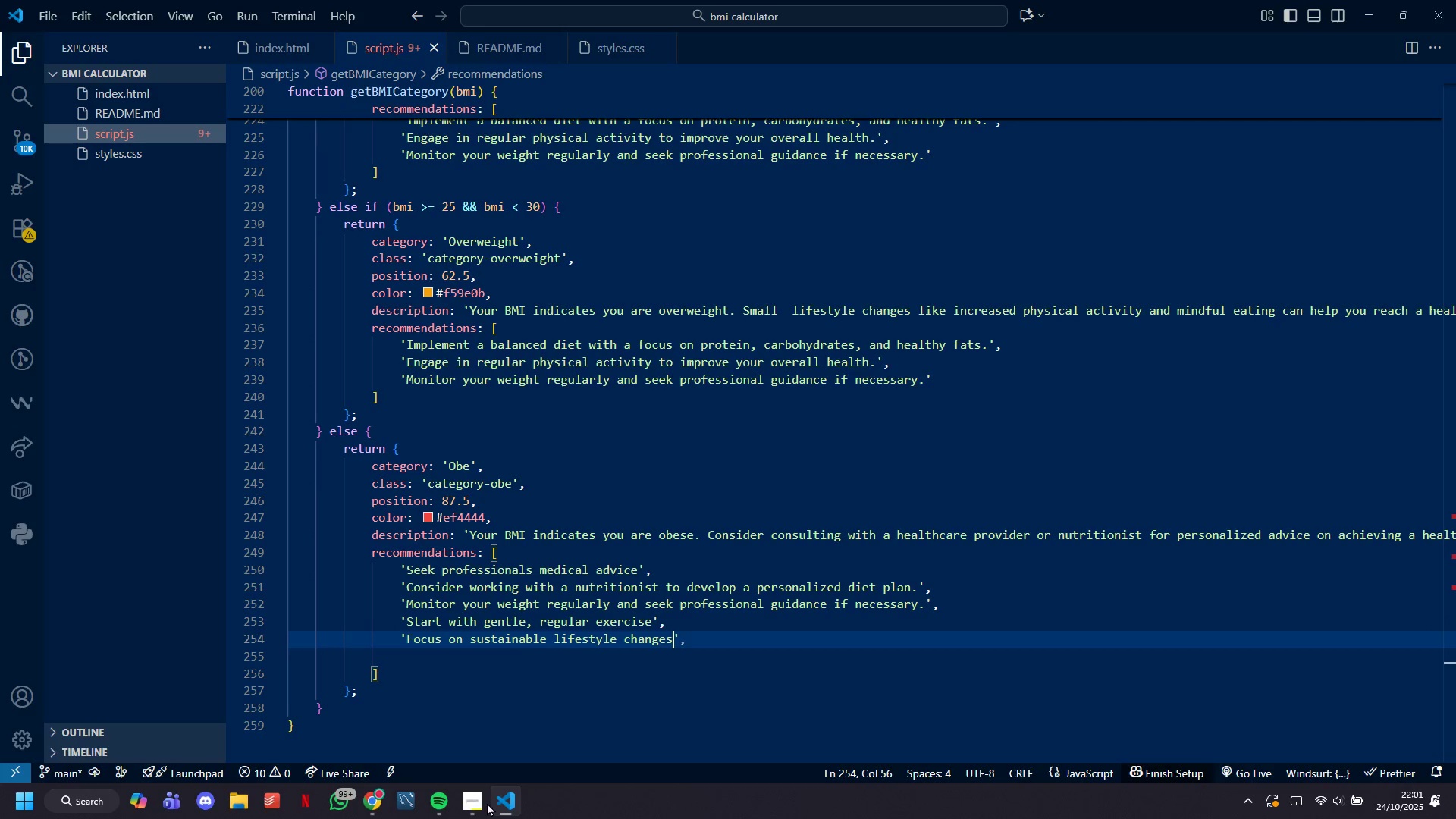 
key(ArrowRight)
 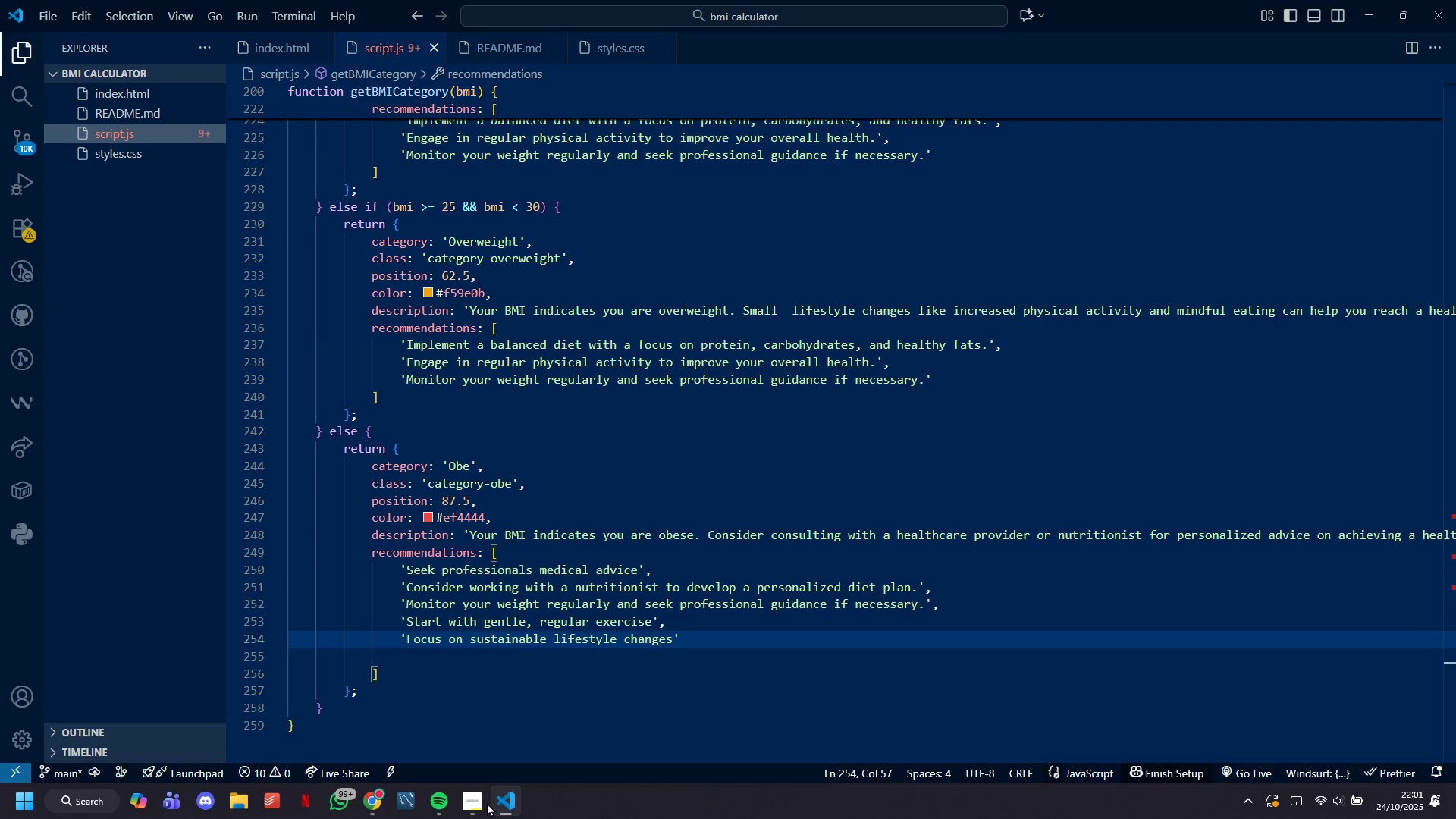 
key(ArrowDown)
 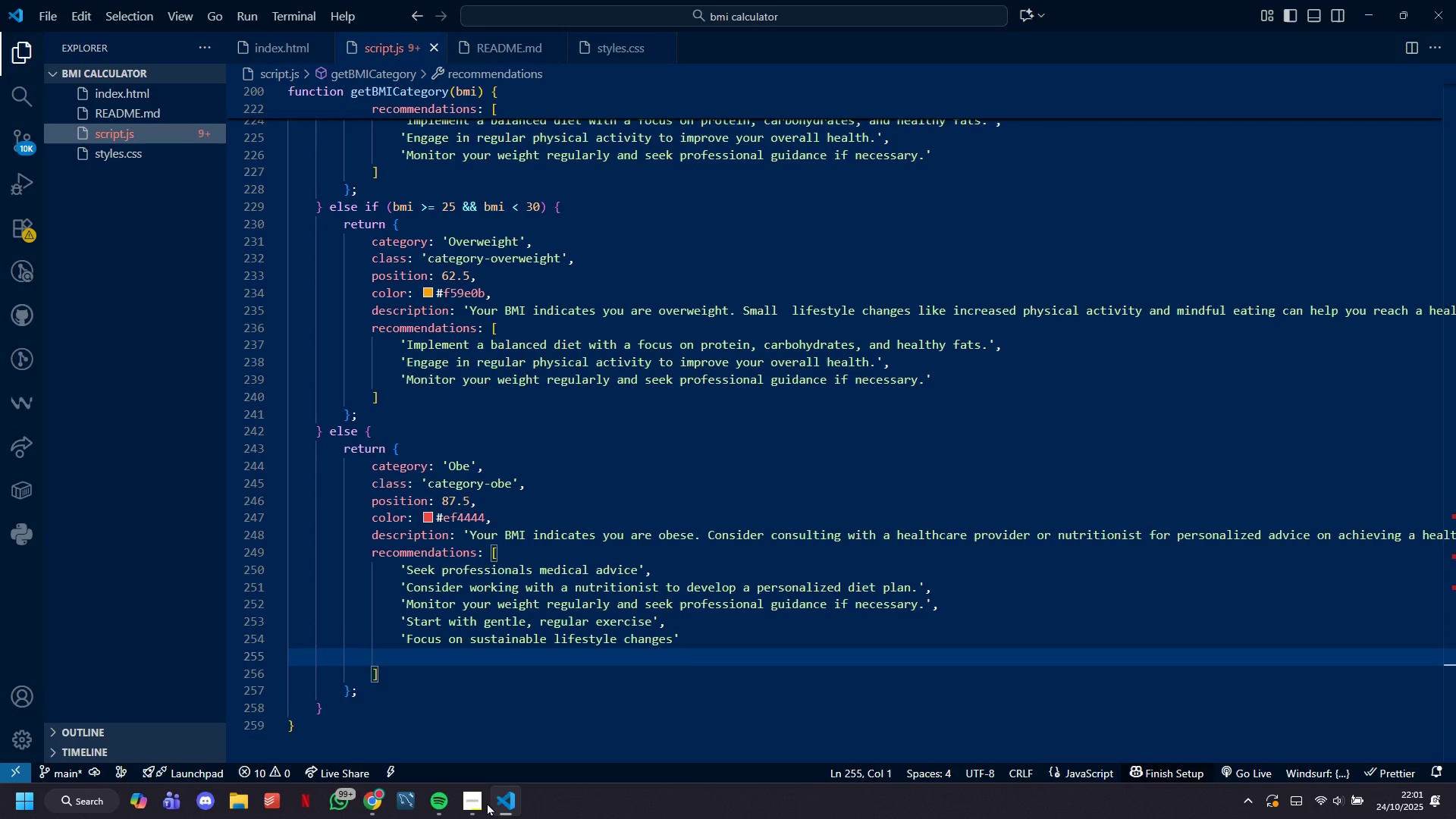 
key(Backspace)
 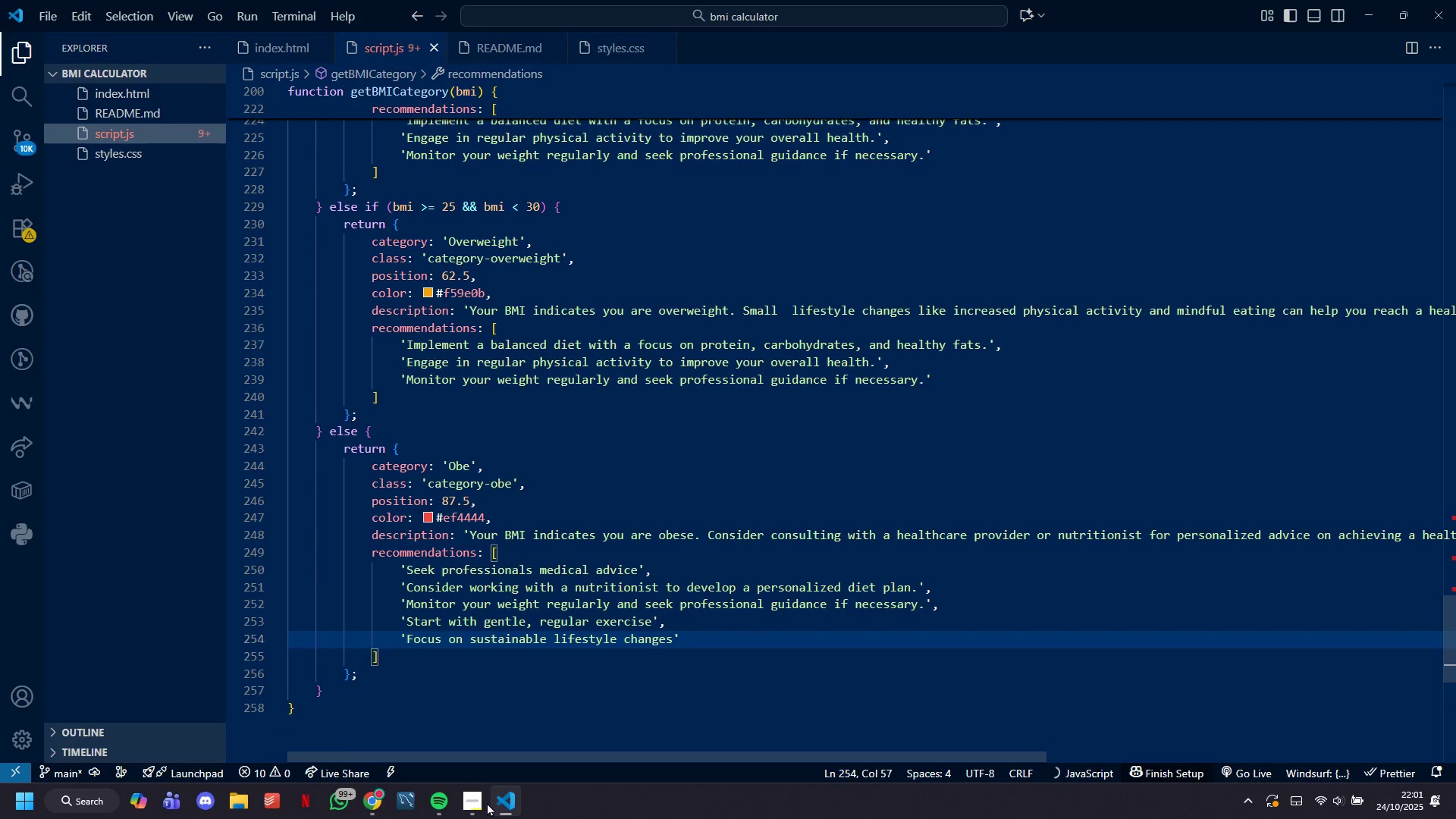 
key(ArrowDown)
 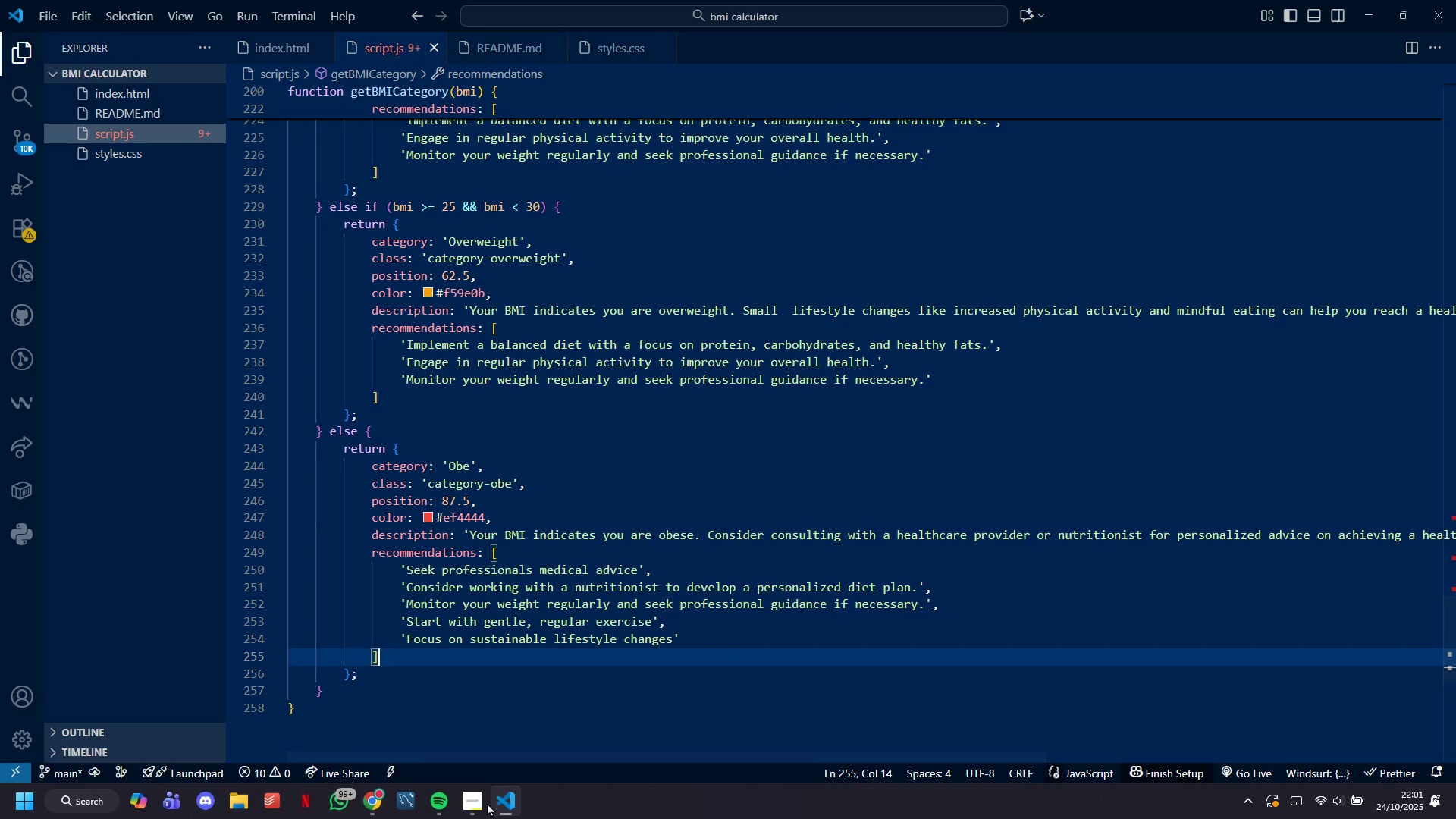 
key(ArrowDown)
 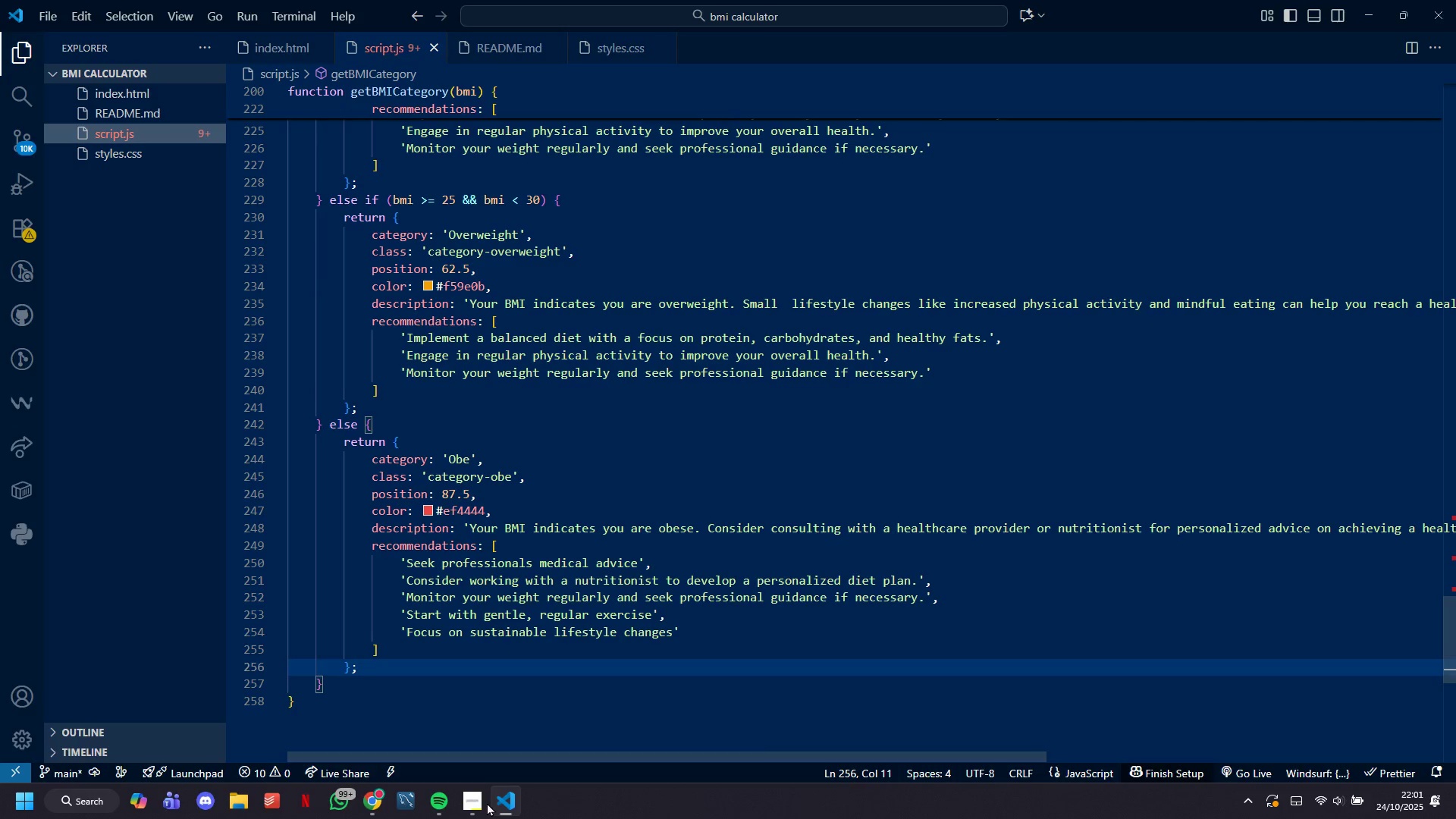 
key(ArrowDown)
 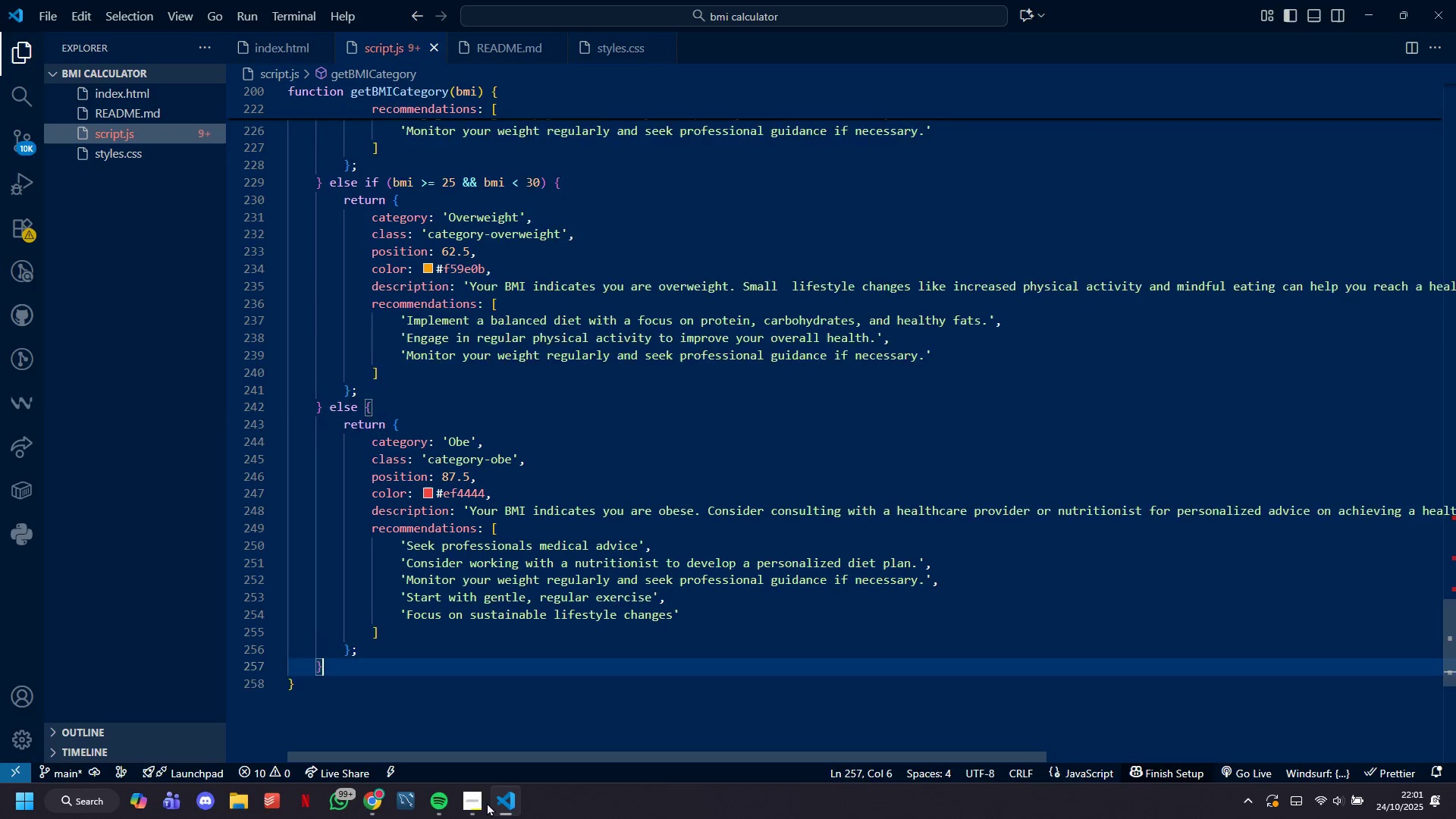 
key(ArrowDown)
 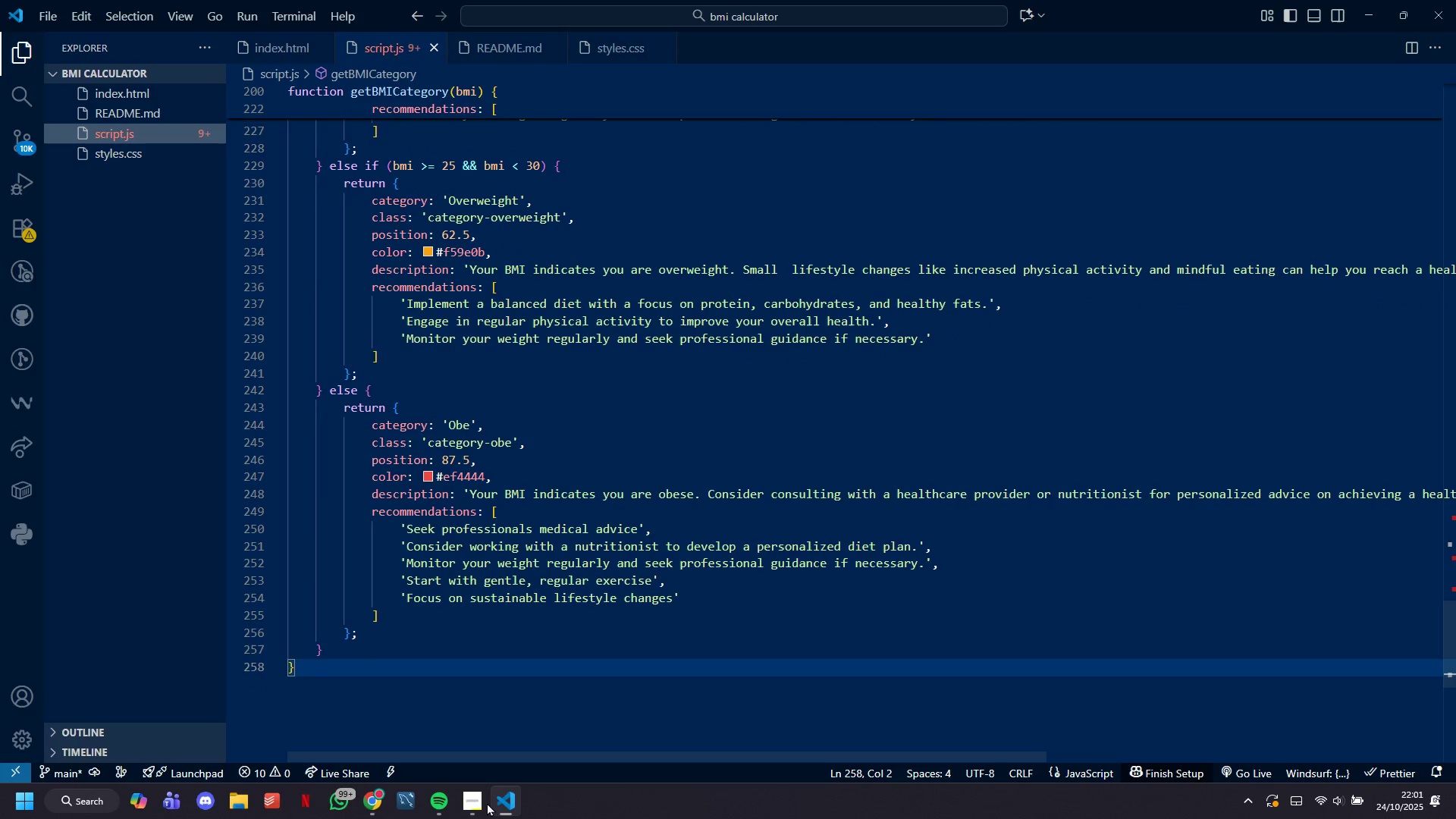 
key(Enter)
 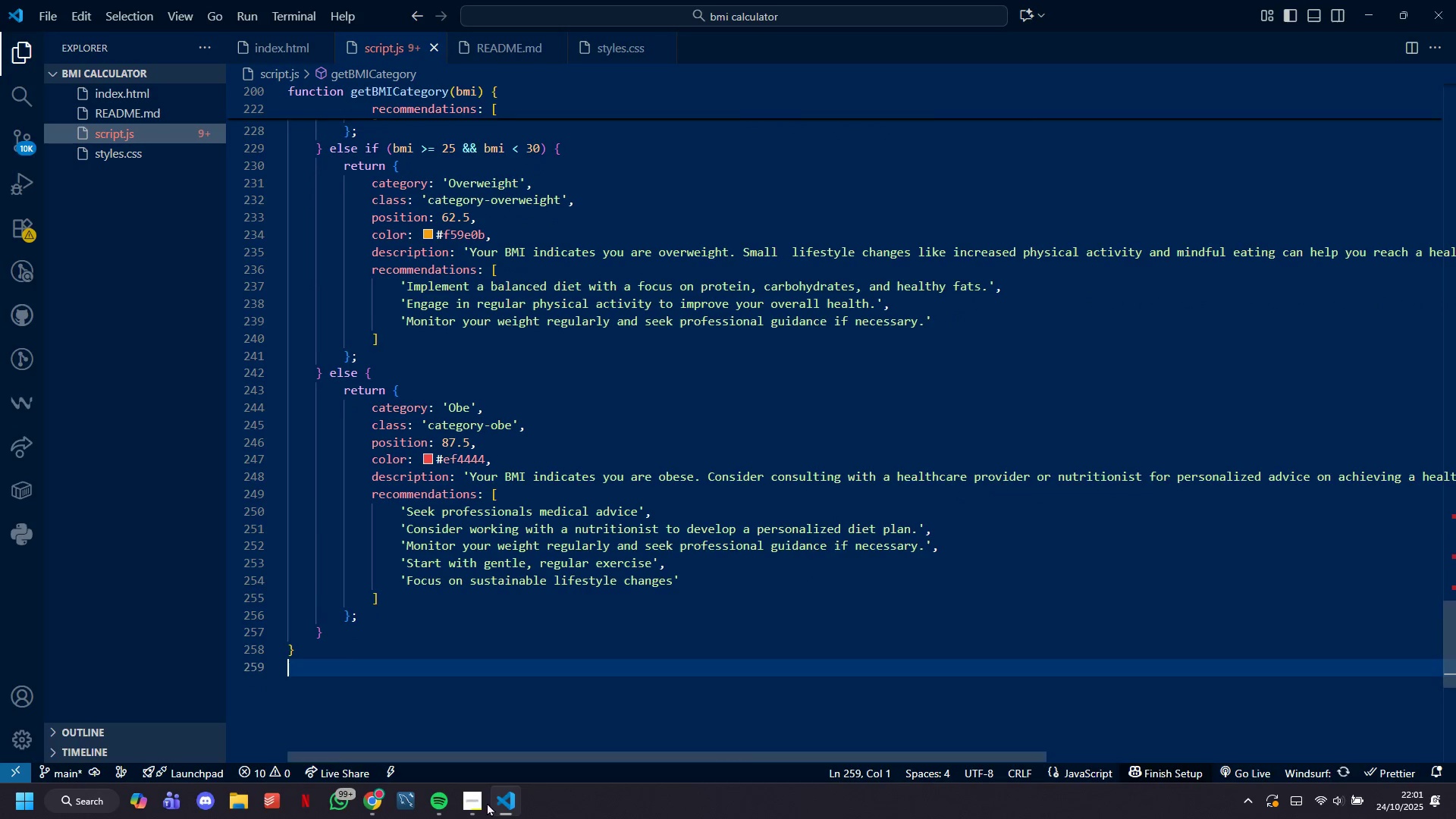 
key(Enter)
 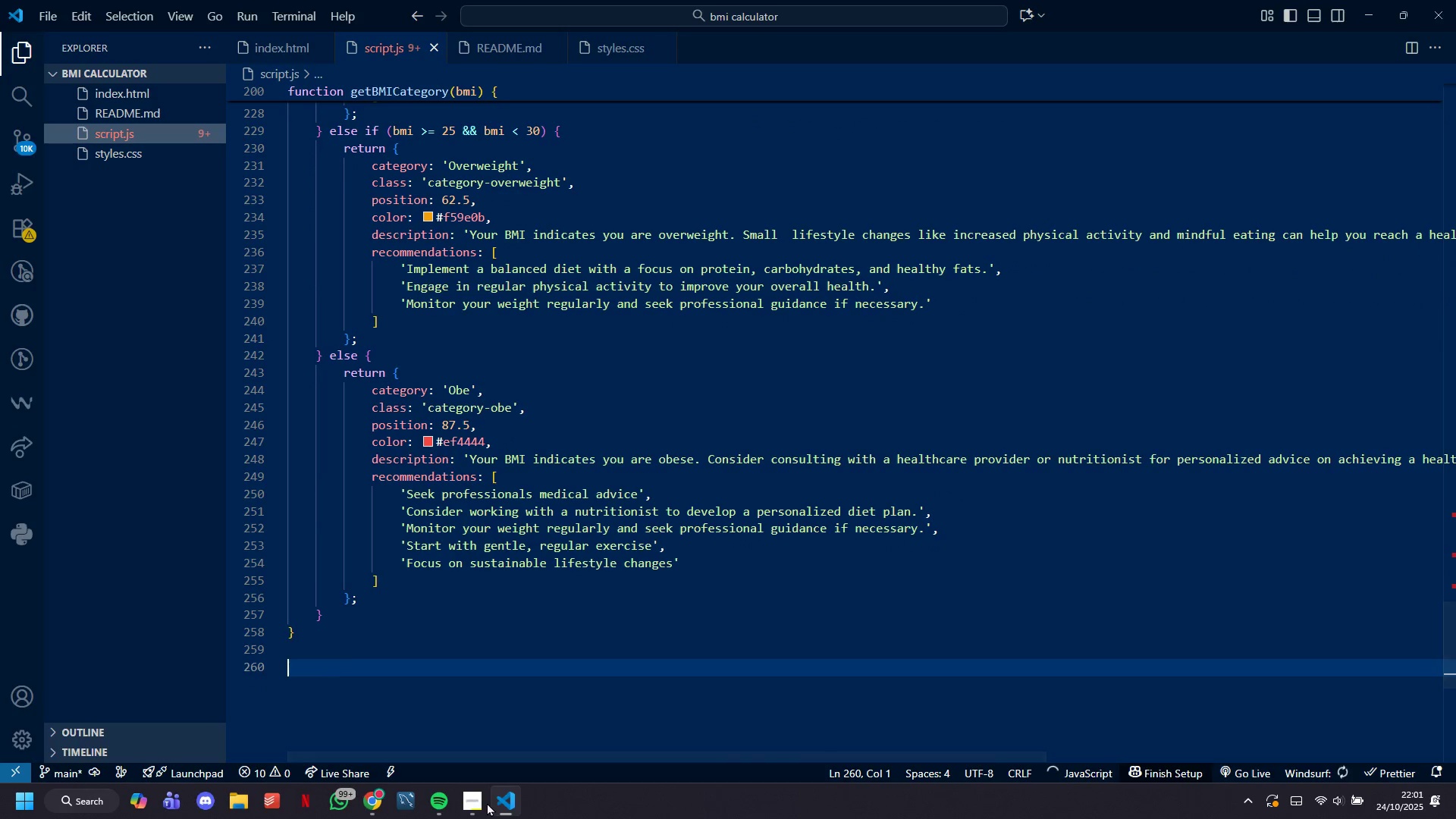 
type(// Display Results)
 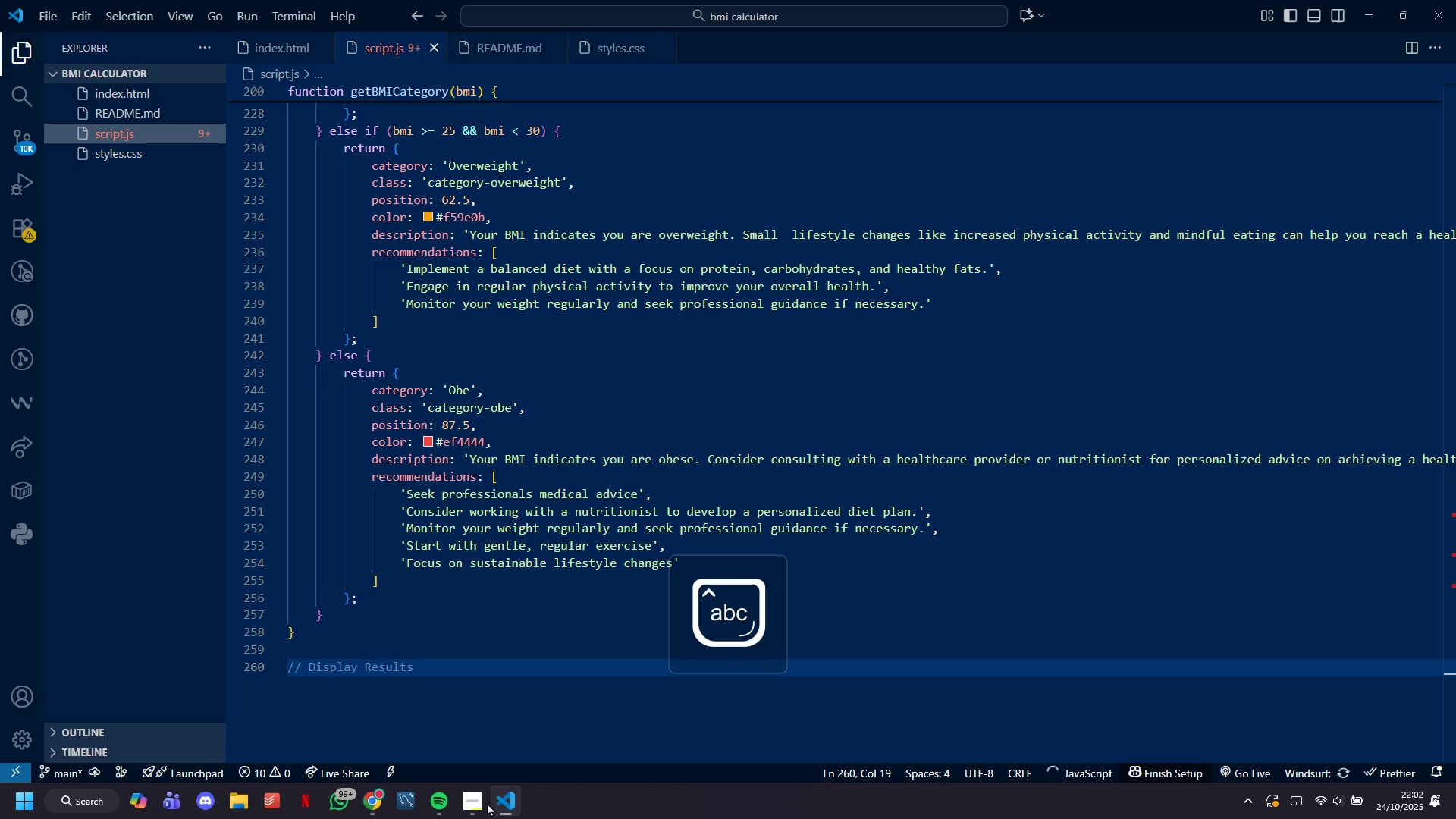 
key(Enter)
 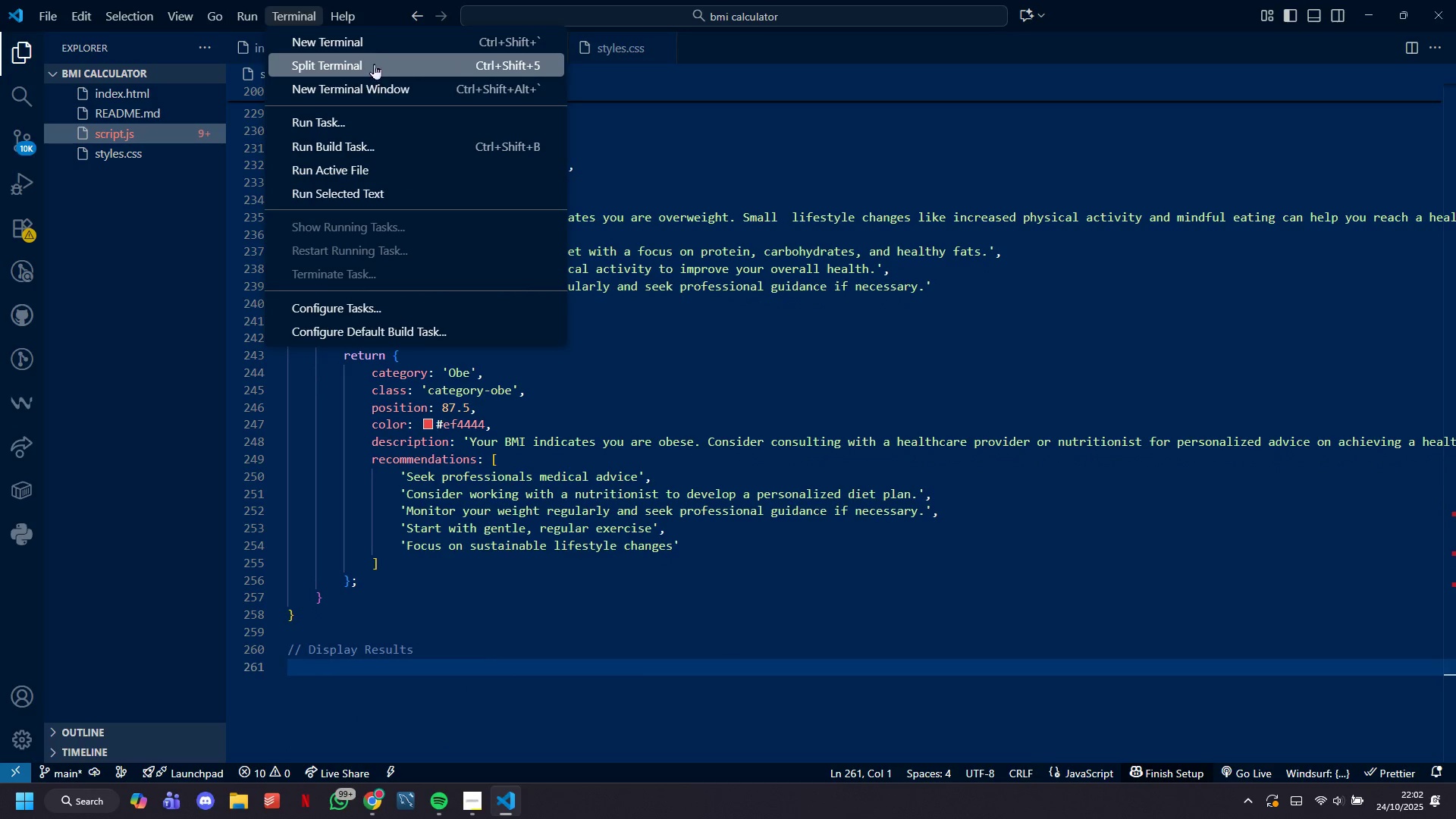 
wait(5.38)
 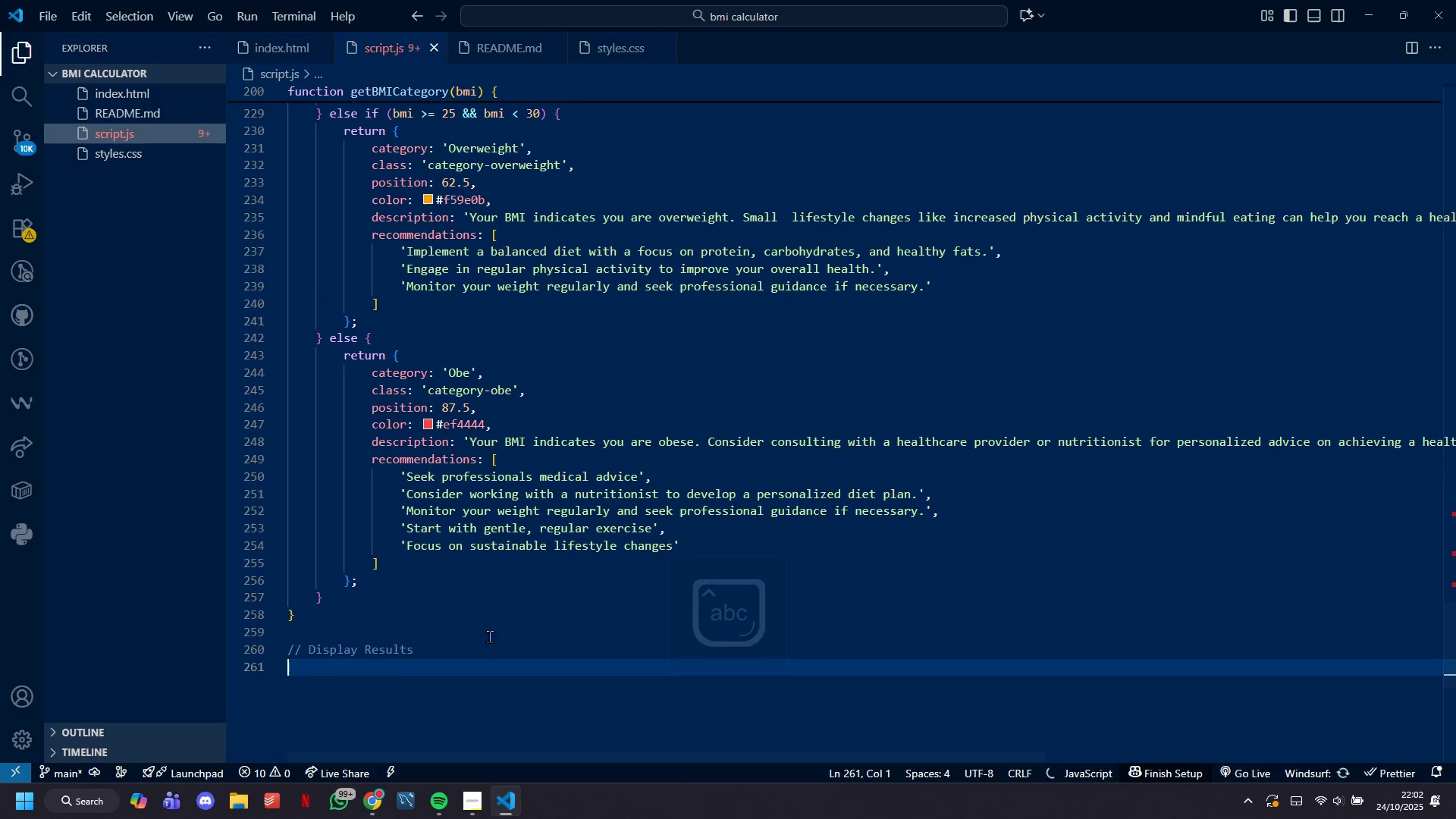 
left_click([368, 44])
 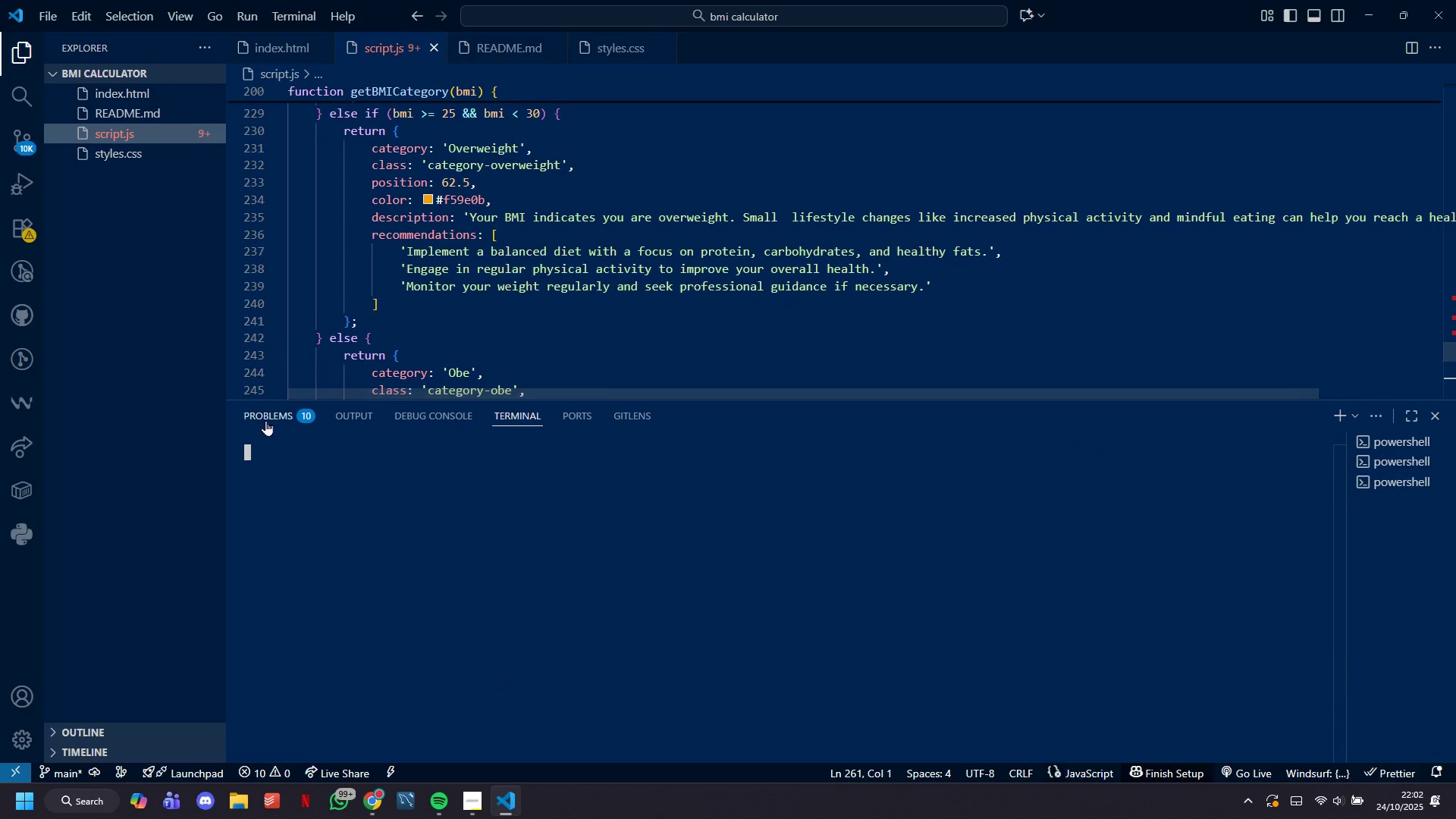 
left_click([267, 420])
 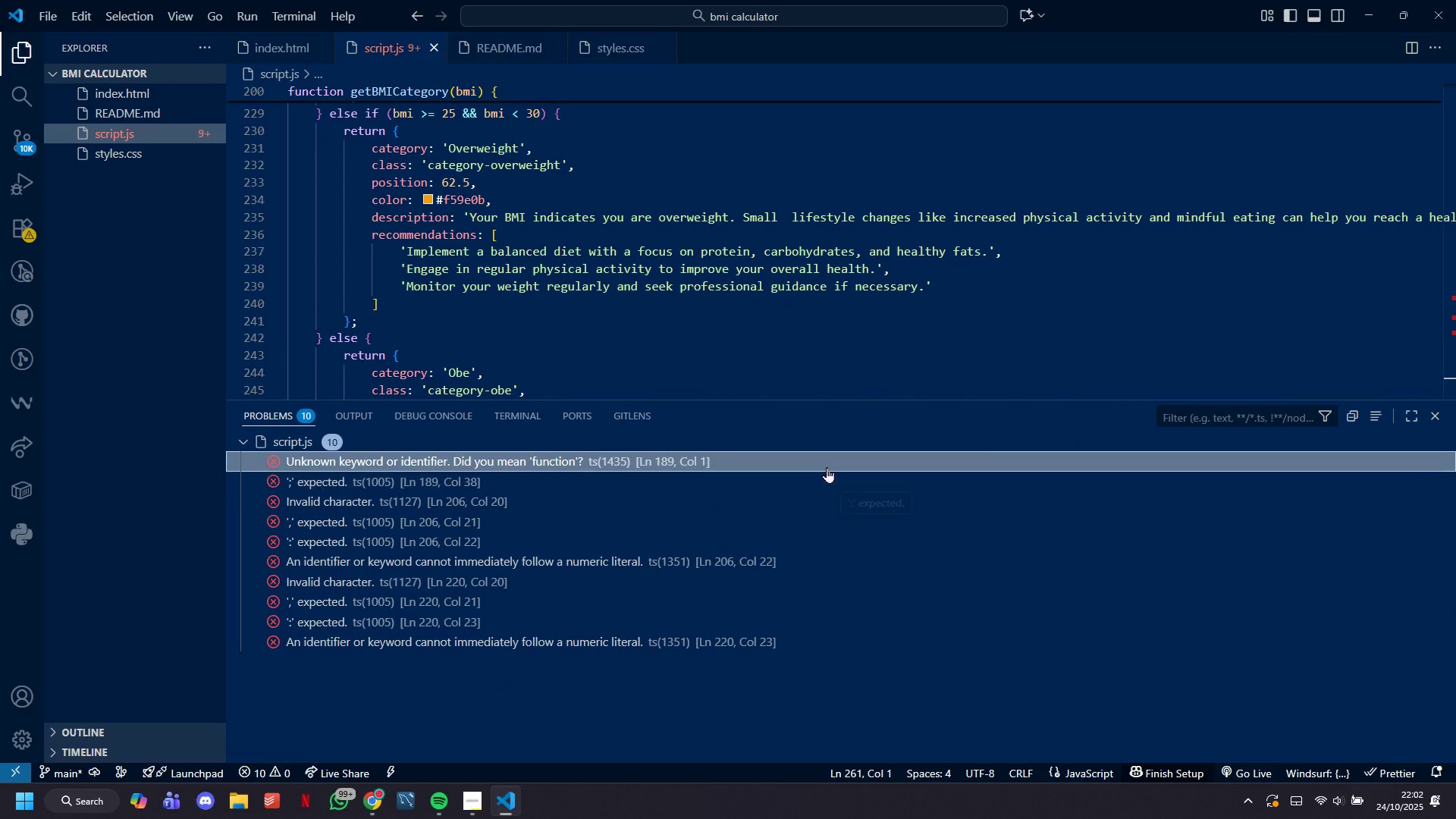 
scroll: coordinate [655, 311], scroll_direction: up, amount: 18.0
 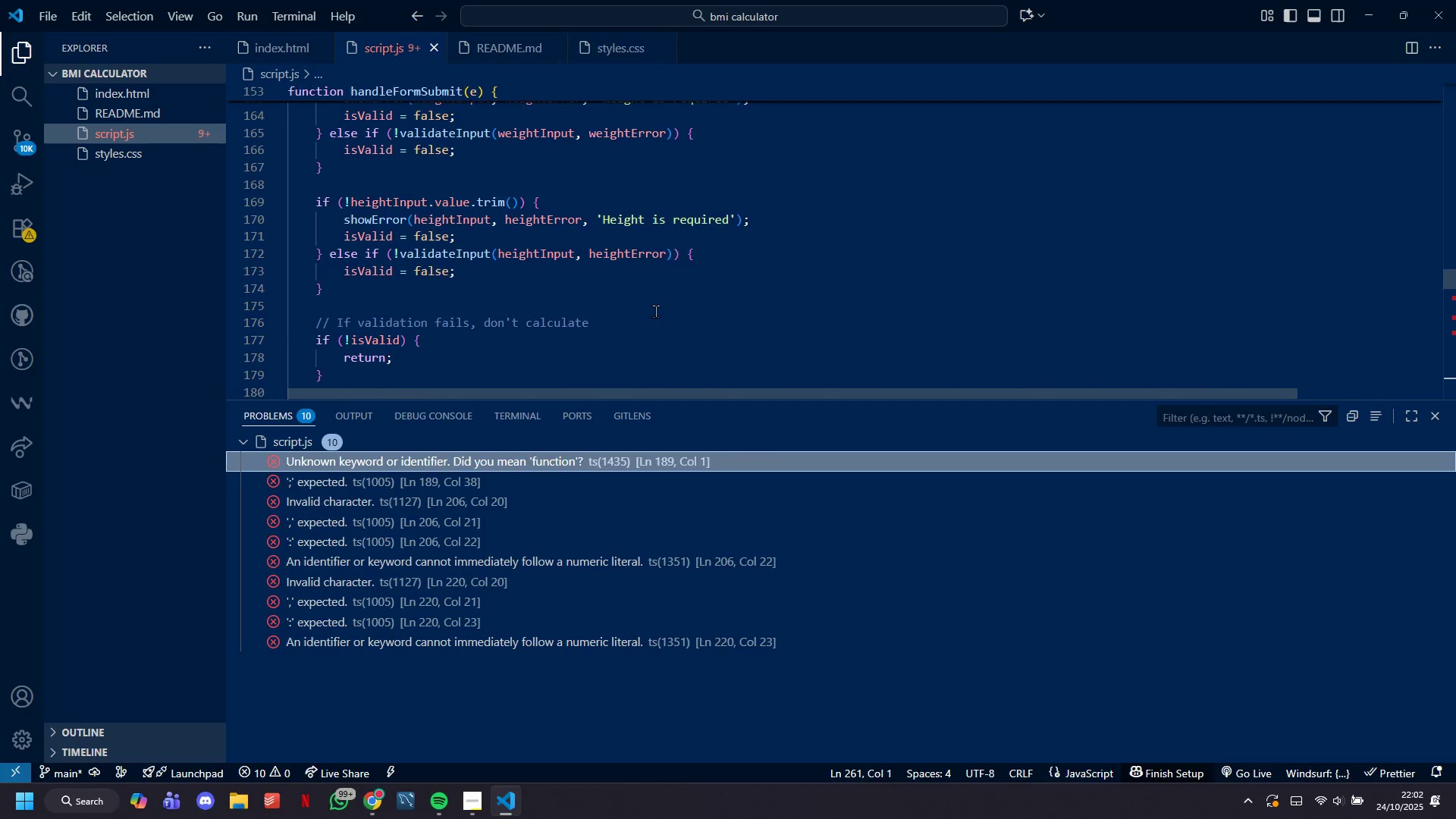 
scroll: coordinate [653, 311], scroll_direction: down, amount: 11.0
 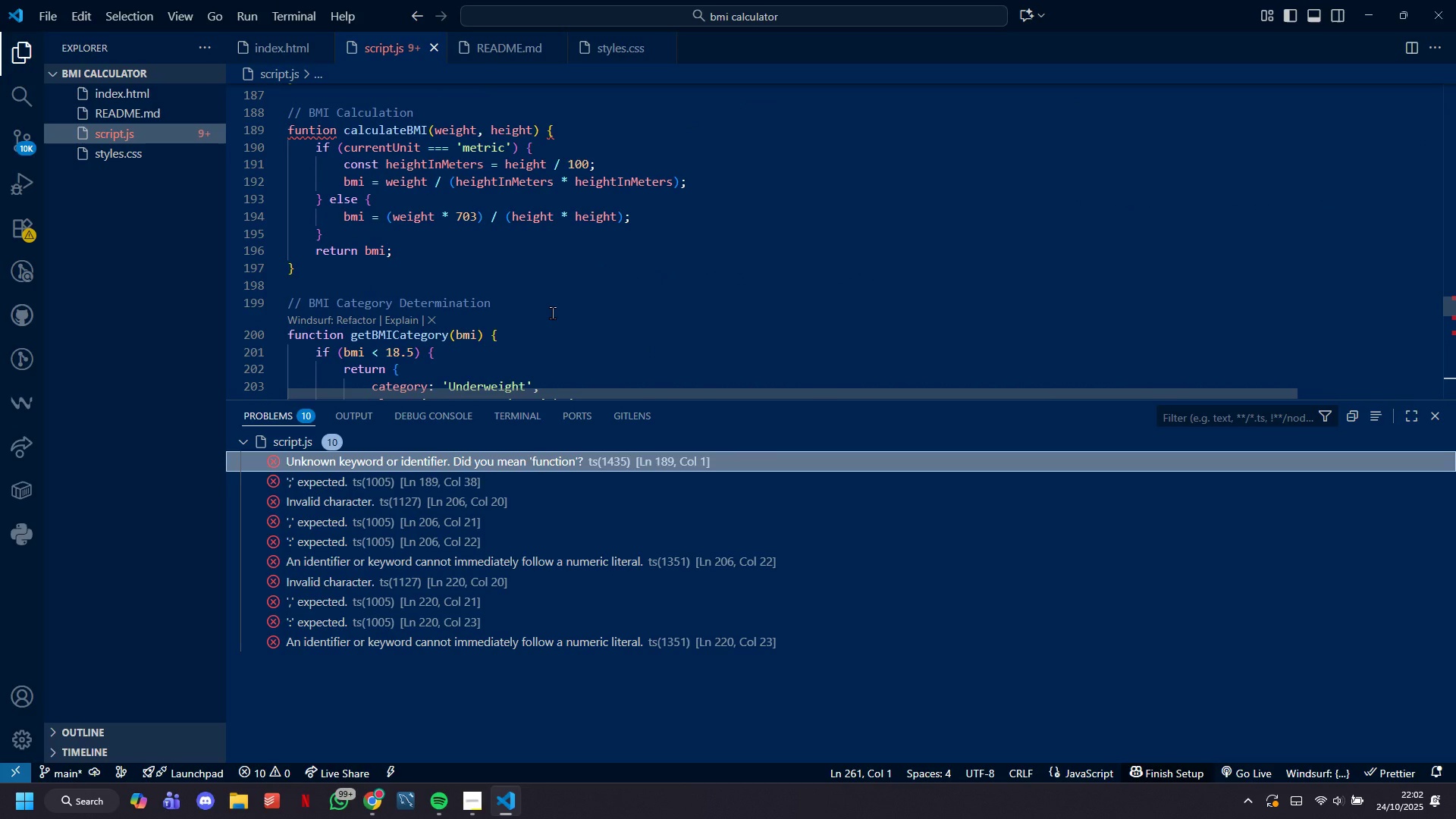 
scroll: coordinate [552, 312], scroll_direction: up, amount: 3.0
 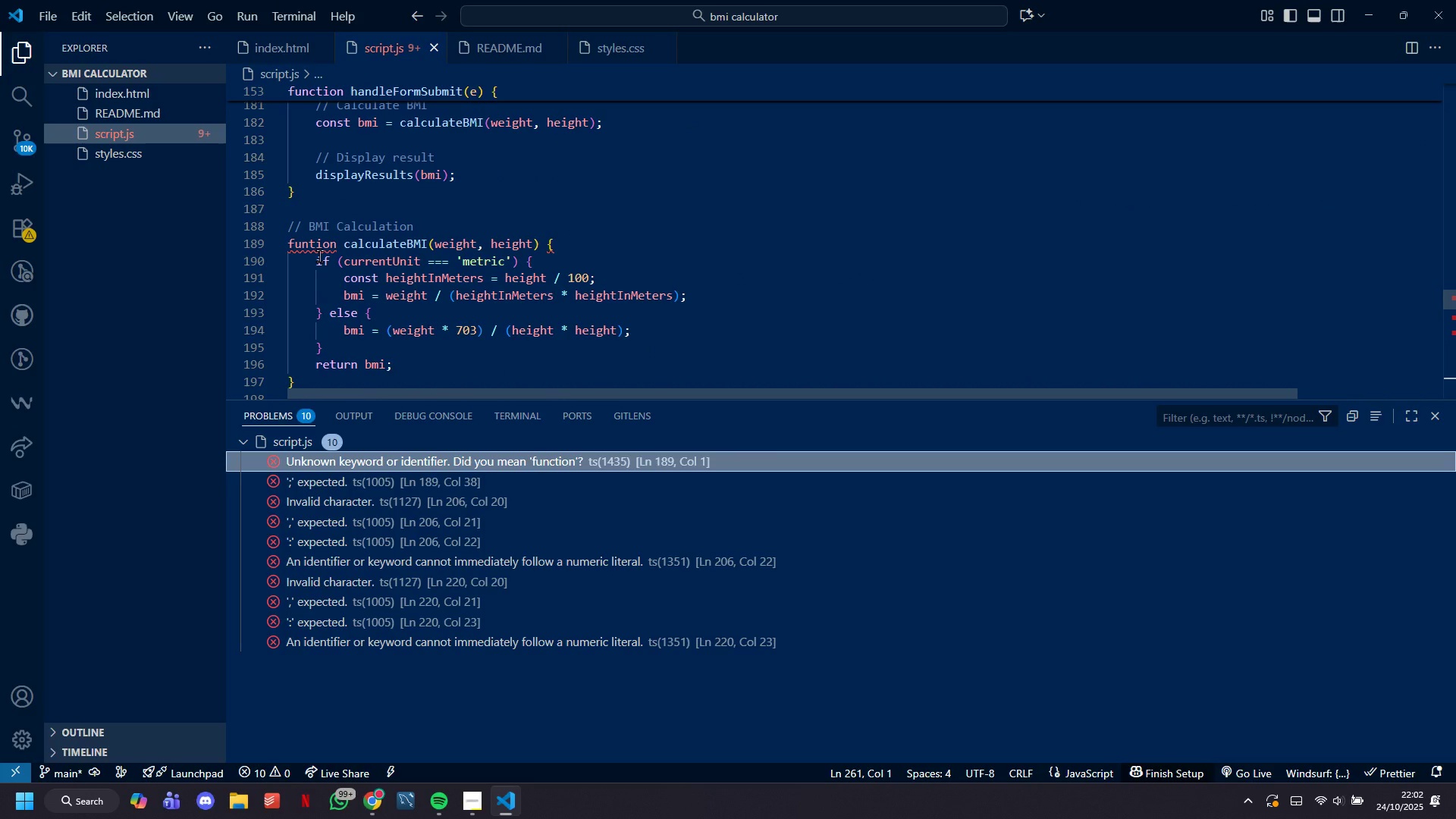 
left_click([311, 243])
 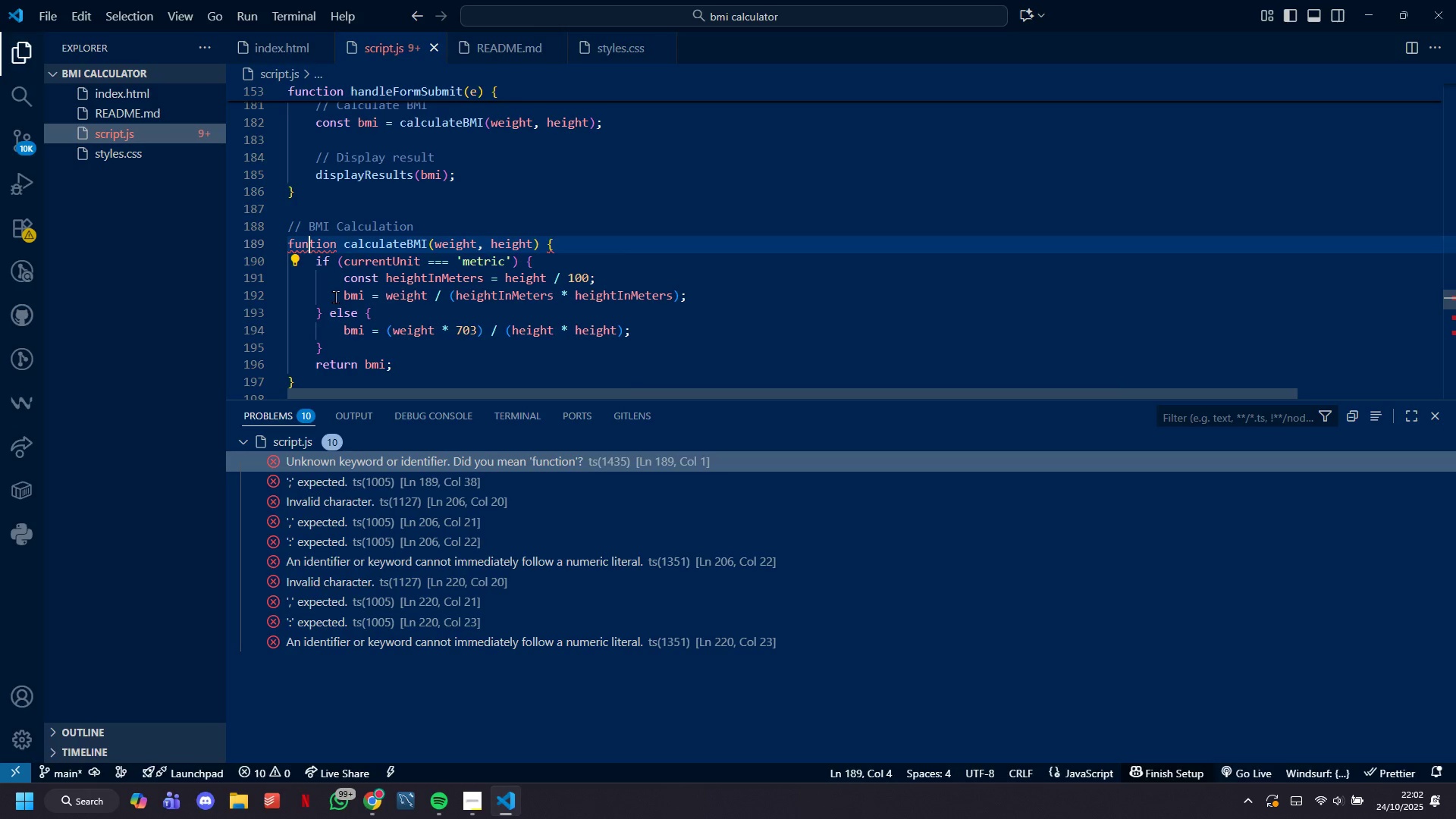 
key(C)
 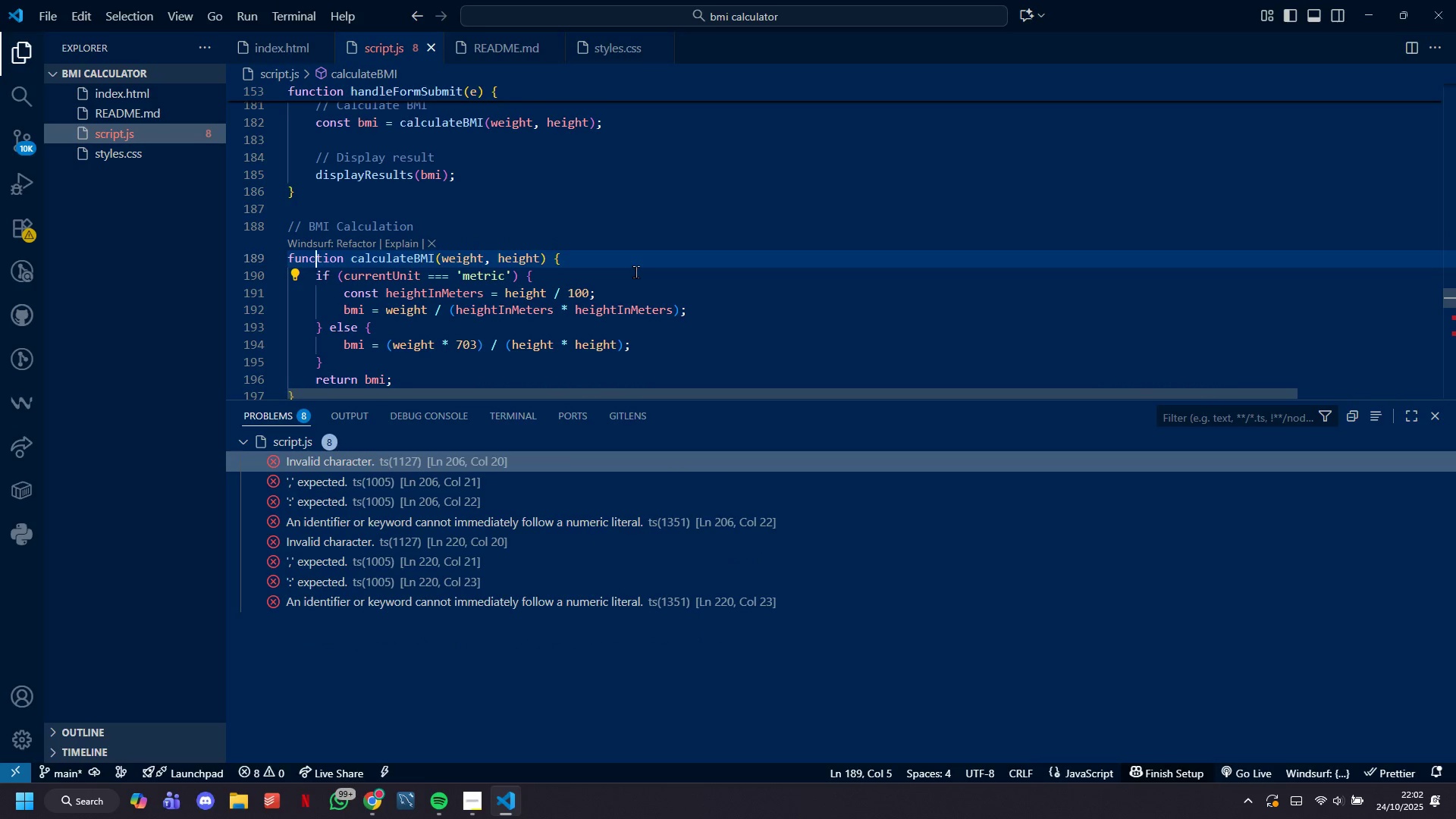 
scroll: coordinate [635, 271], scroll_direction: down, amount: 7.0
 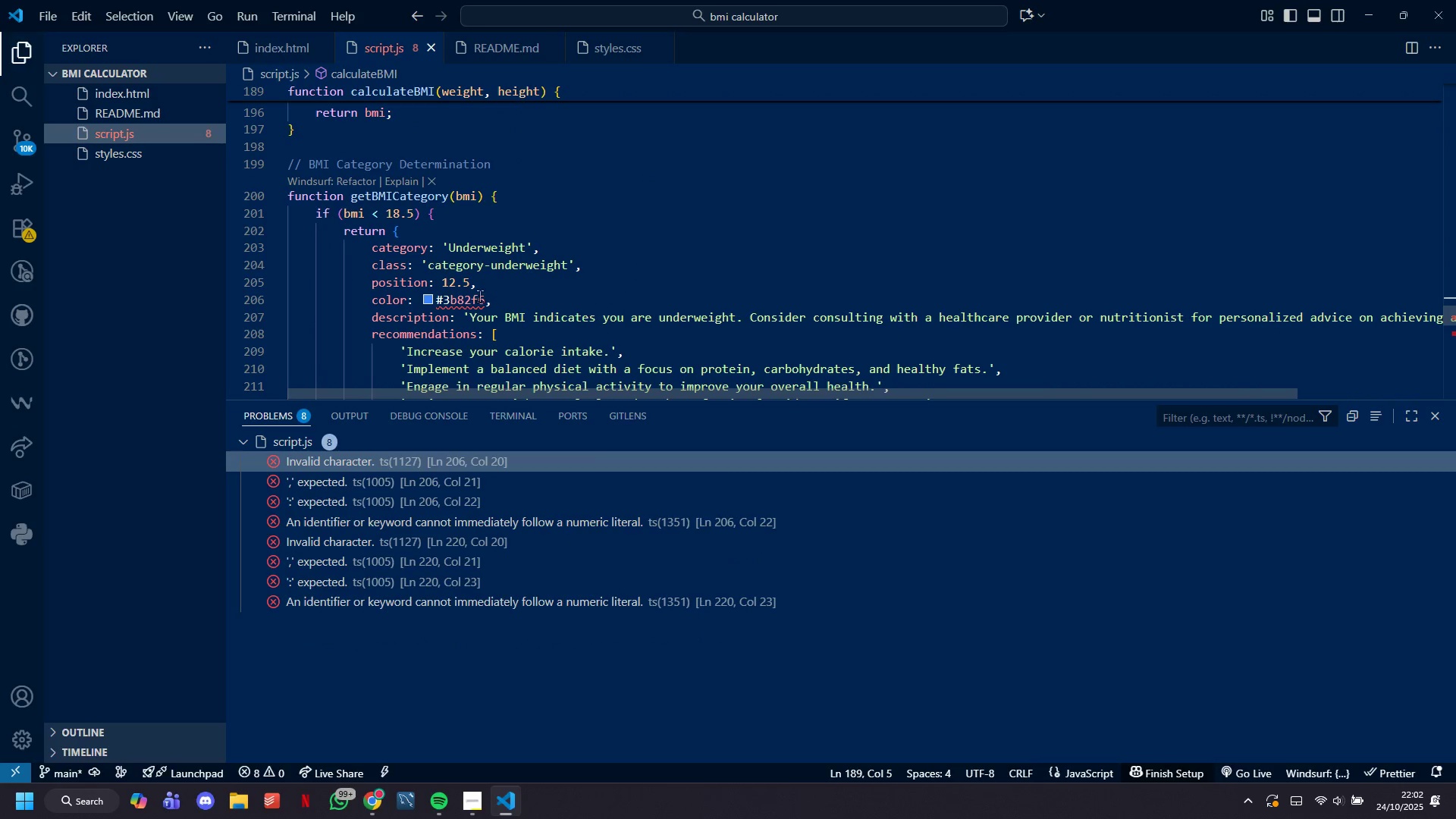 
mouse_move([455, 302])
 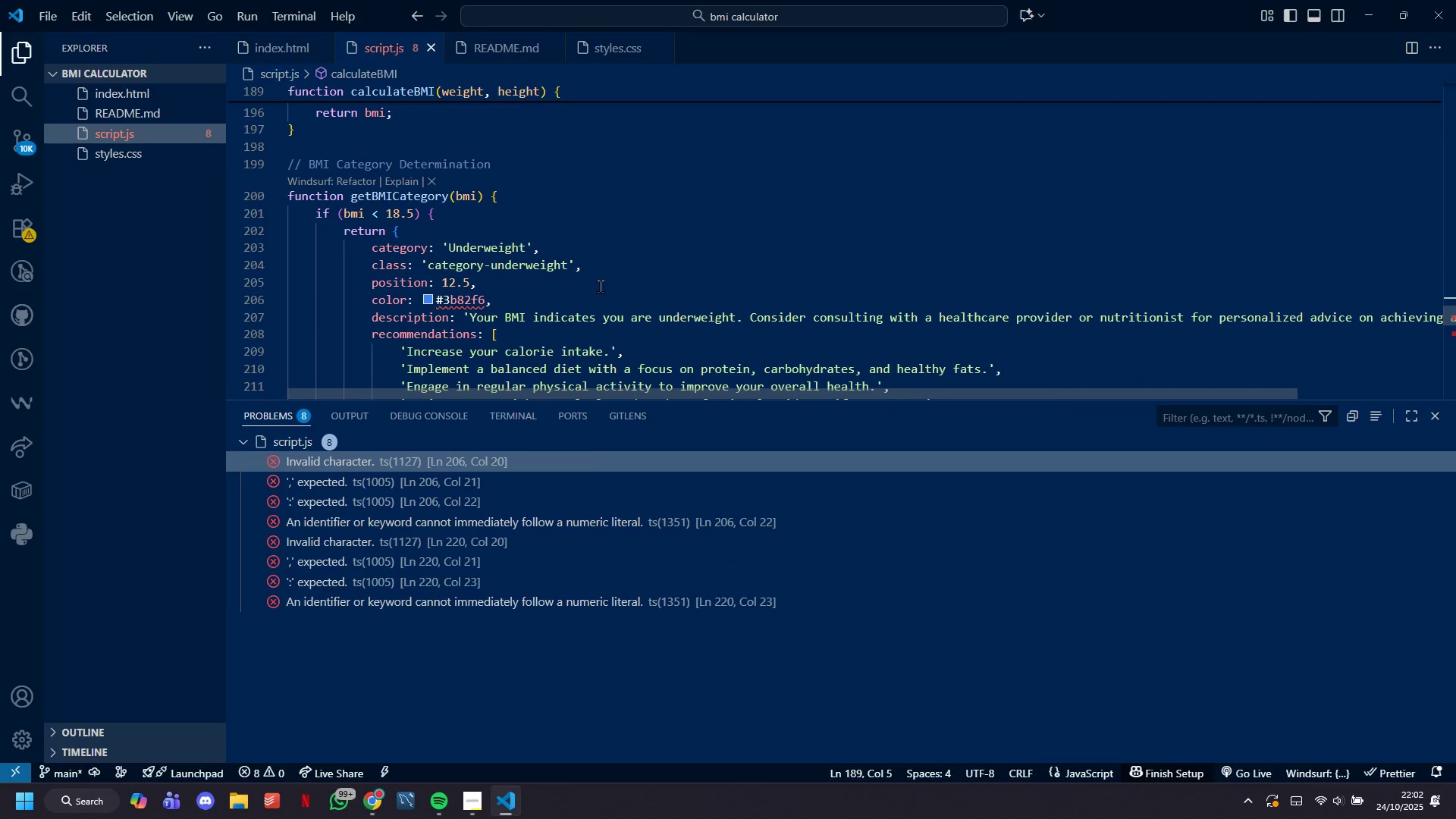 
left_click([600, 286])
 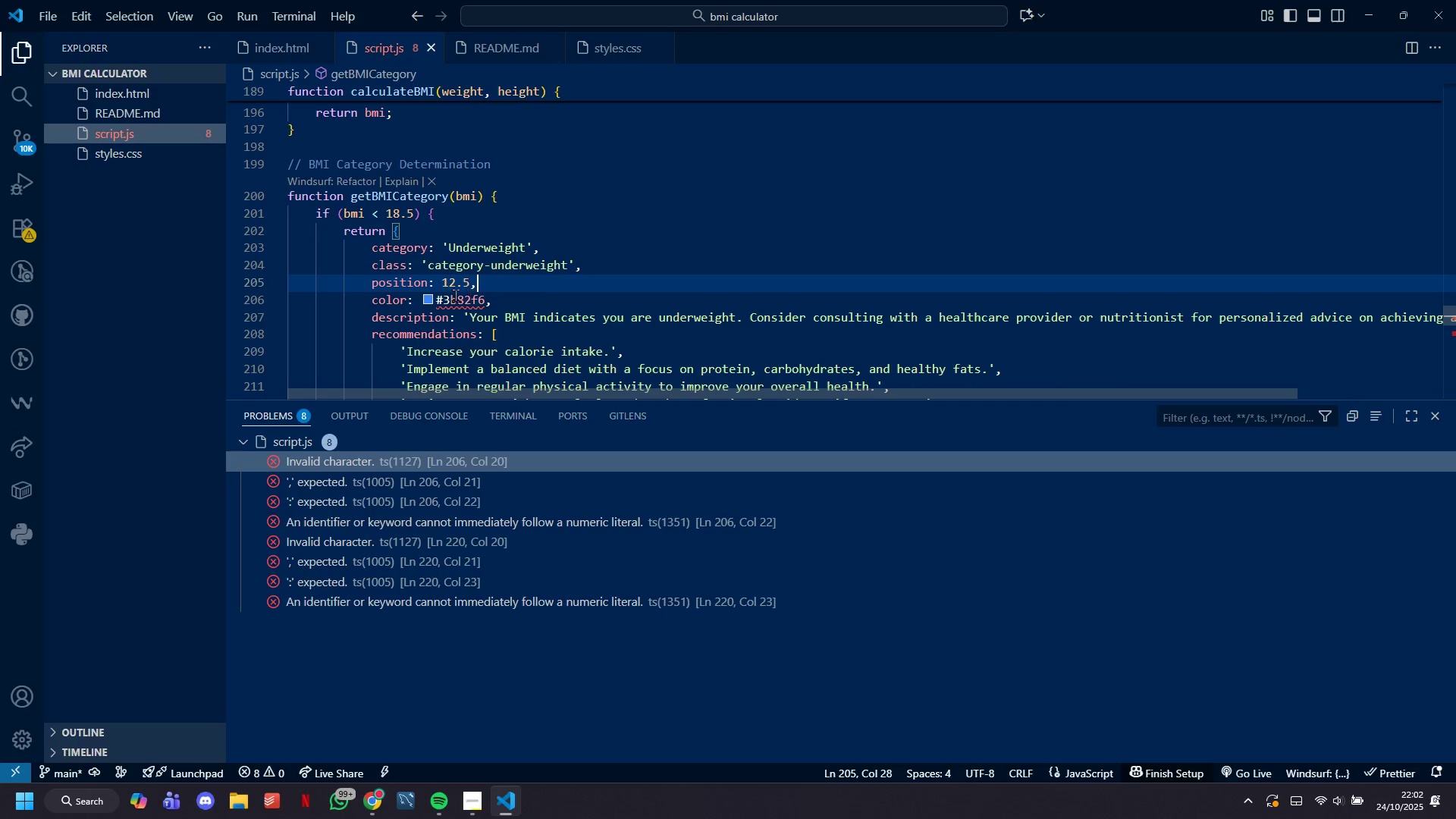 
left_click([453, 295])
 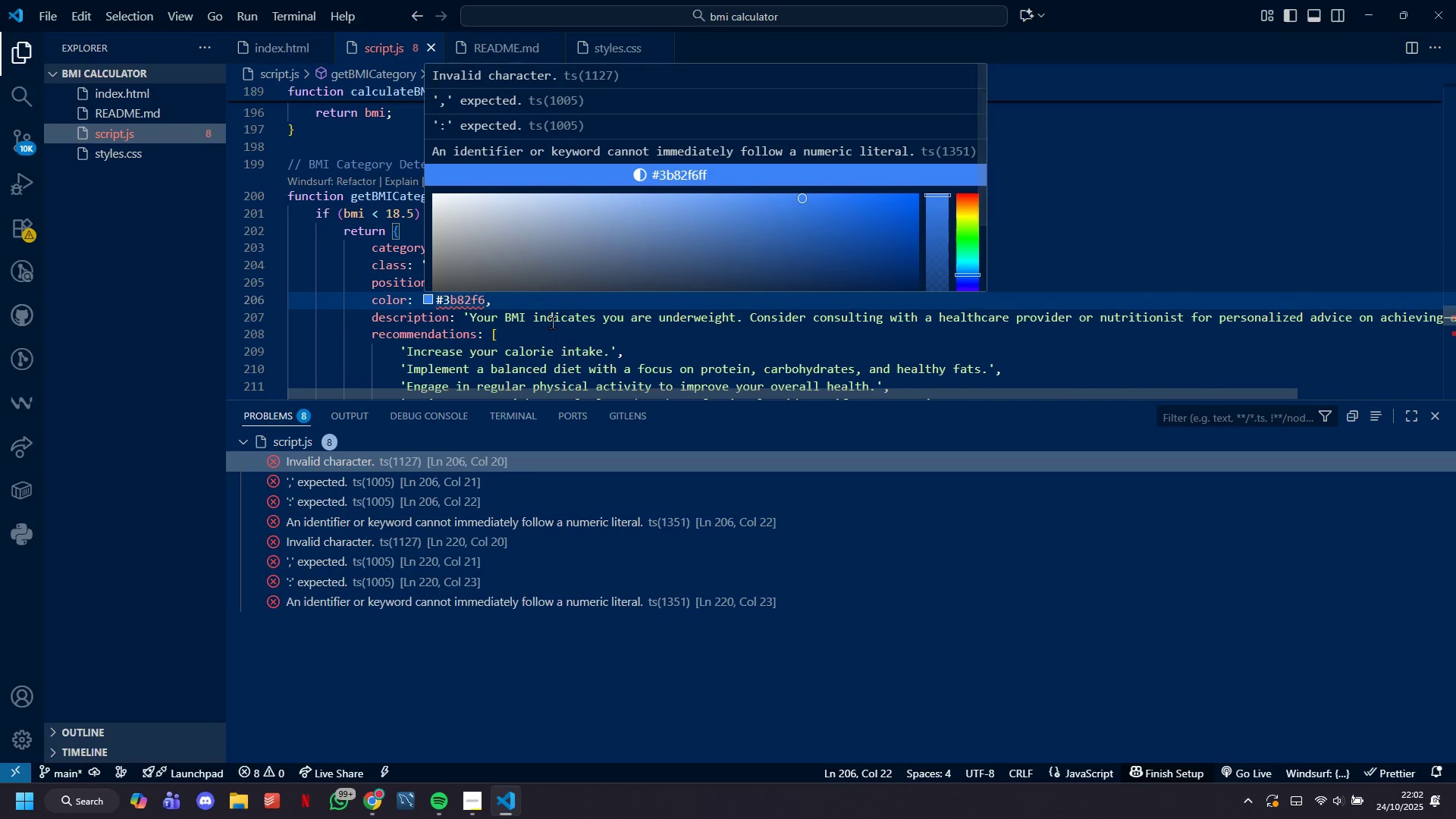 
left_click([573, 326])
 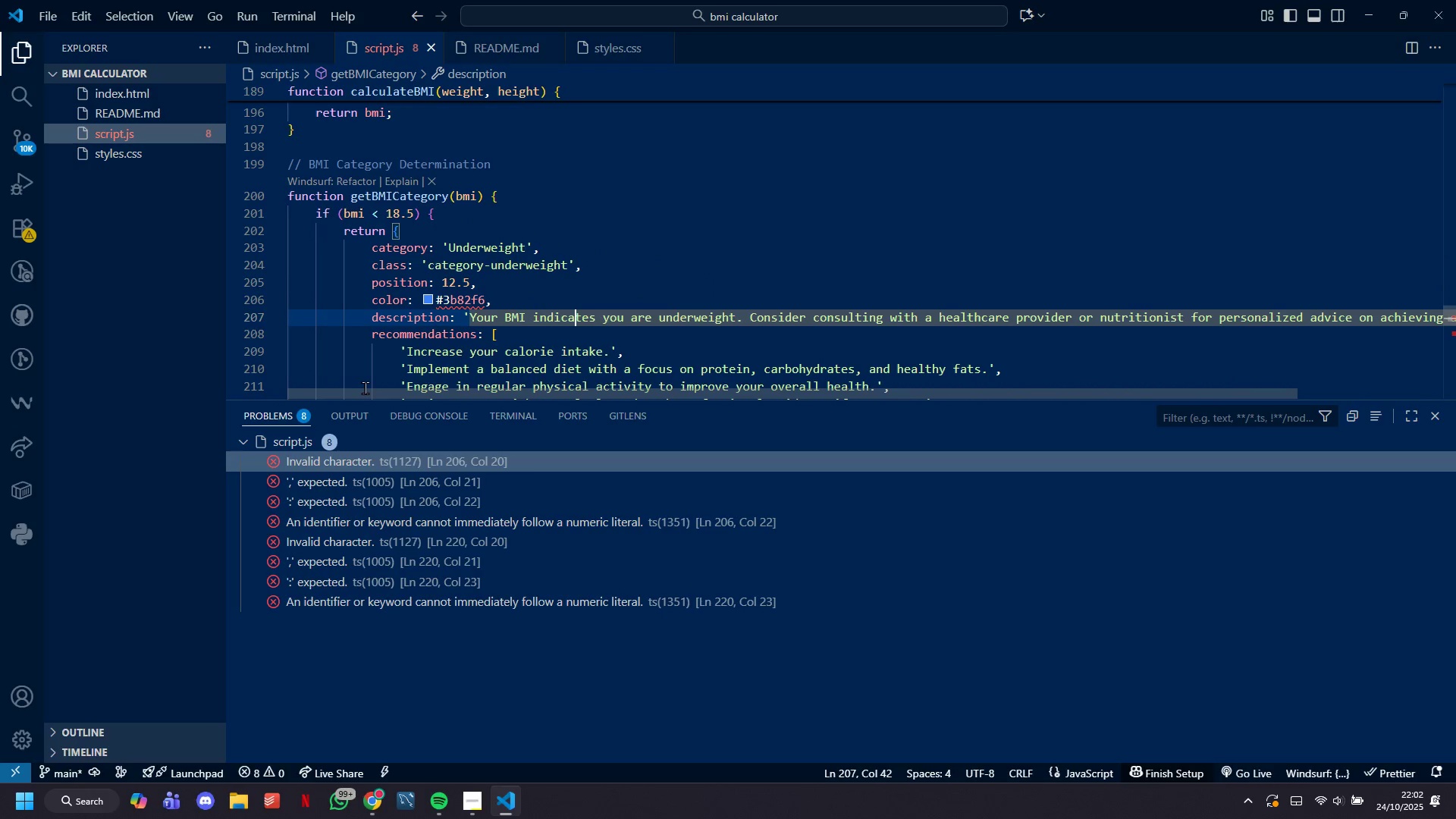 
wait(6.27)
 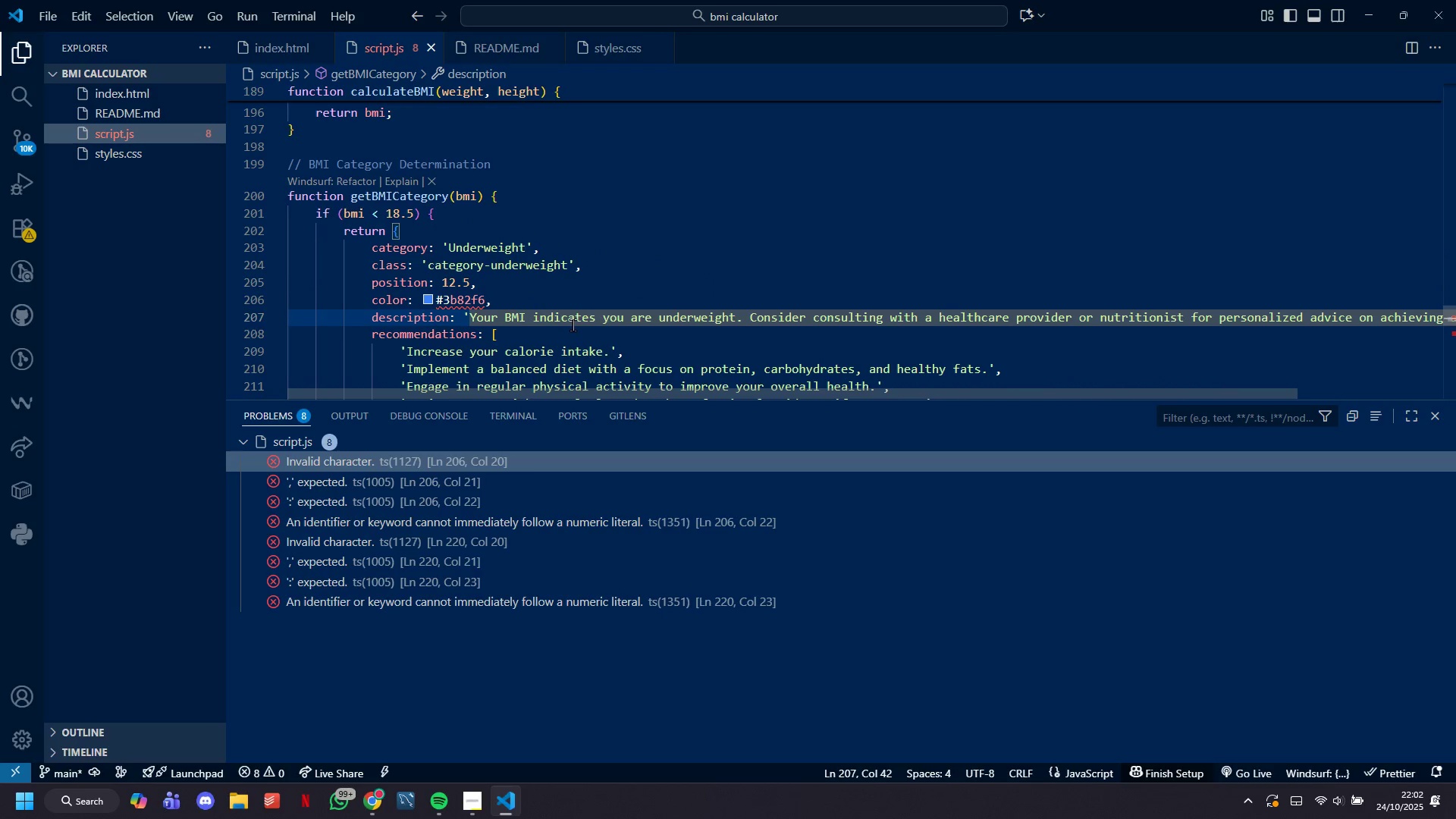 
left_click_drag(start_coordinate=[365, 389], to_coordinate=[368, 422])
 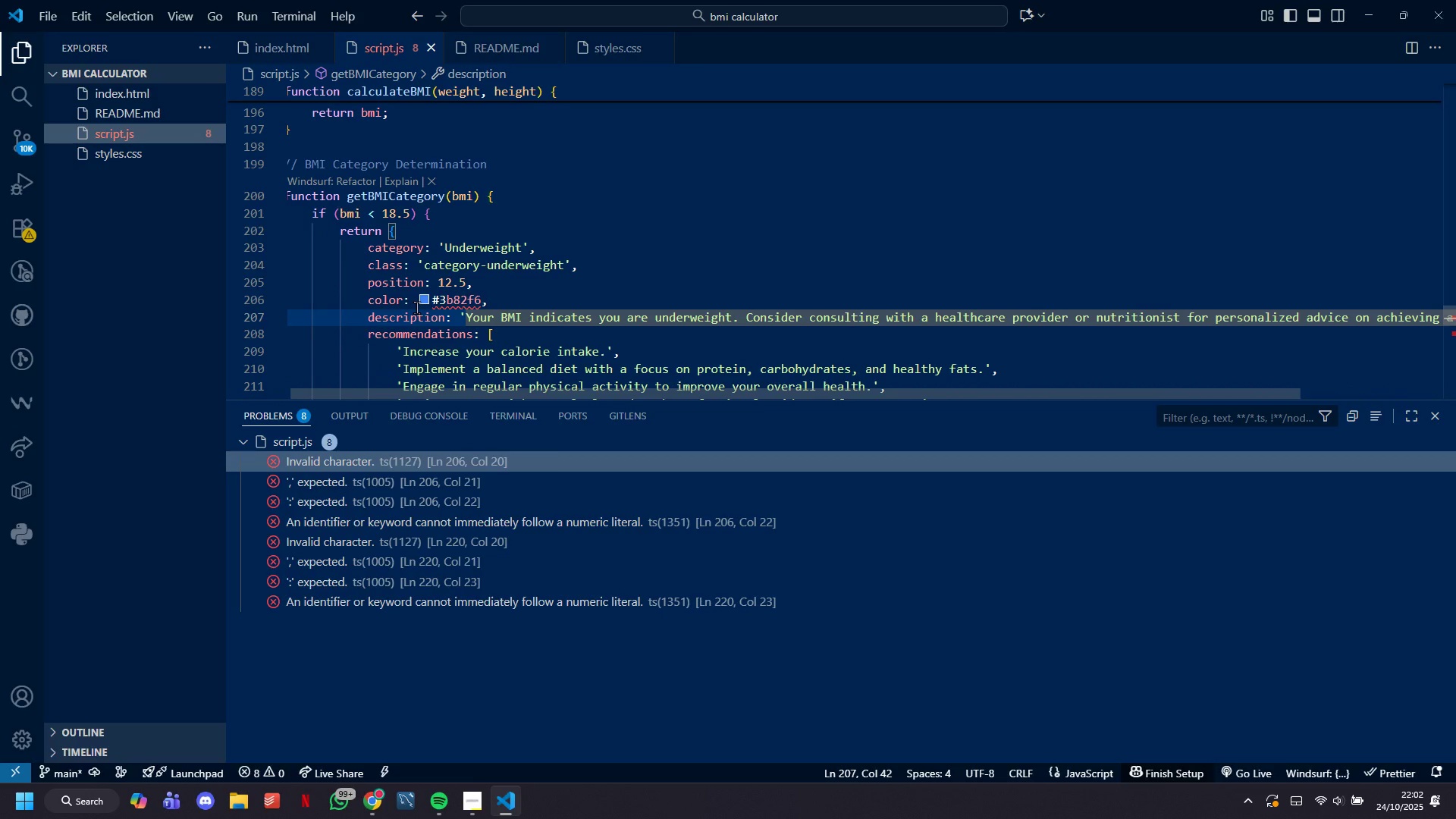 
left_click([416, 307])
 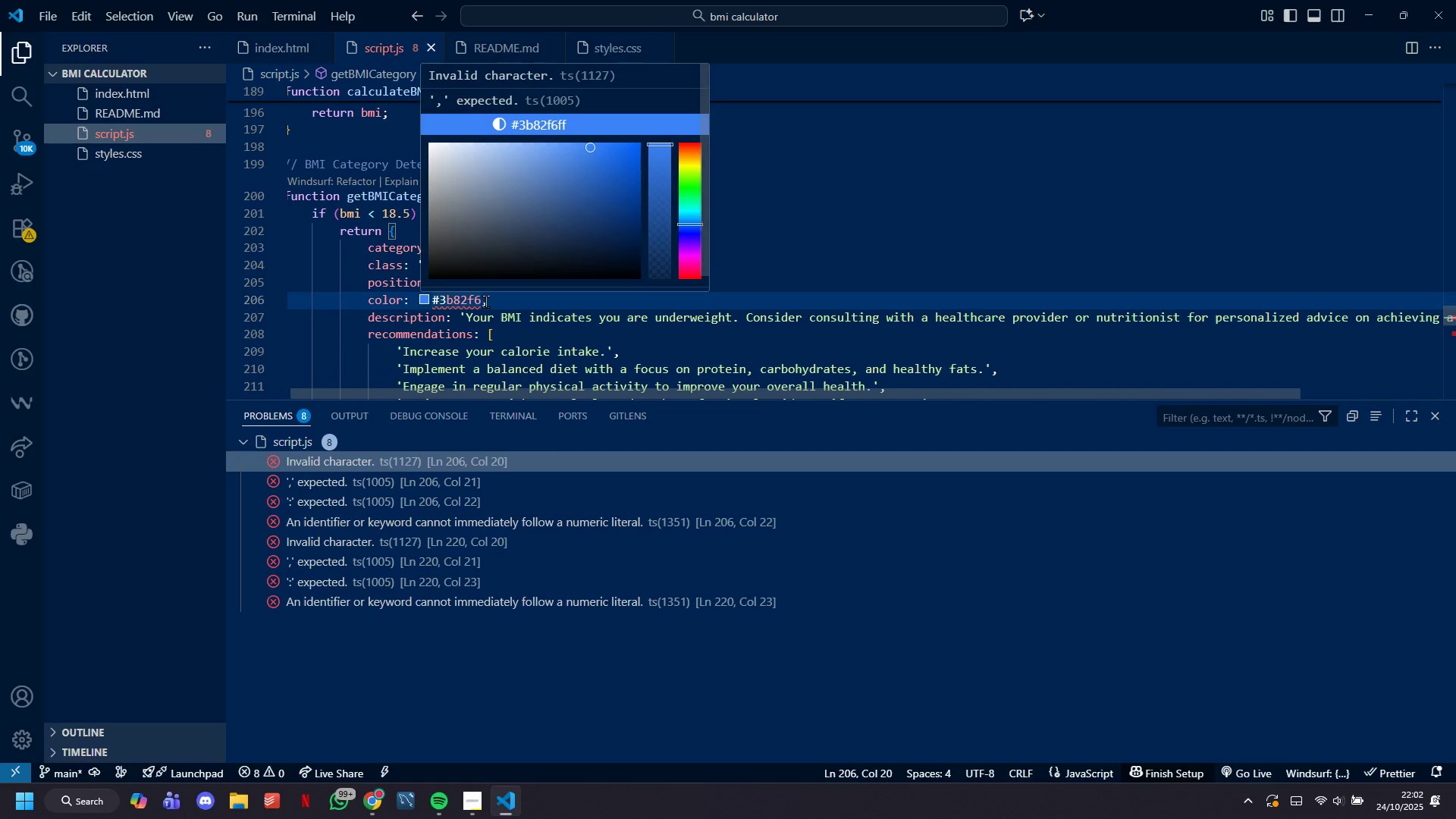 
left_click([485, 301])
 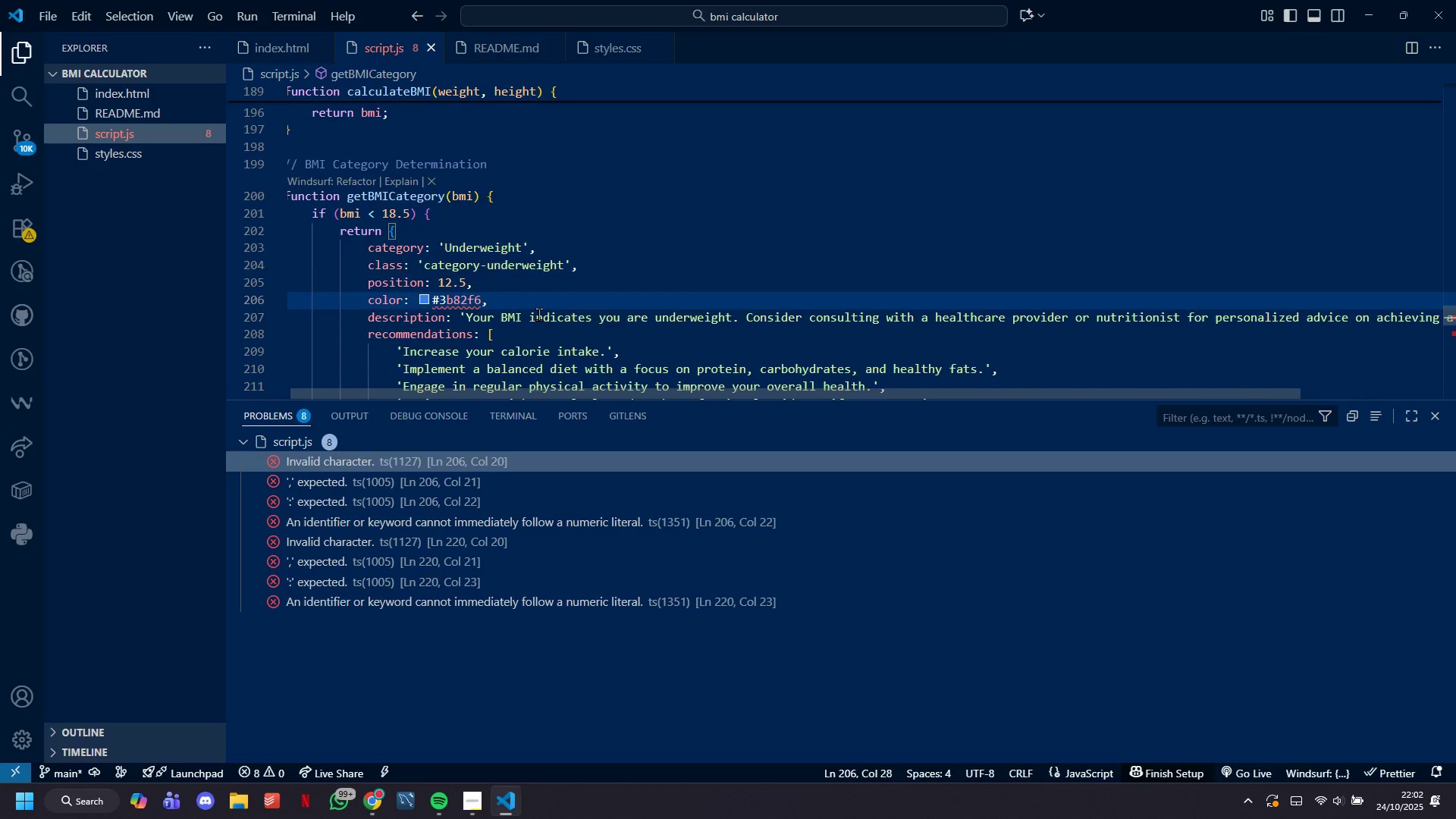 
scroll: coordinate [544, 312], scroll_direction: down, amount: 11.0
 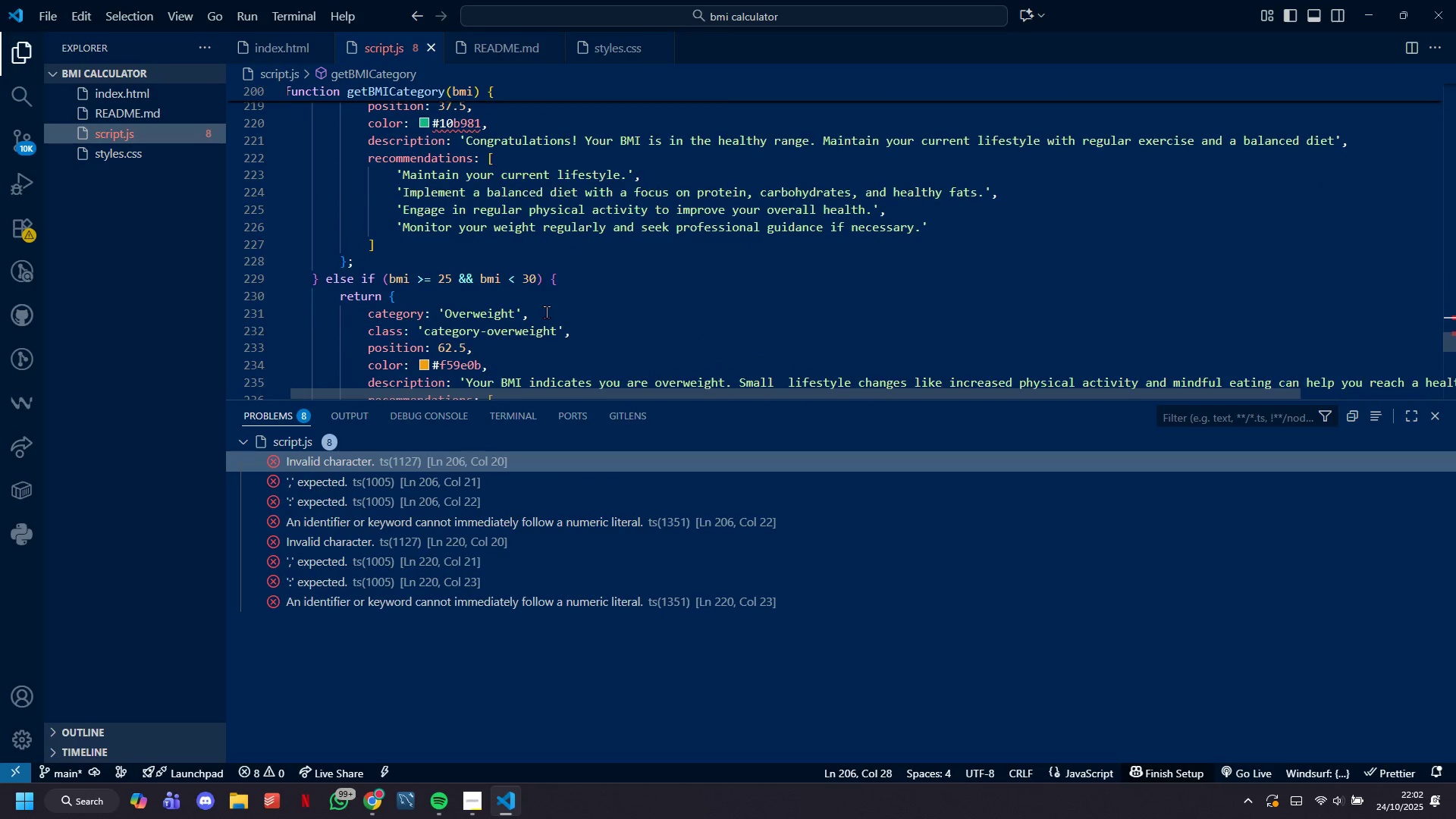 
scroll: coordinate [548, 312], scroll_direction: up, amount: 8.0
 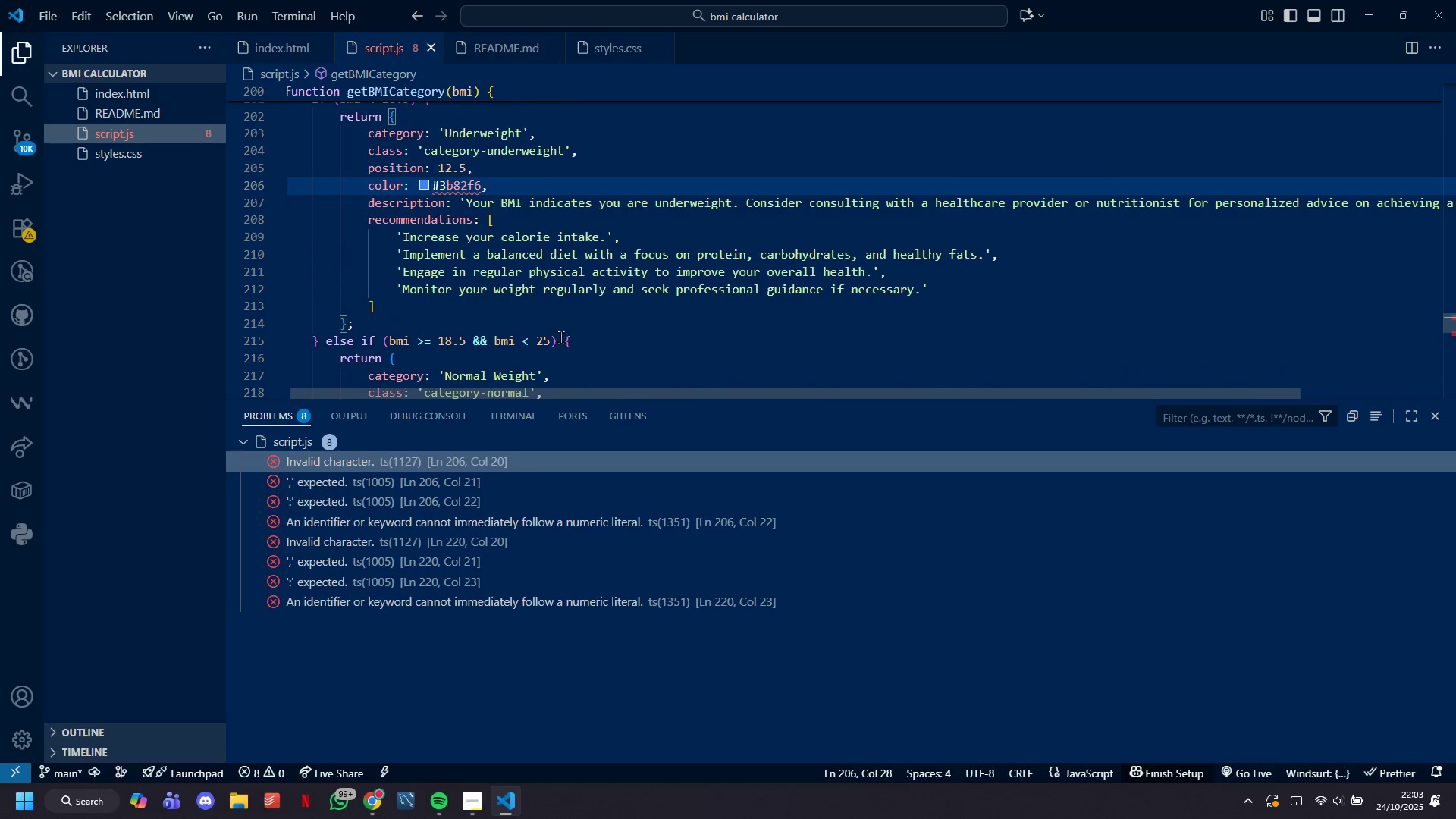 
key(ArrowLeft)
 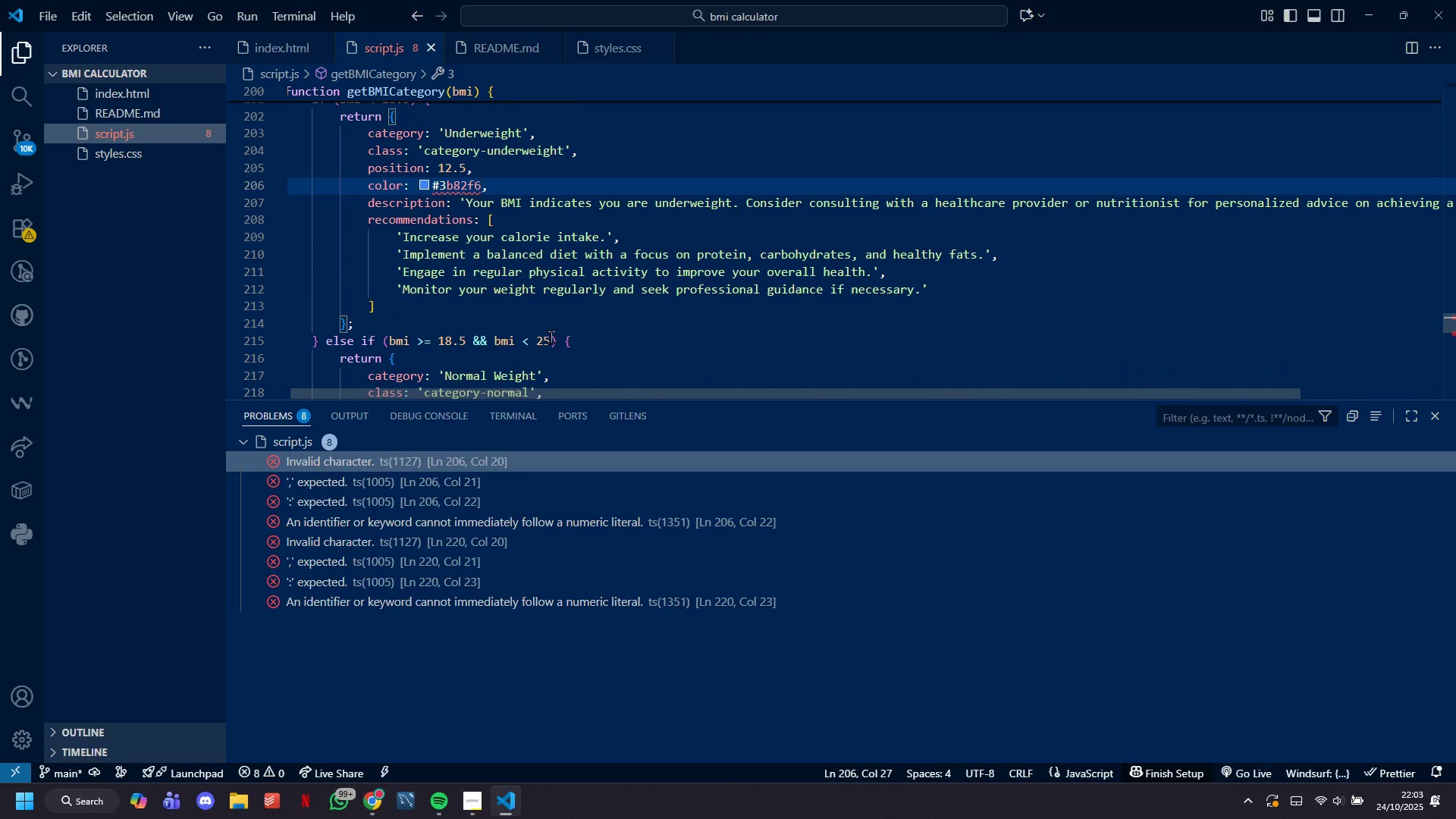 
key(Backspace)
 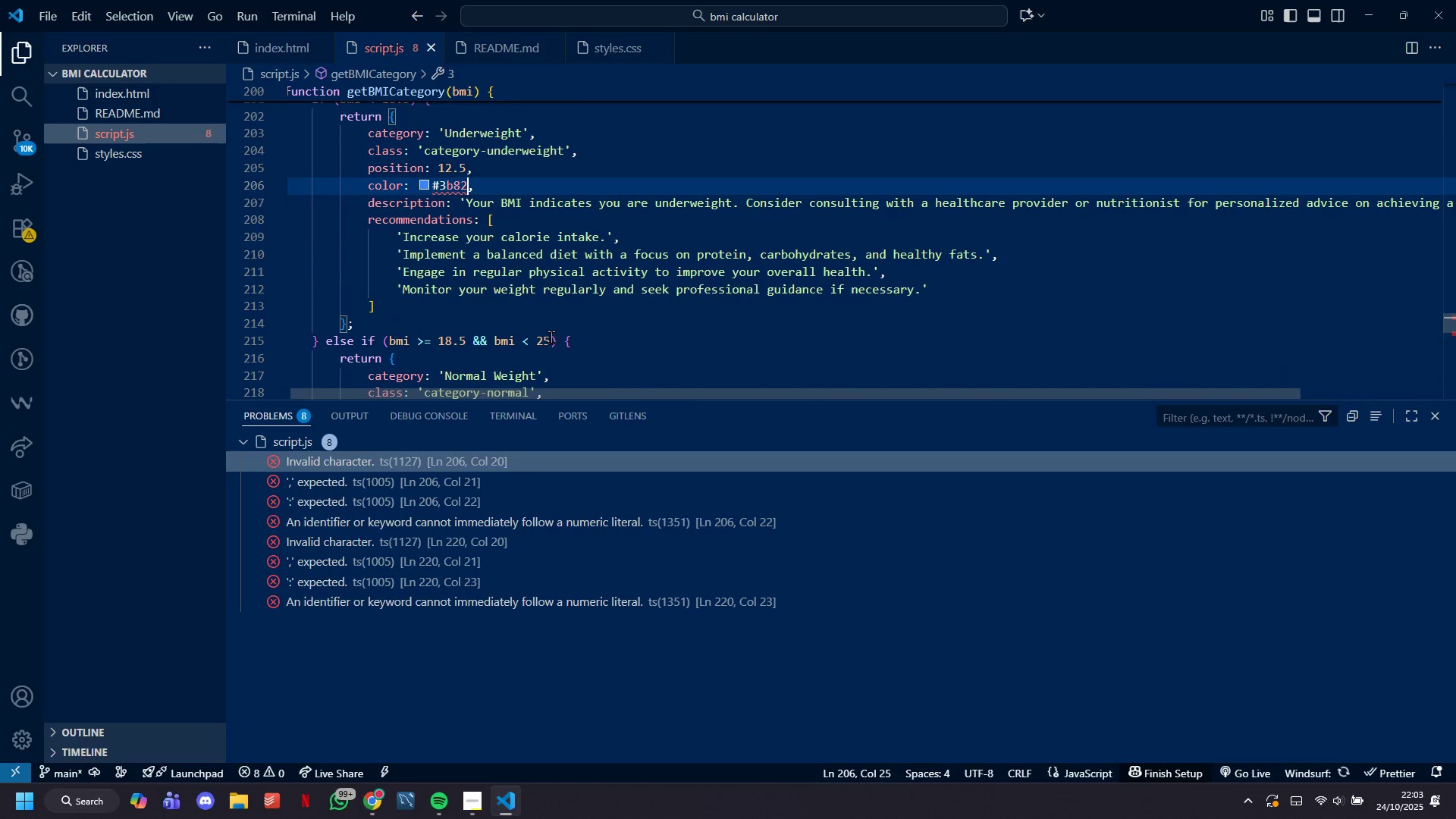 
key(Backspace)
 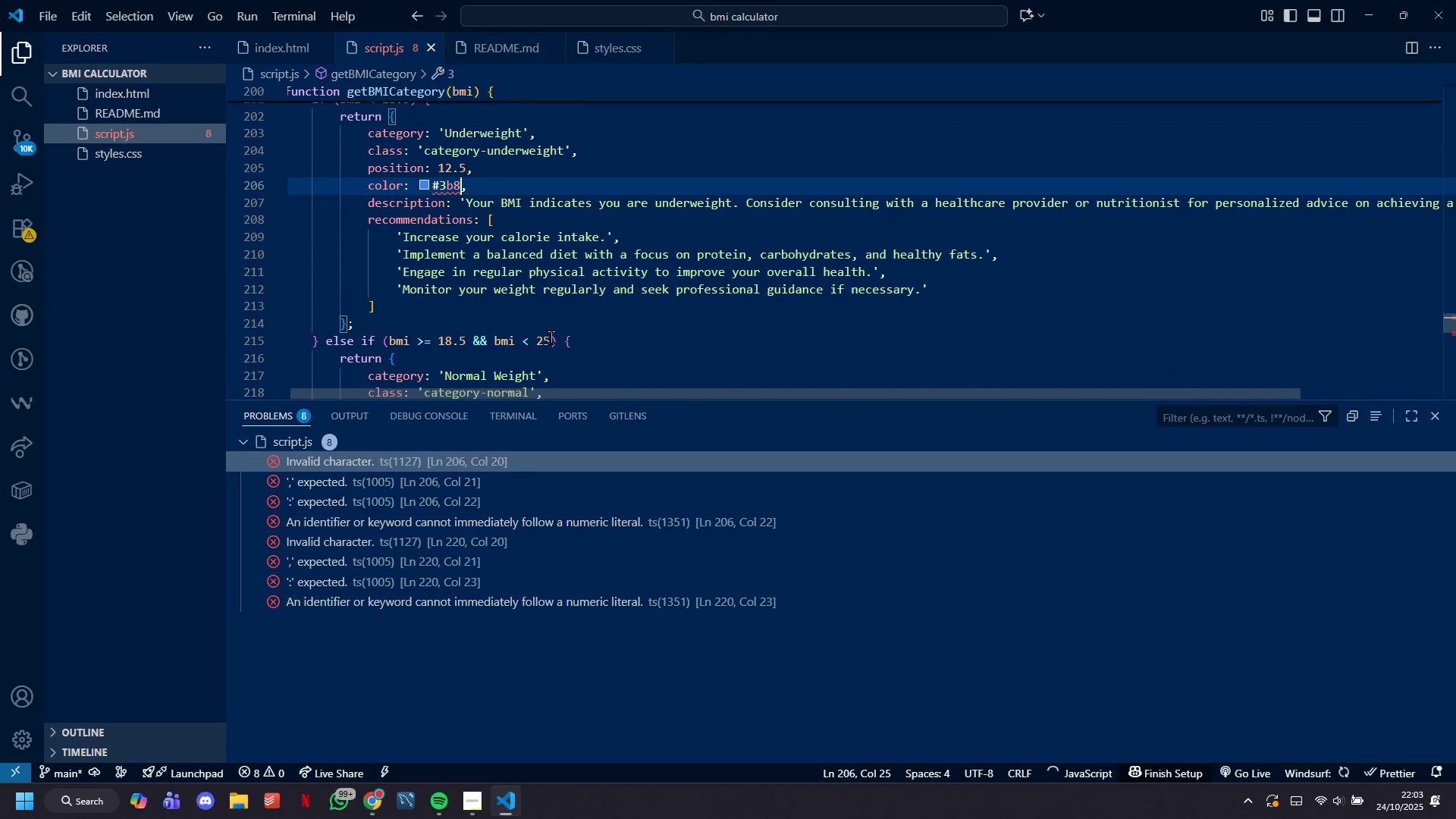 
key(Backspace)
 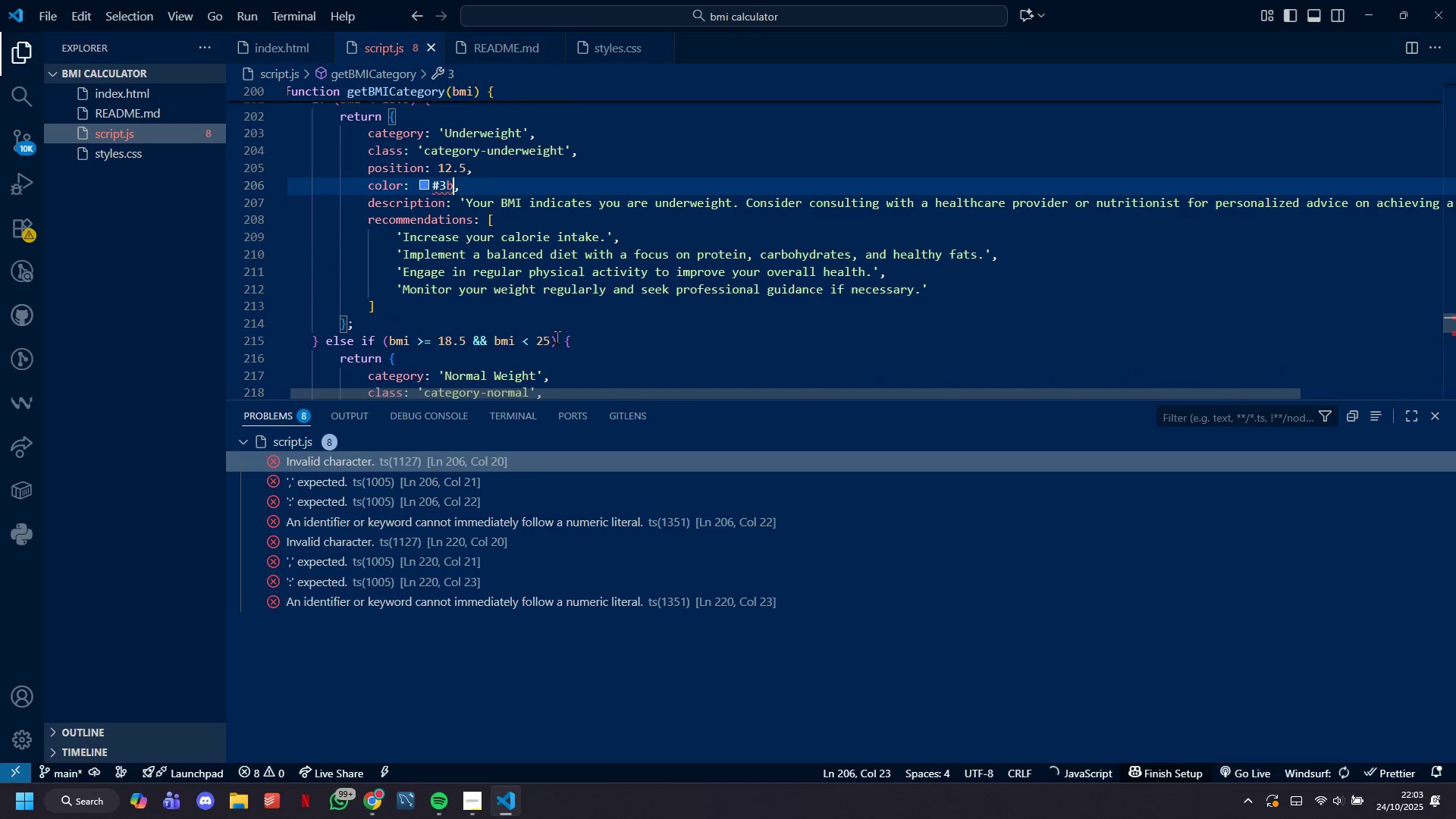 
key(Backspace)
 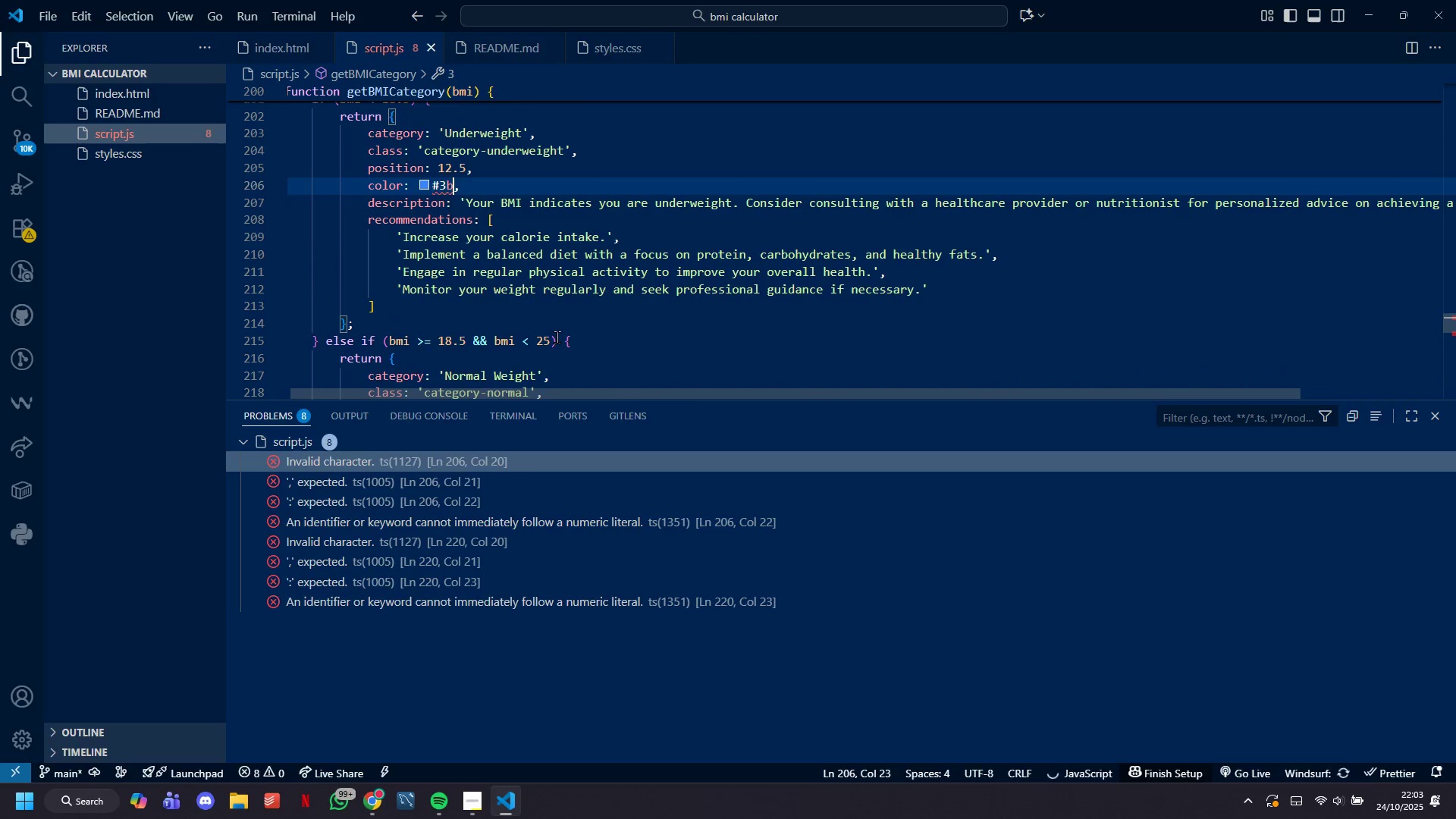 
key(Backspace)
 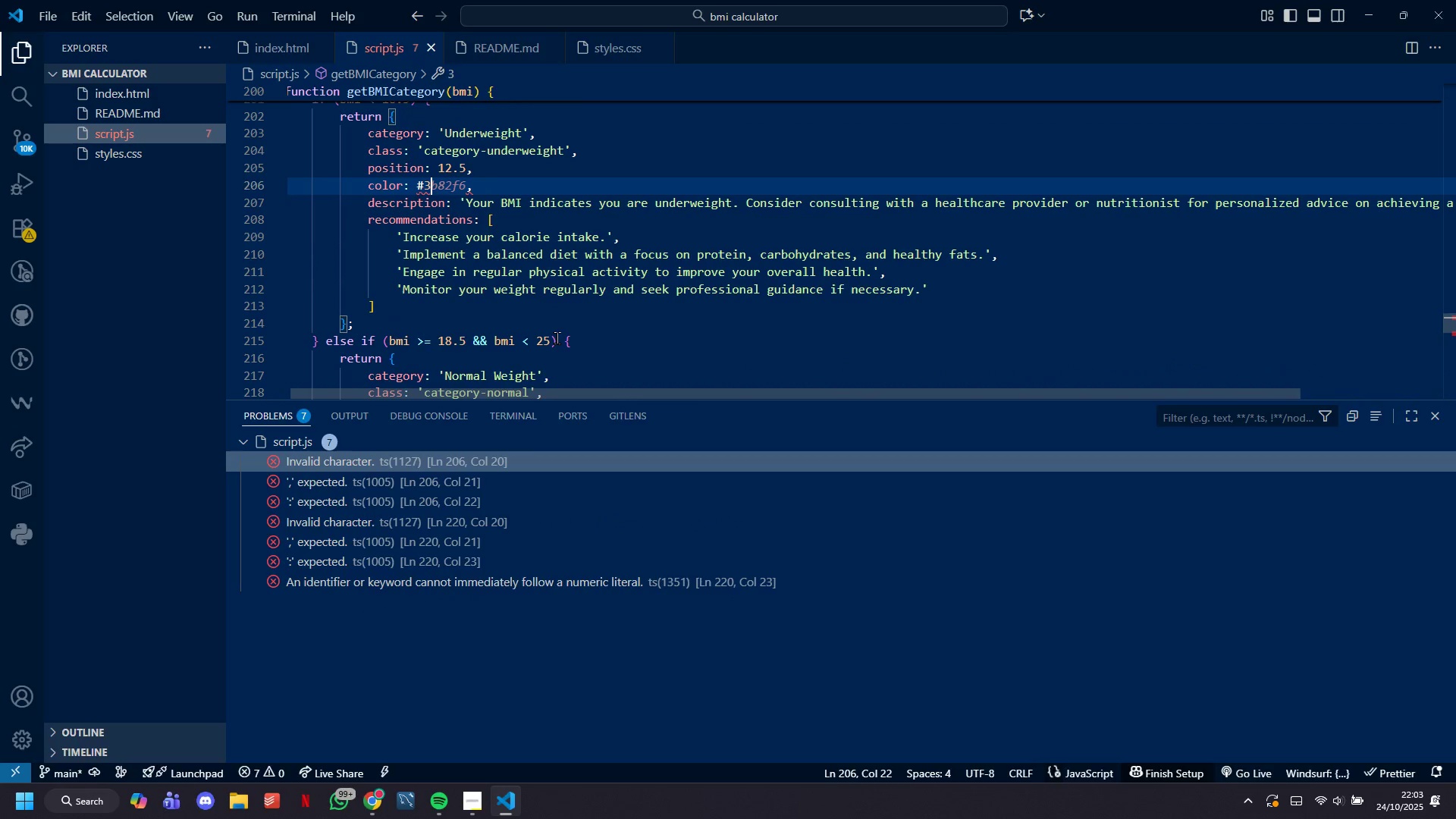 
key(Tab)
 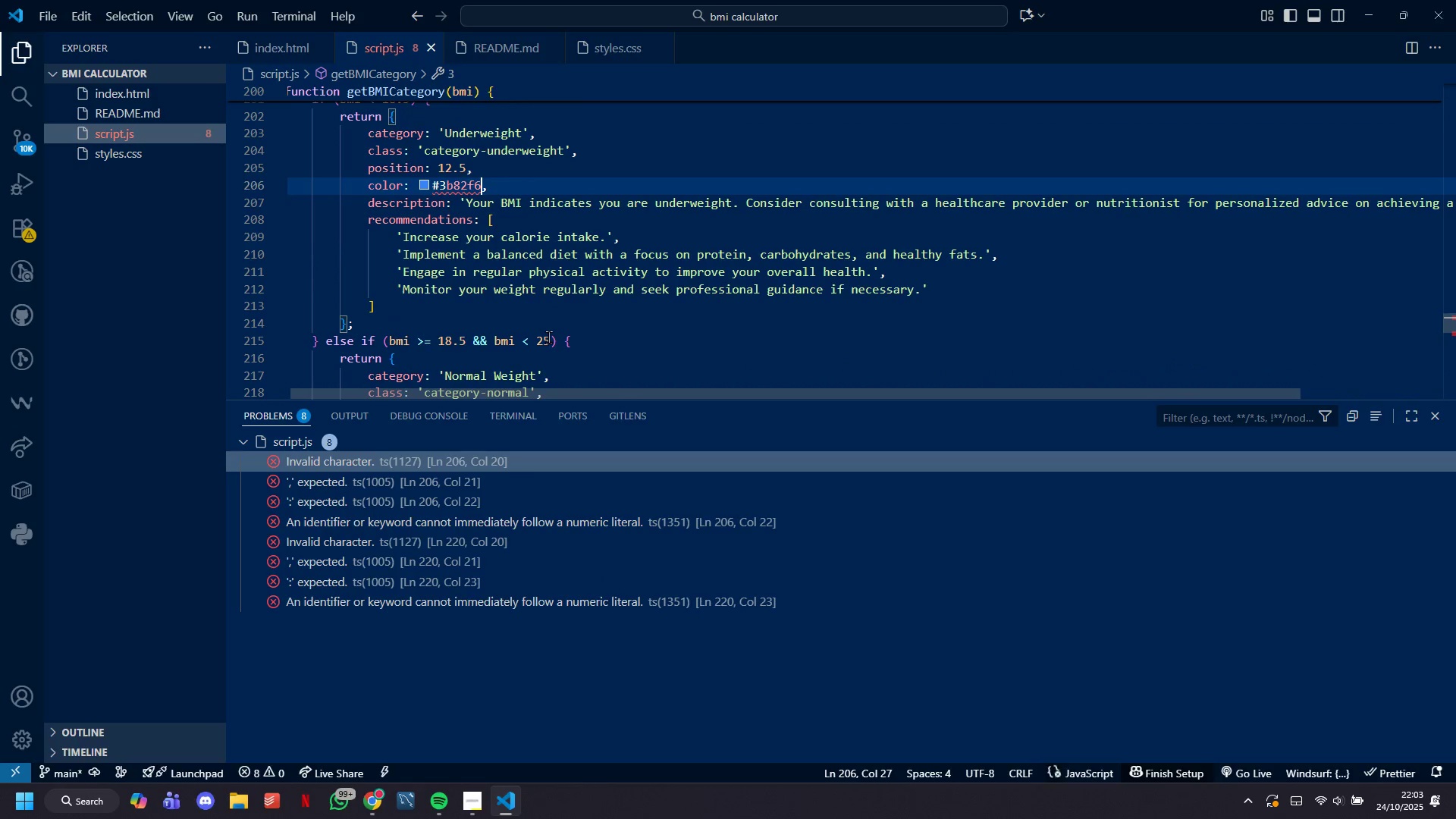 
key(ArrowDown)
 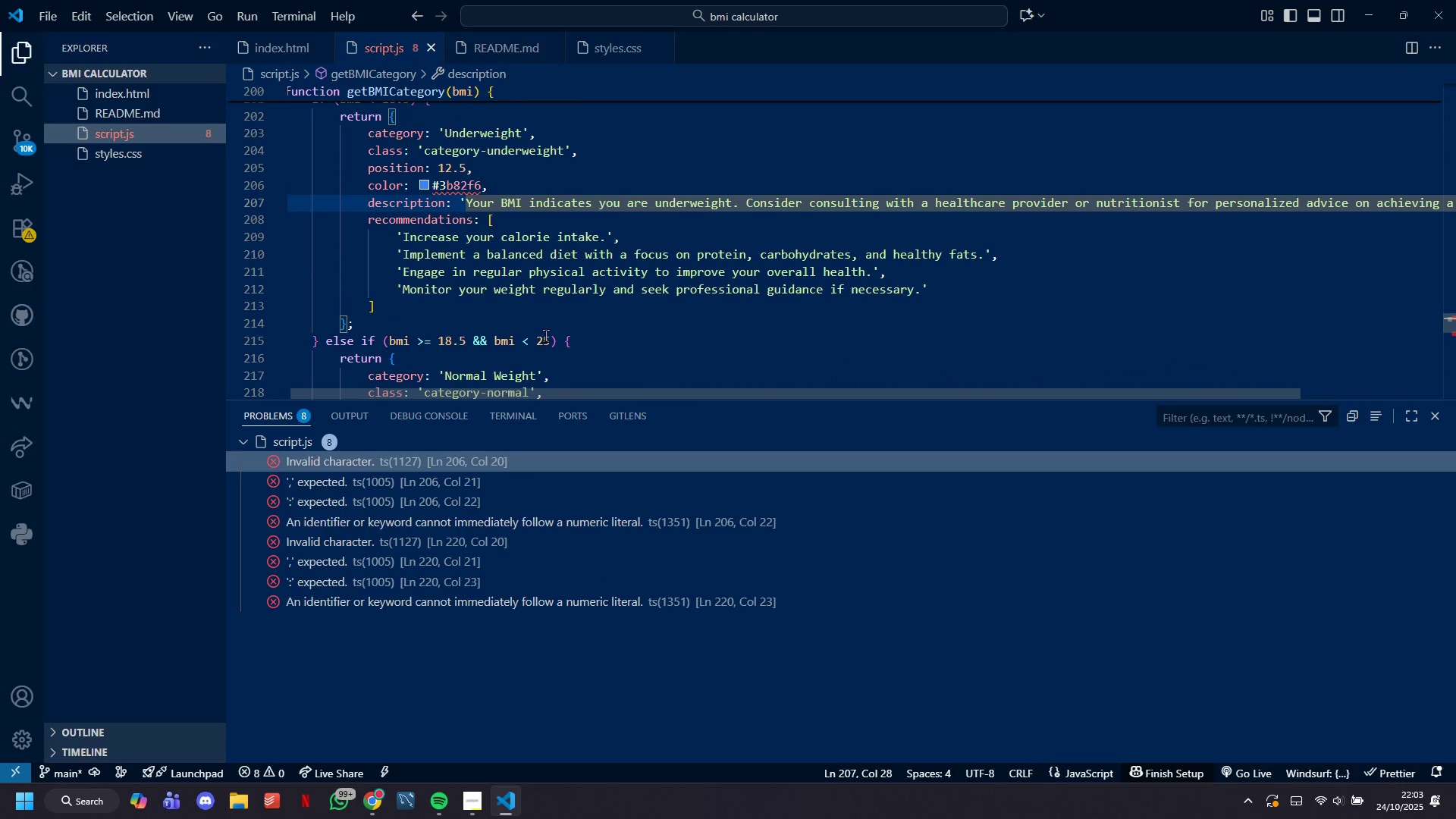 
key(ArrowUp)
 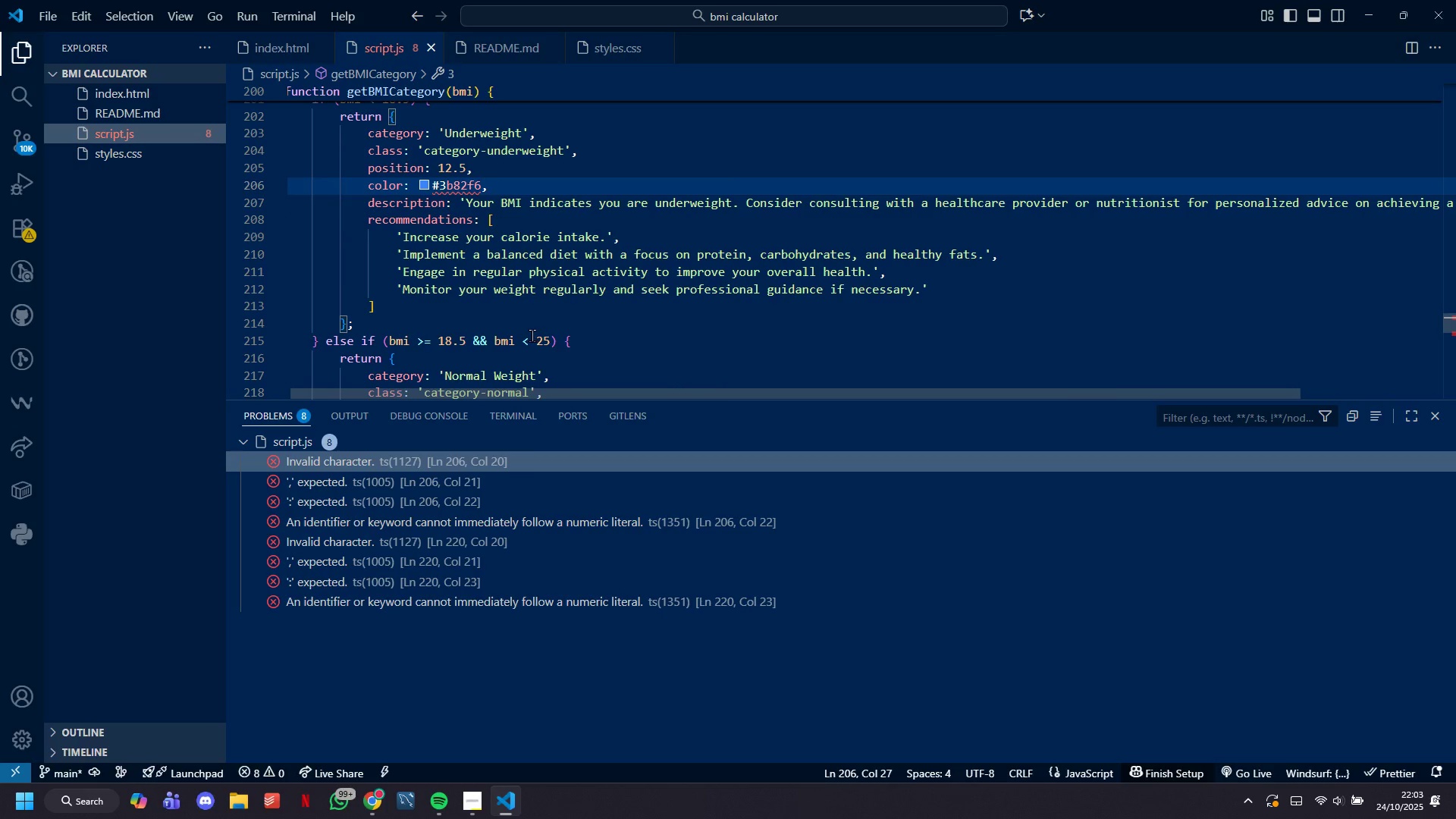 
key(ArrowRight)
 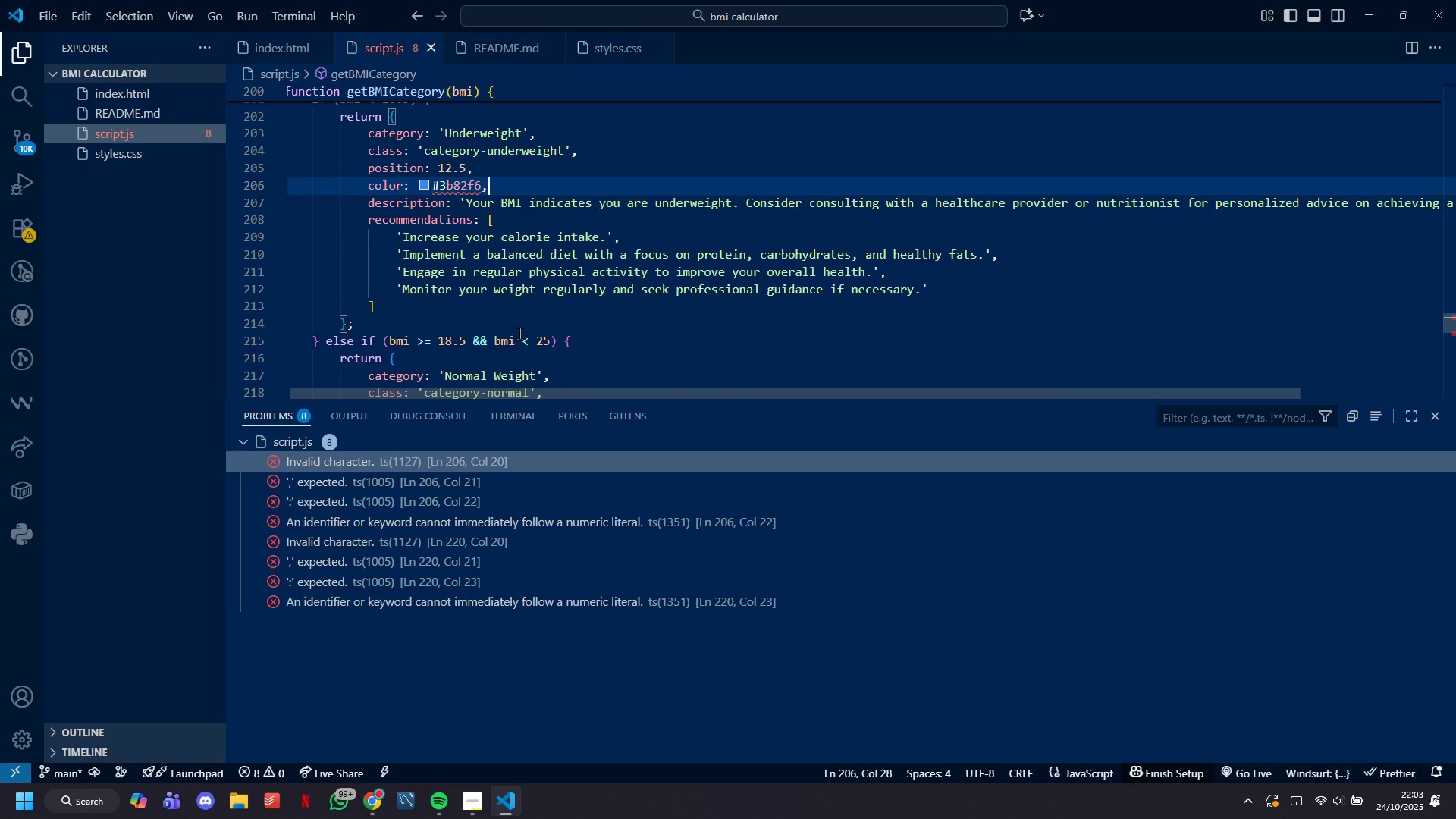 
key(ArrowDown)
 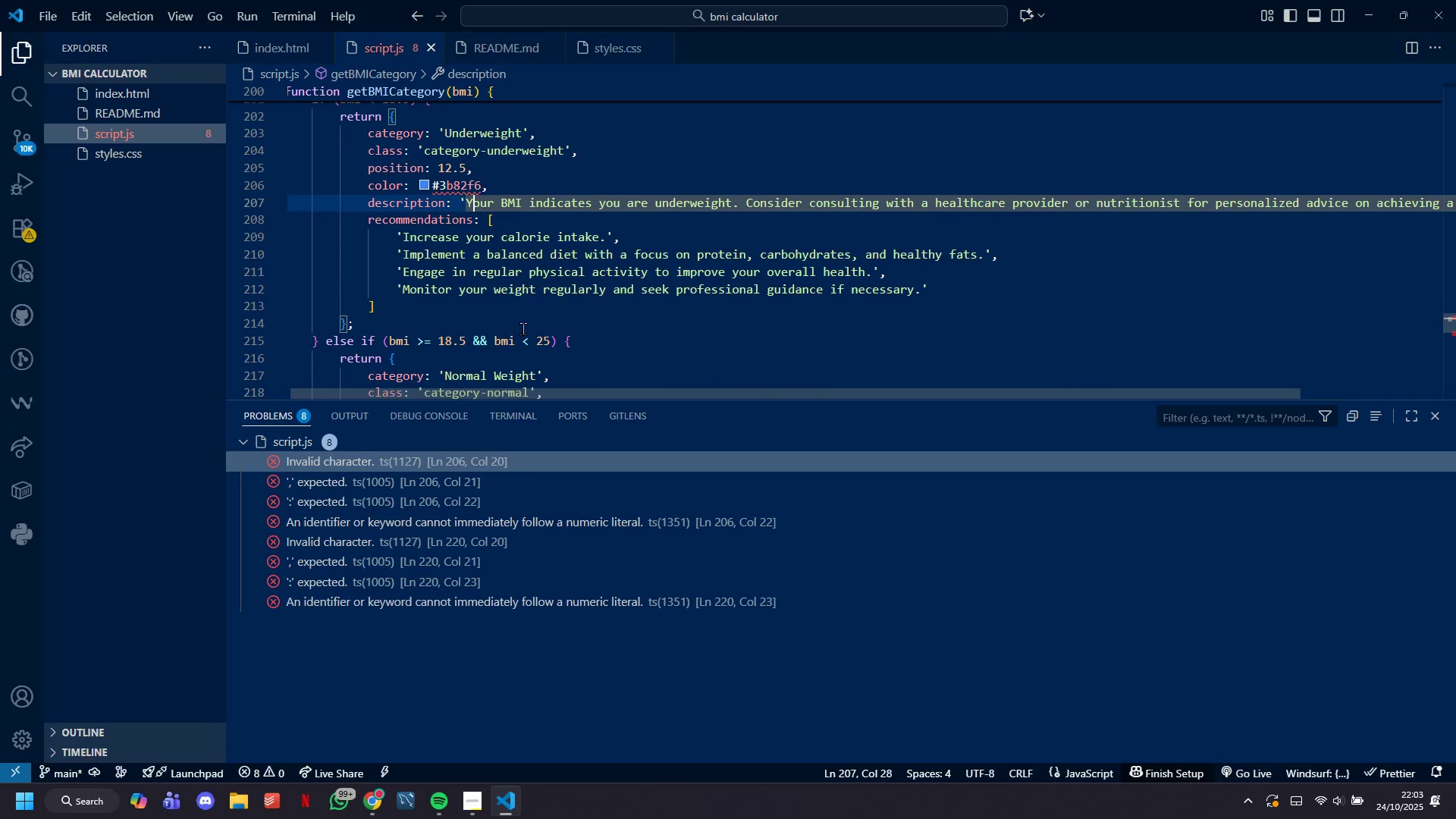 
hold_key(key=ArrowLeft, duration=0.84)
 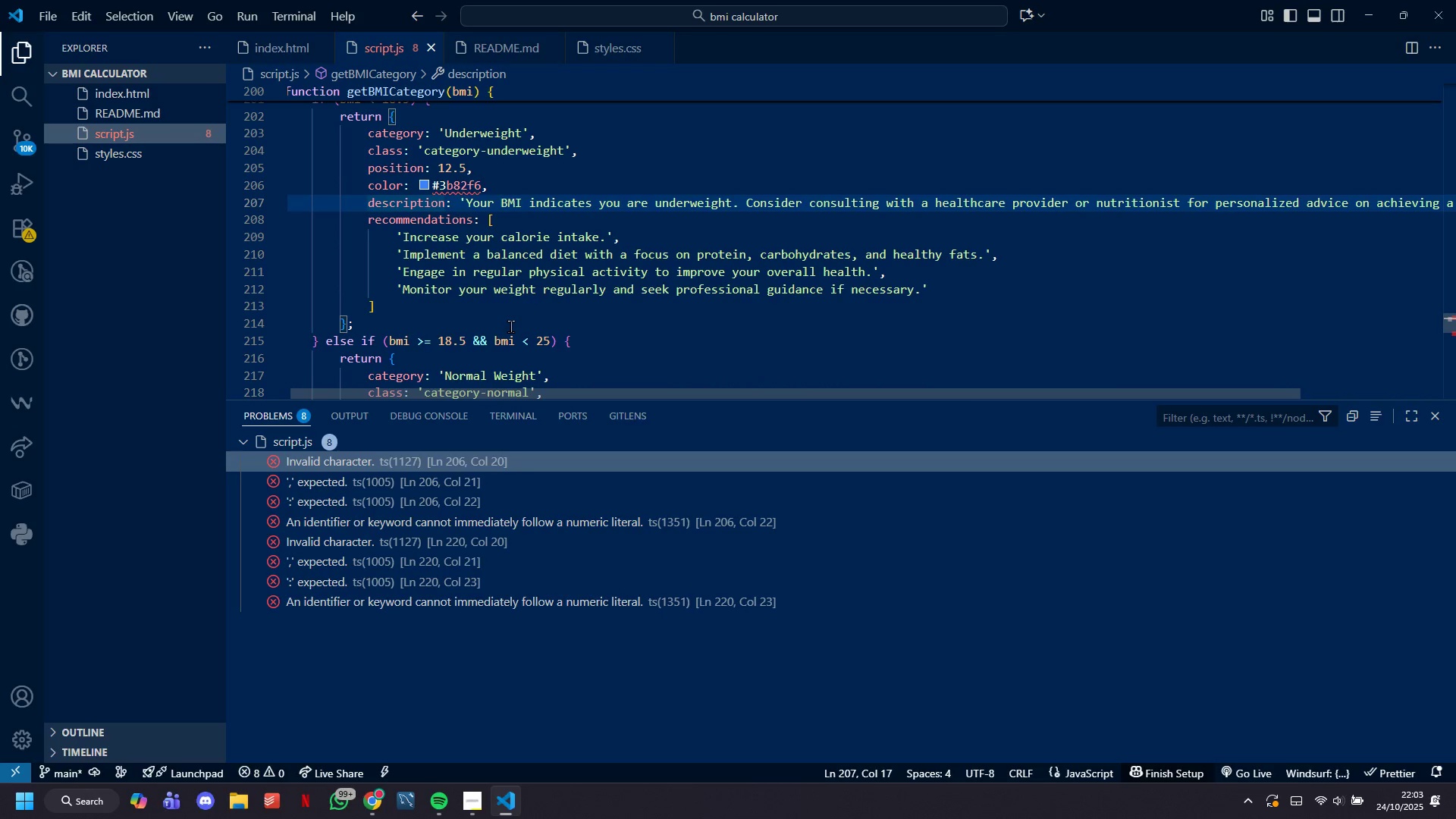 
key(ArrowUp)
 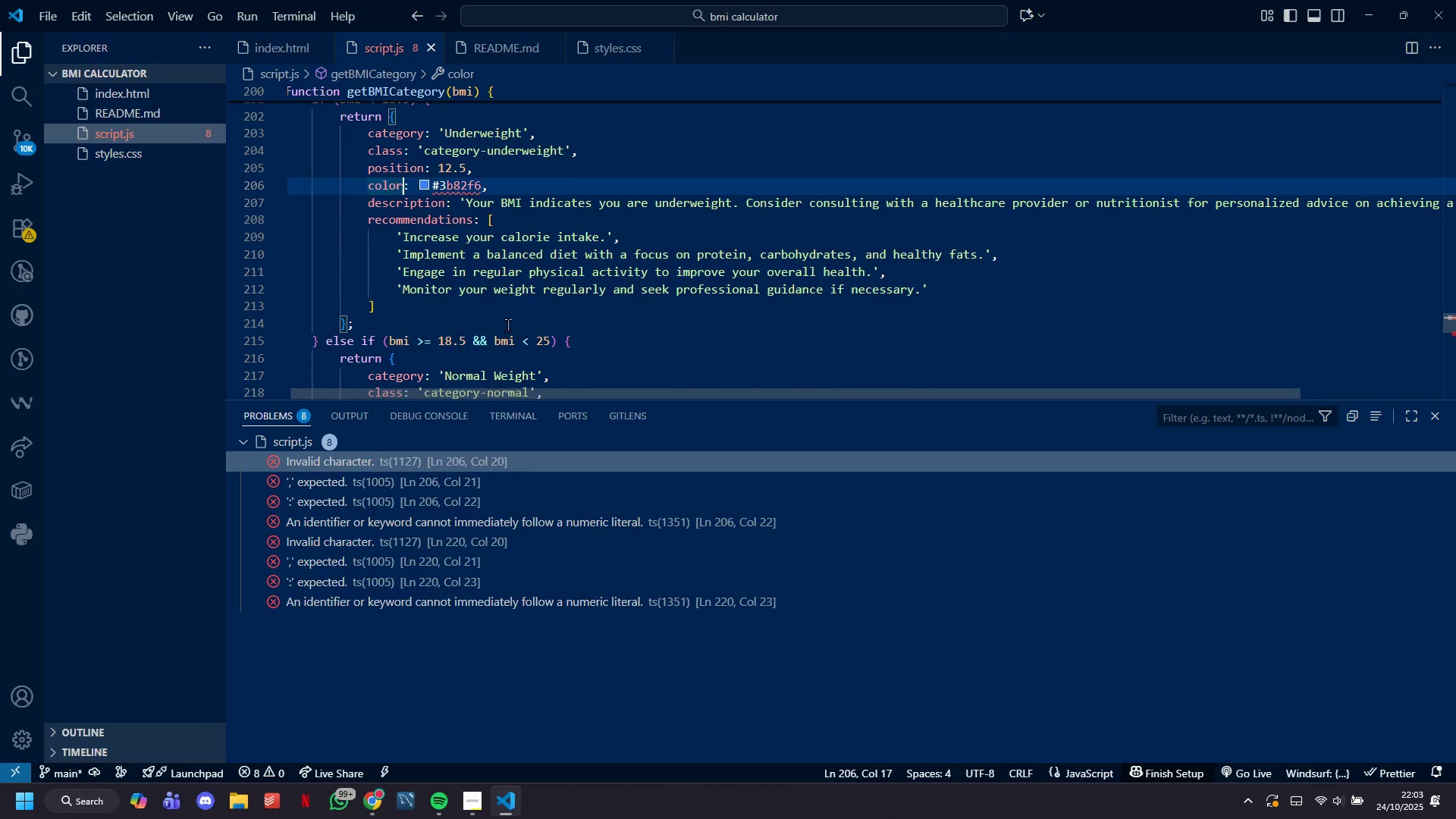 
hold_key(key=ArrowRight, duration=0.73)
 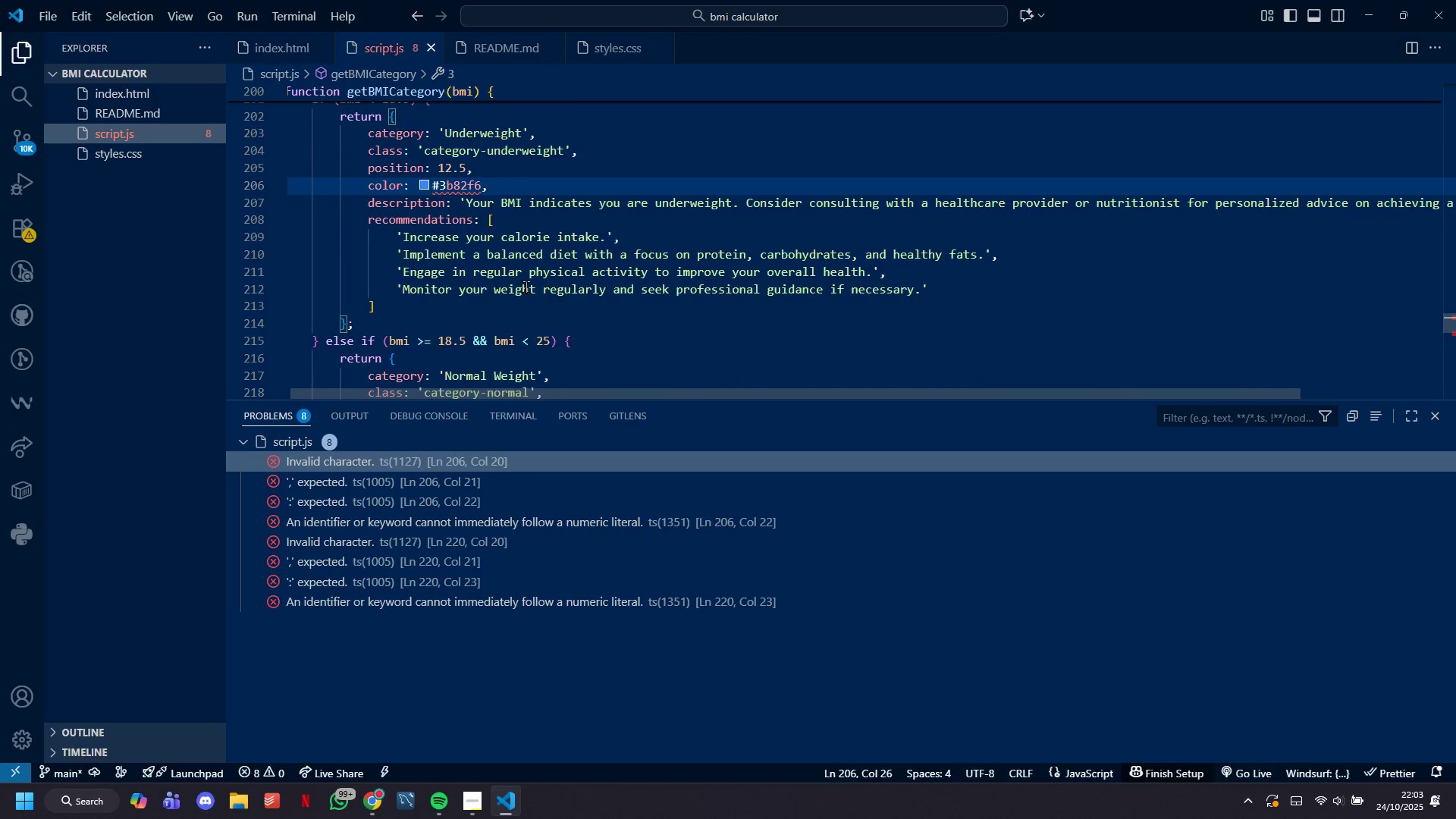 
scroll: coordinate [526, 287], scroll_direction: down, amount: 2.0
 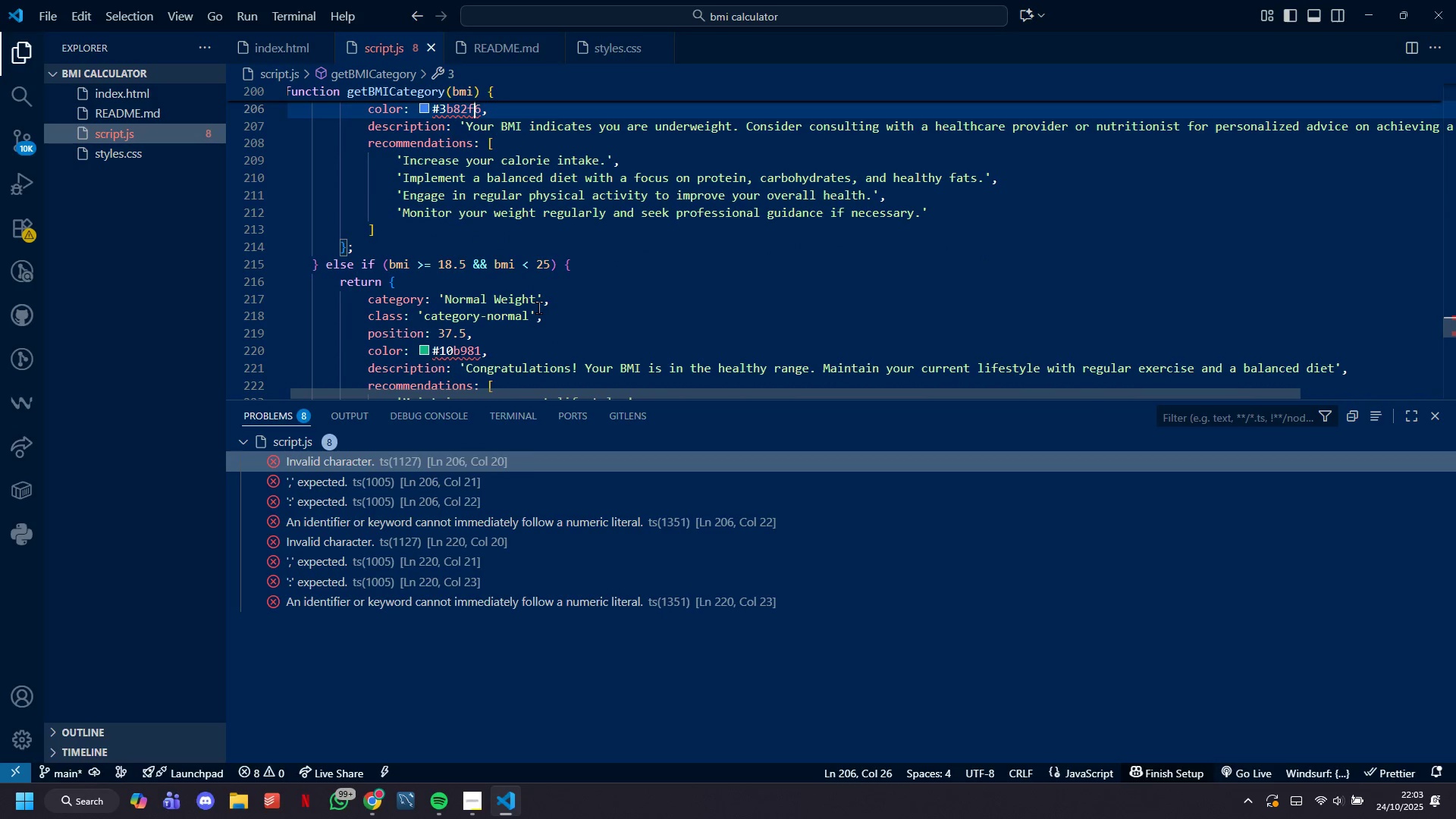 
scroll: coordinate [538, 307], scroll_direction: up, amount: 2.0
 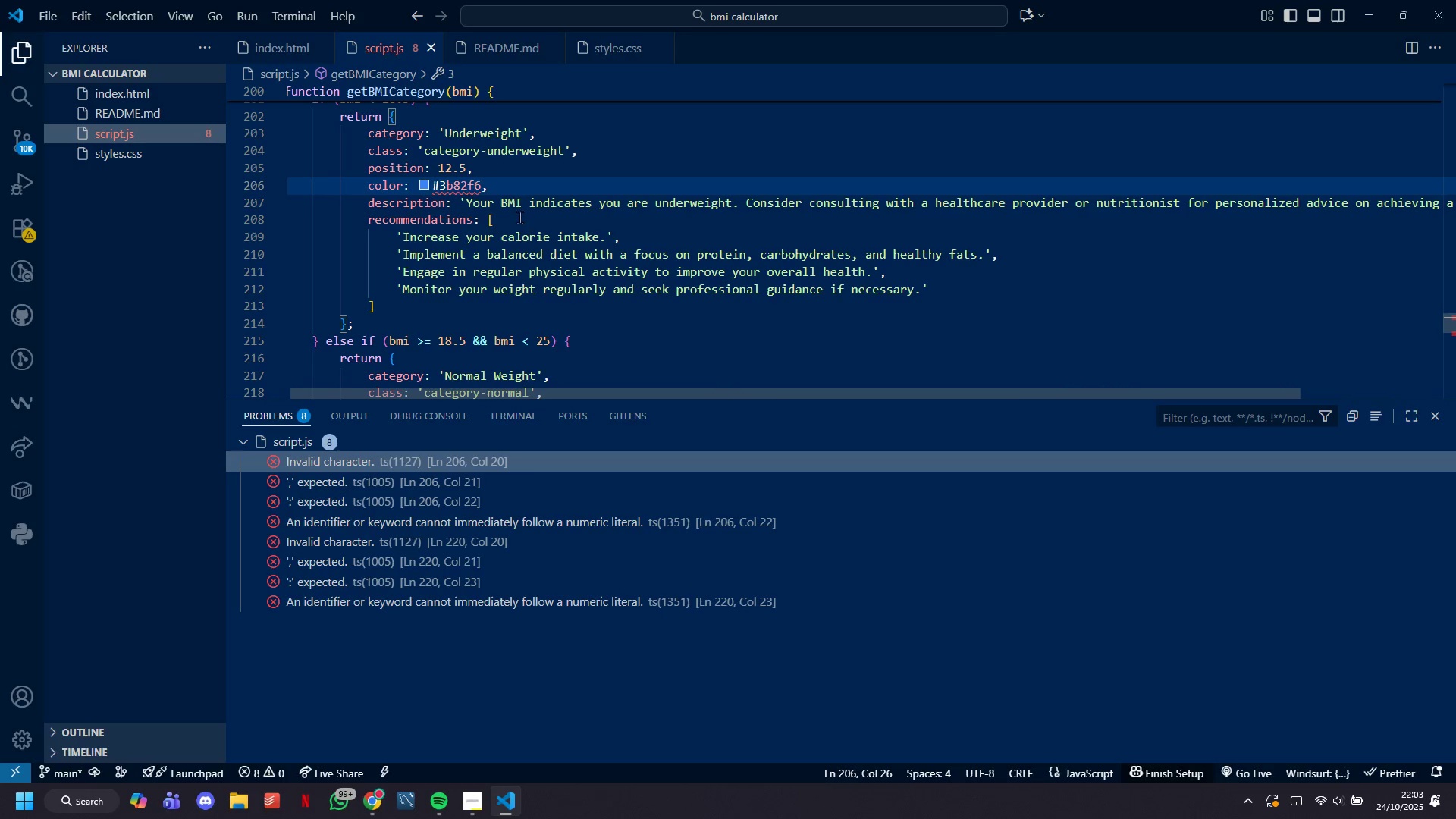 
left_click([405, 190])
 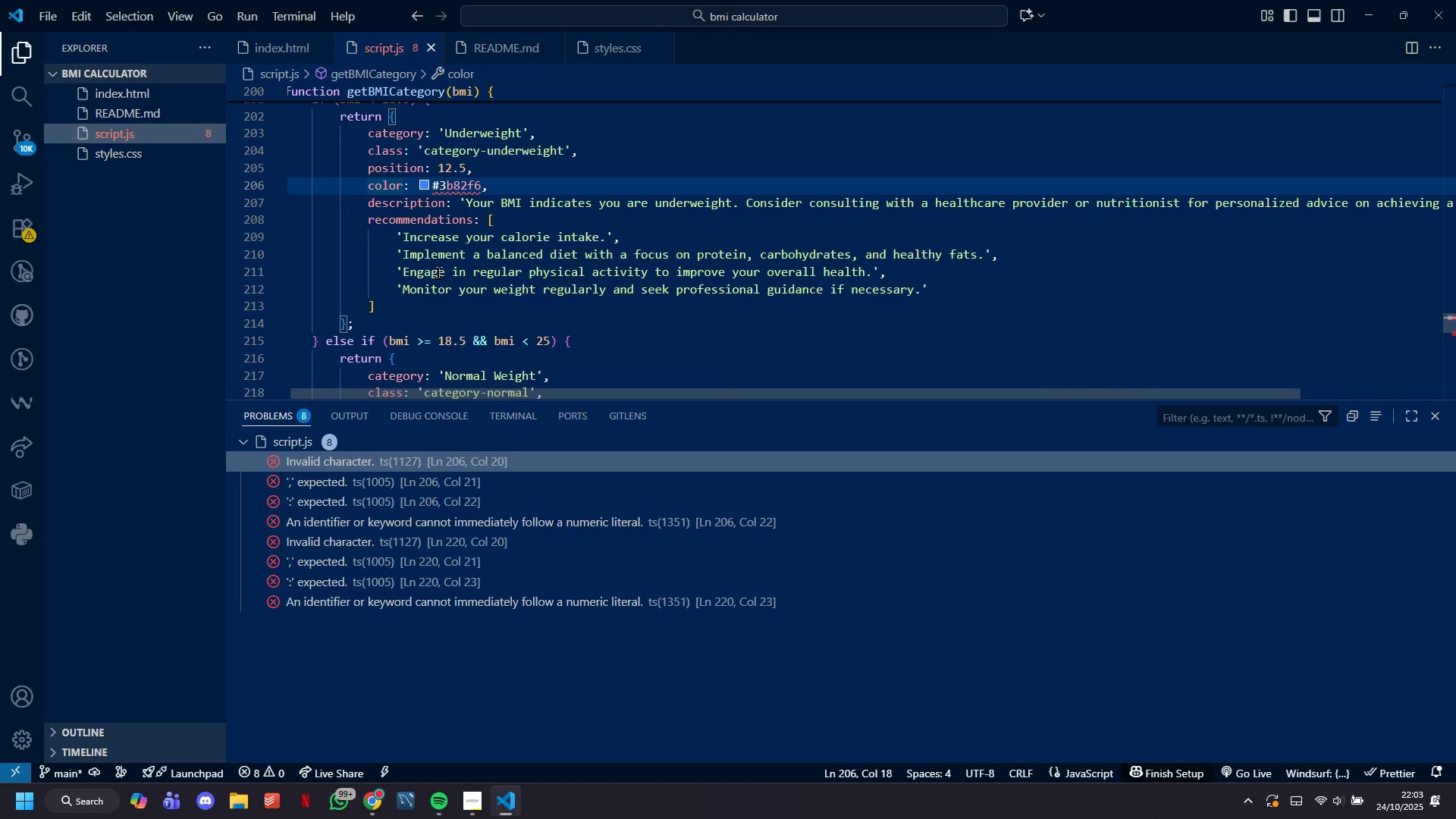 
key(Space)
 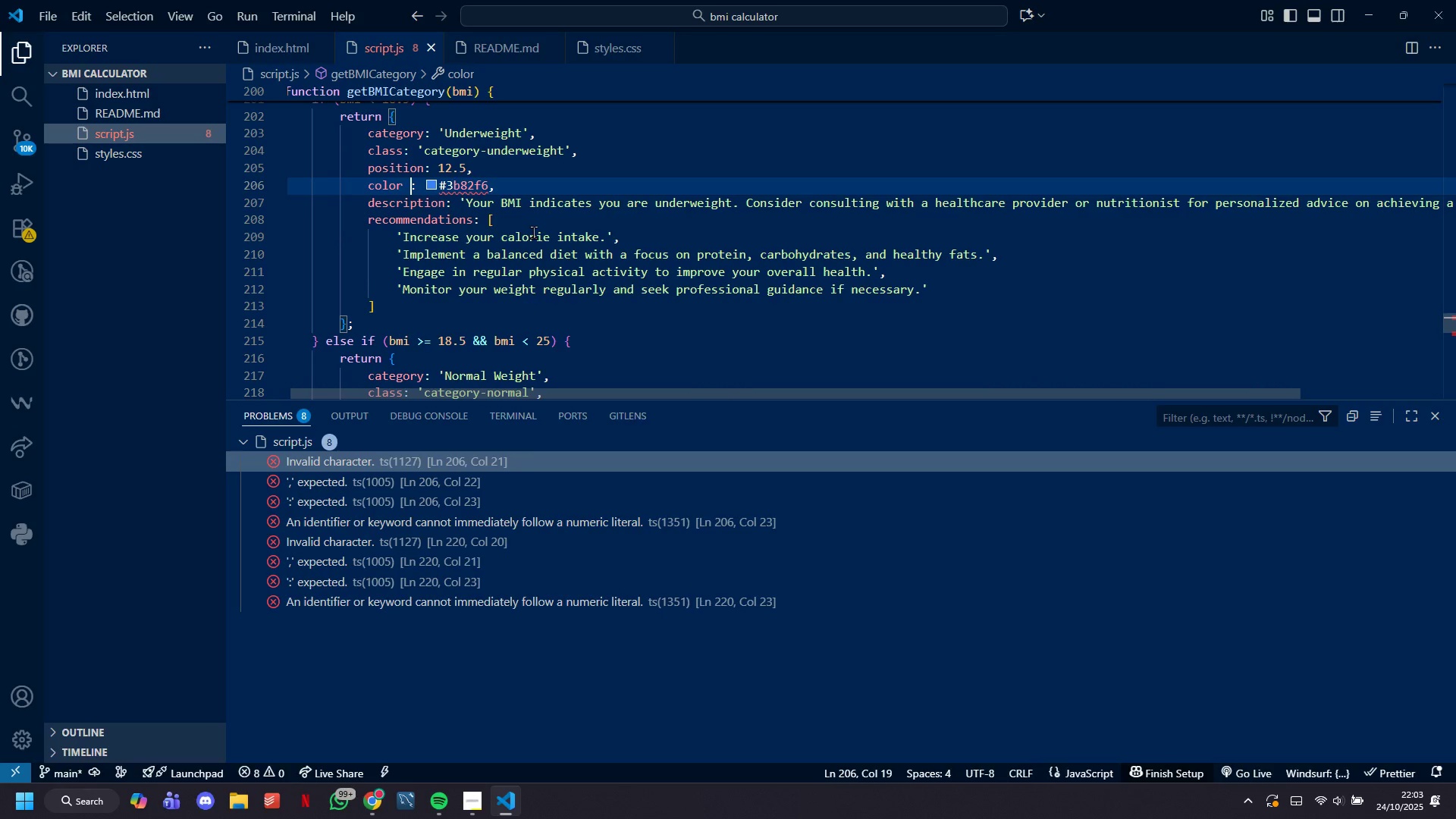 
scroll: coordinate [544, 402], scroll_direction: down, amount: 17.0
 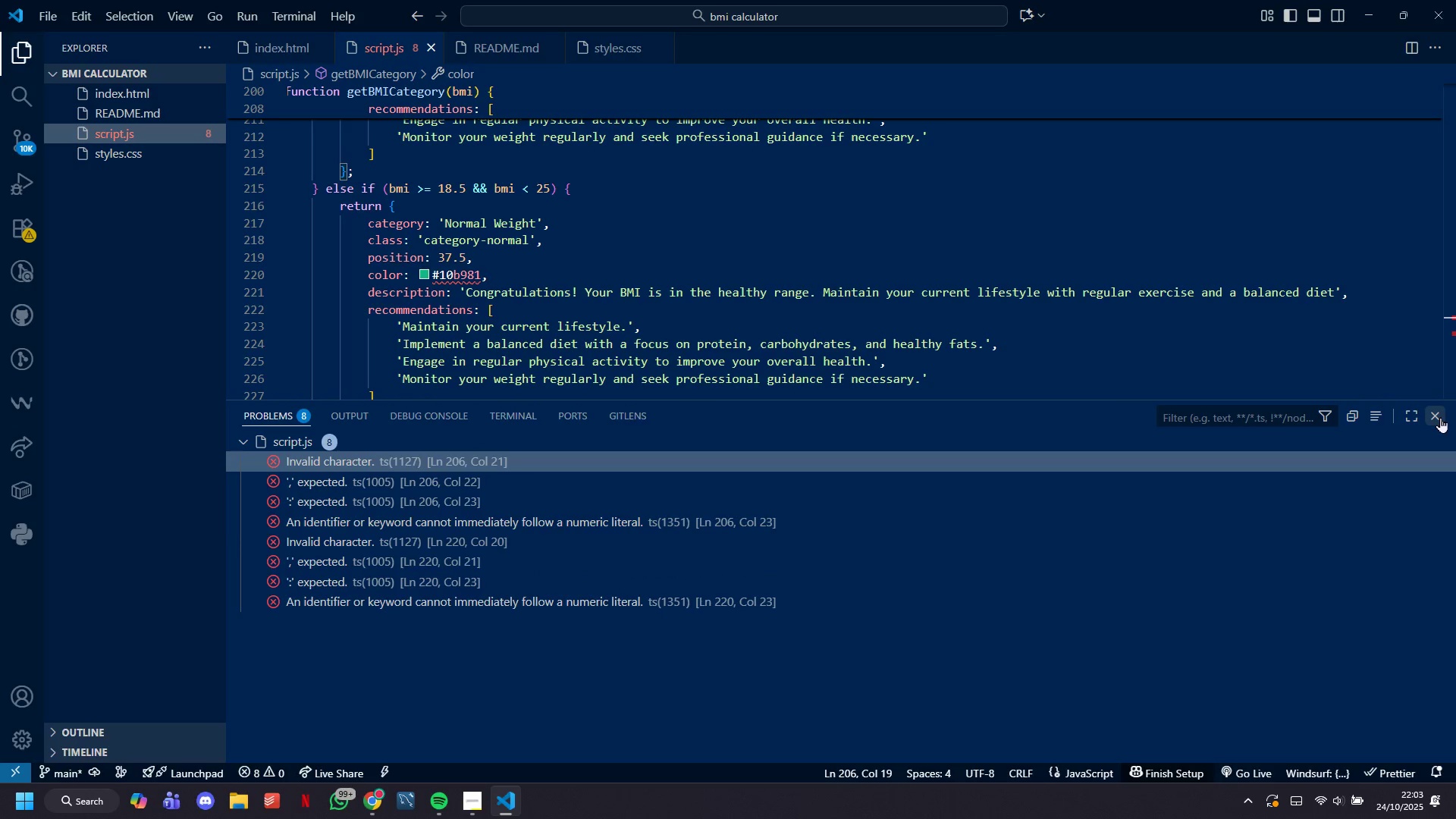 
left_click([1440, 417])
 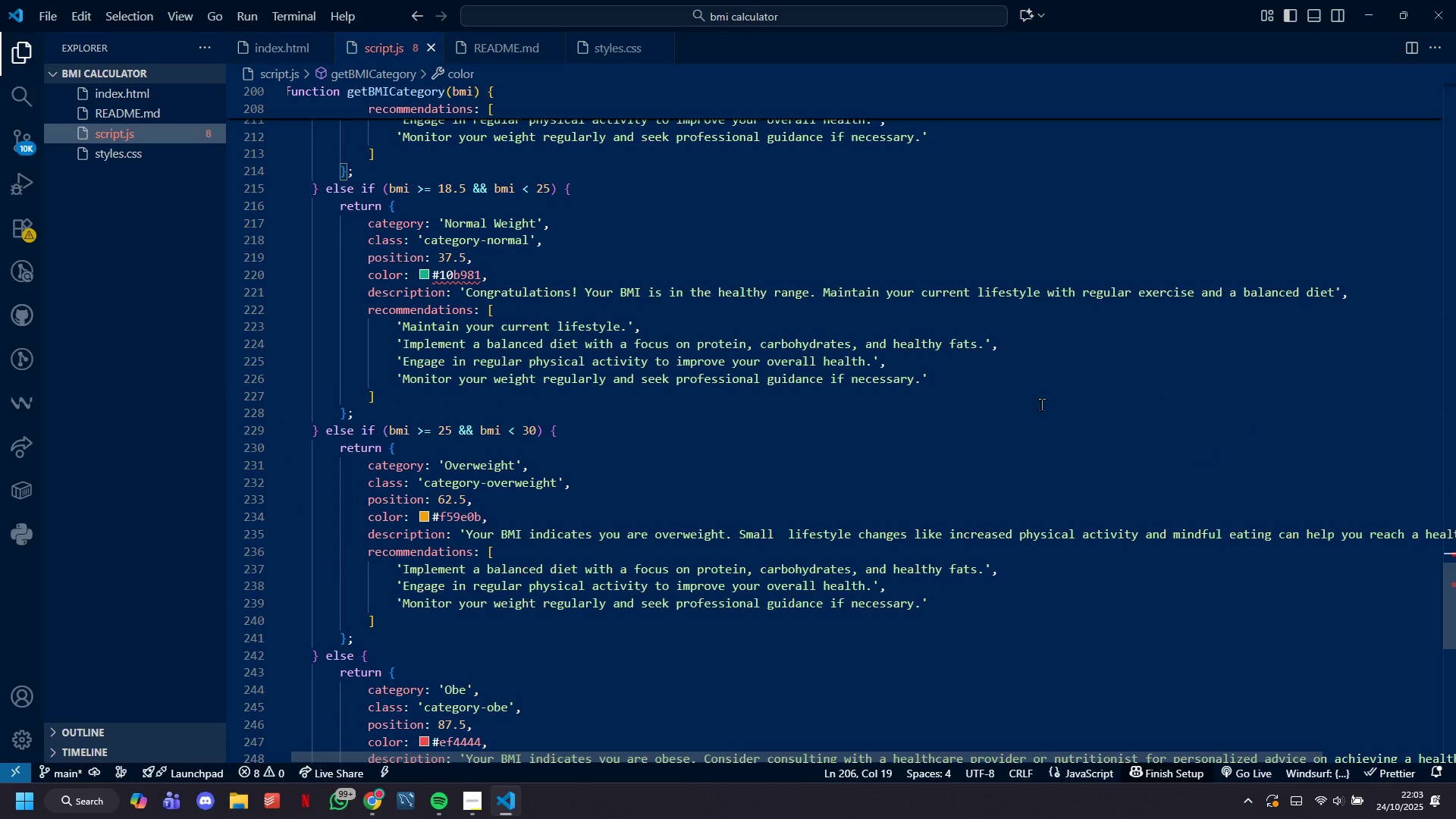 
scroll: coordinate [522, 283], scroll_direction: up, amount: 12.0
 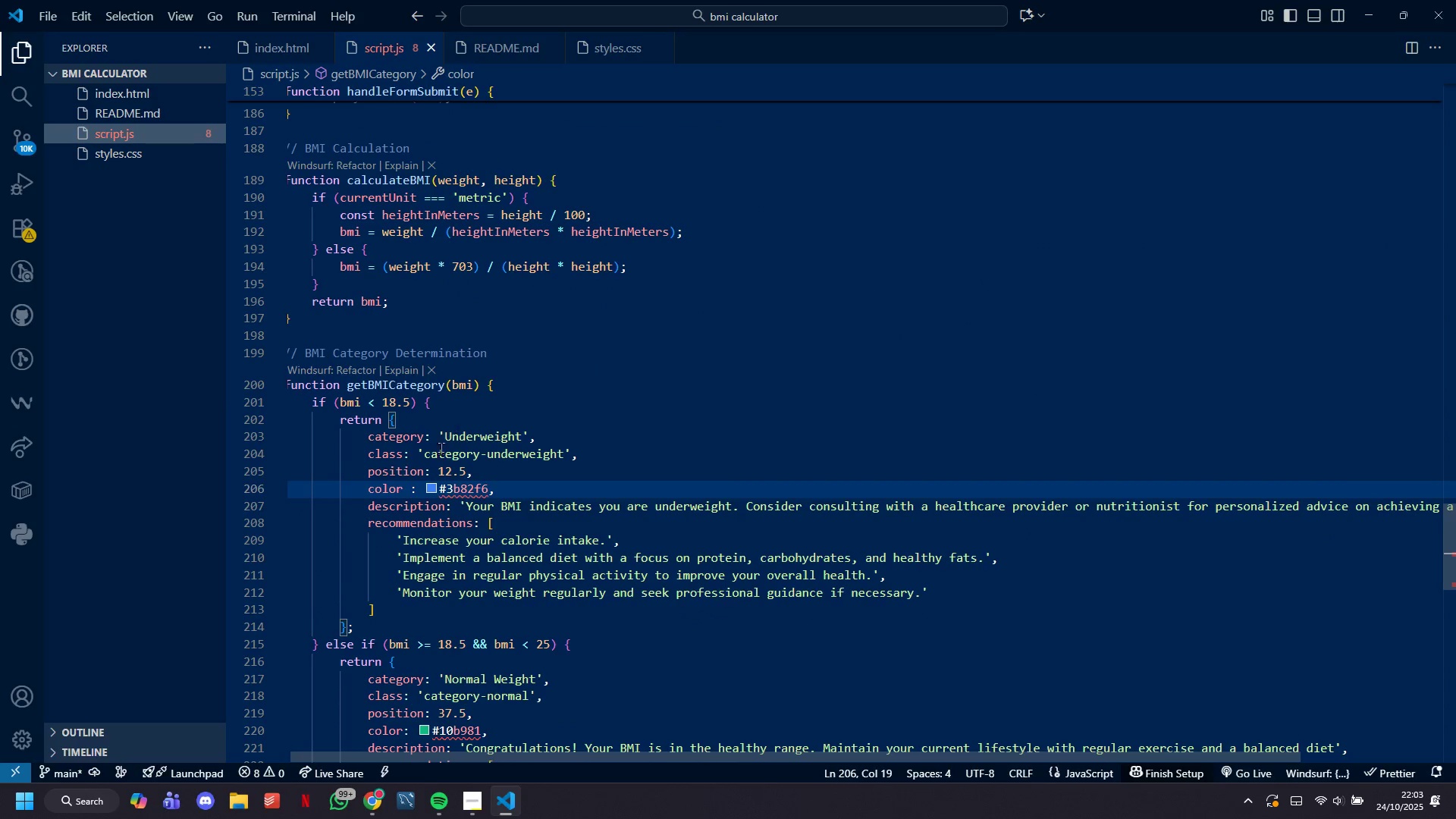 
mouse_move([437, 498])
 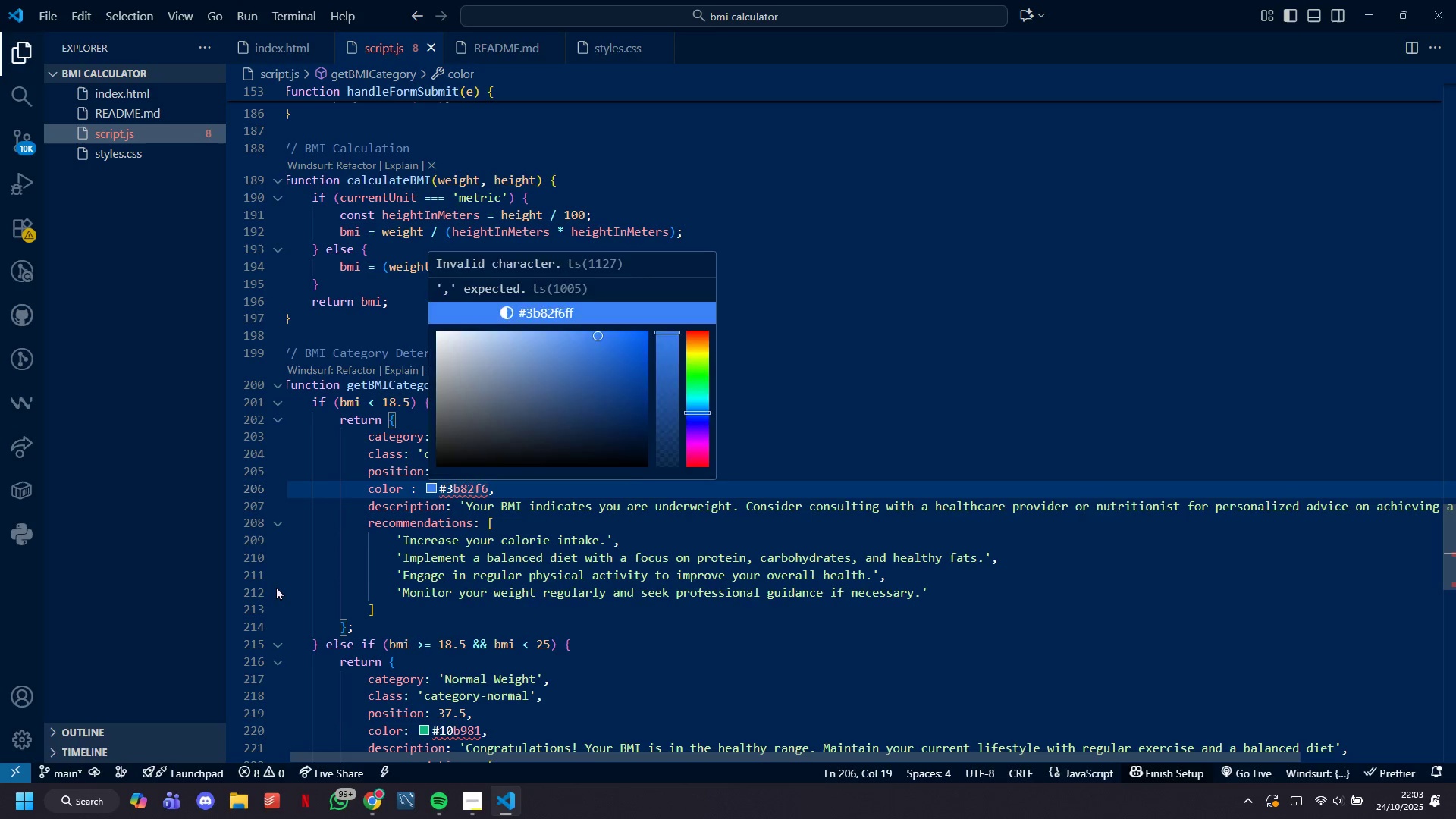 
key(Shift+ShiftRight)
 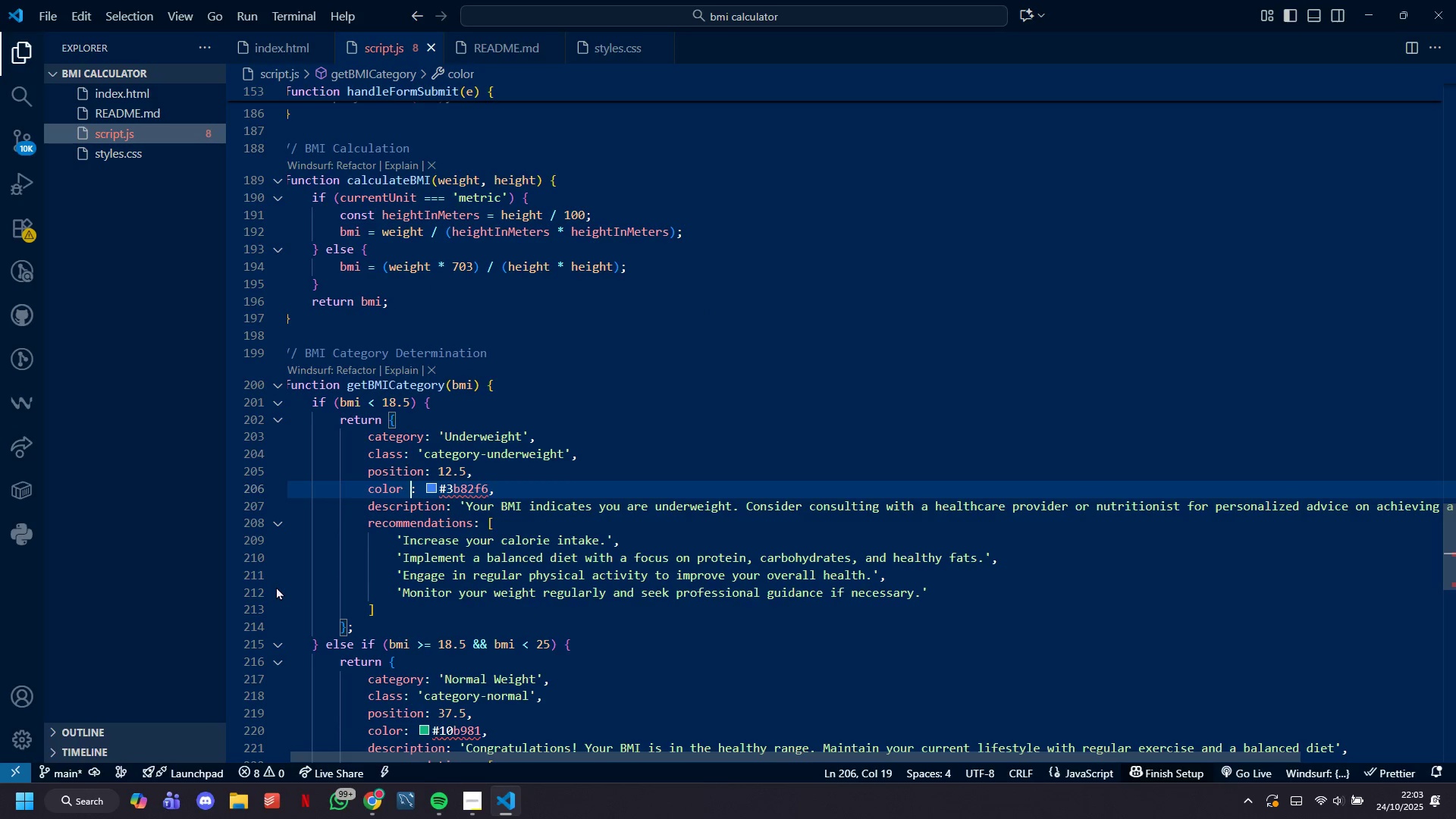 
key(ArrowRight)
 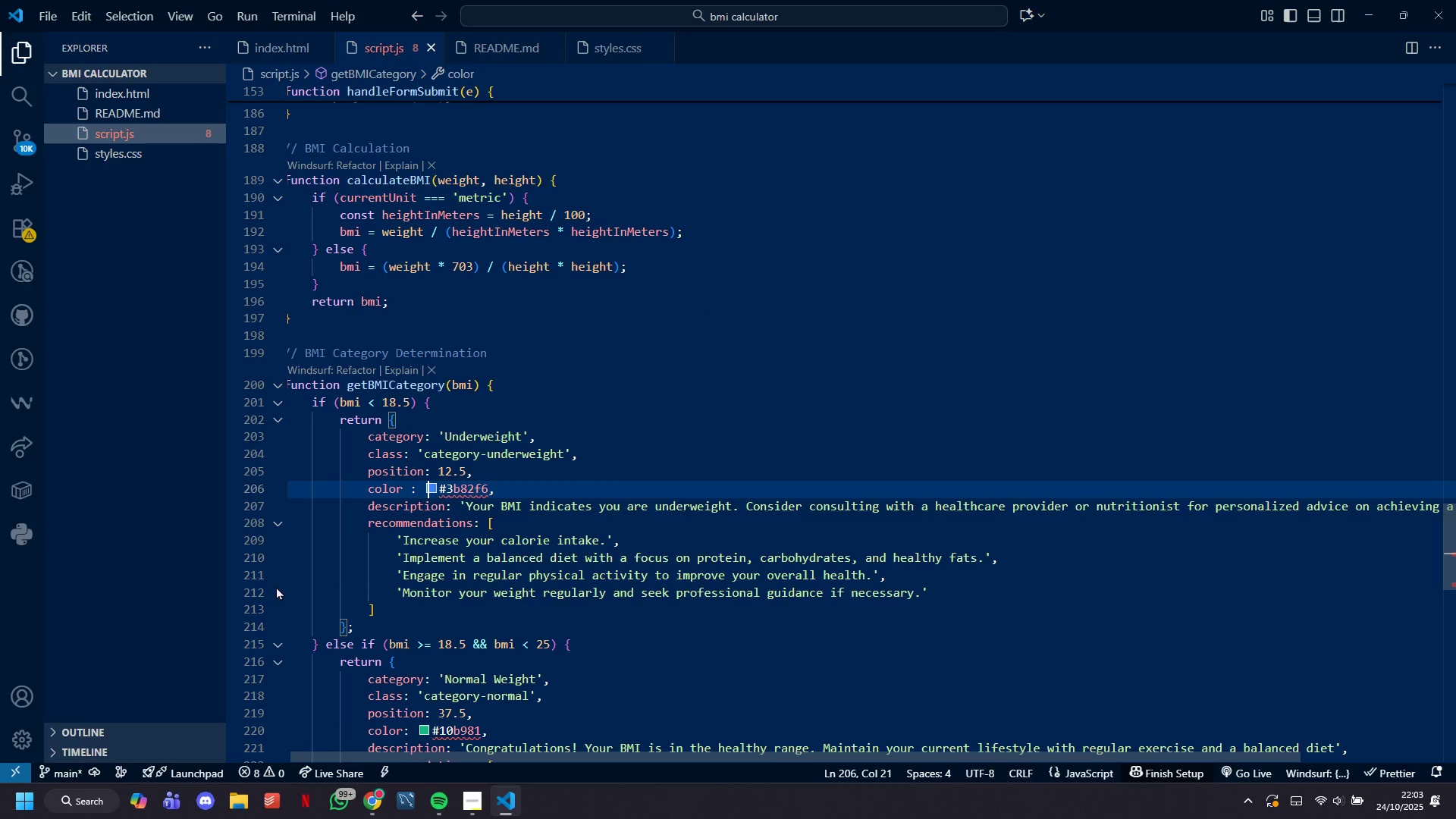 
key(ArrowRight)
 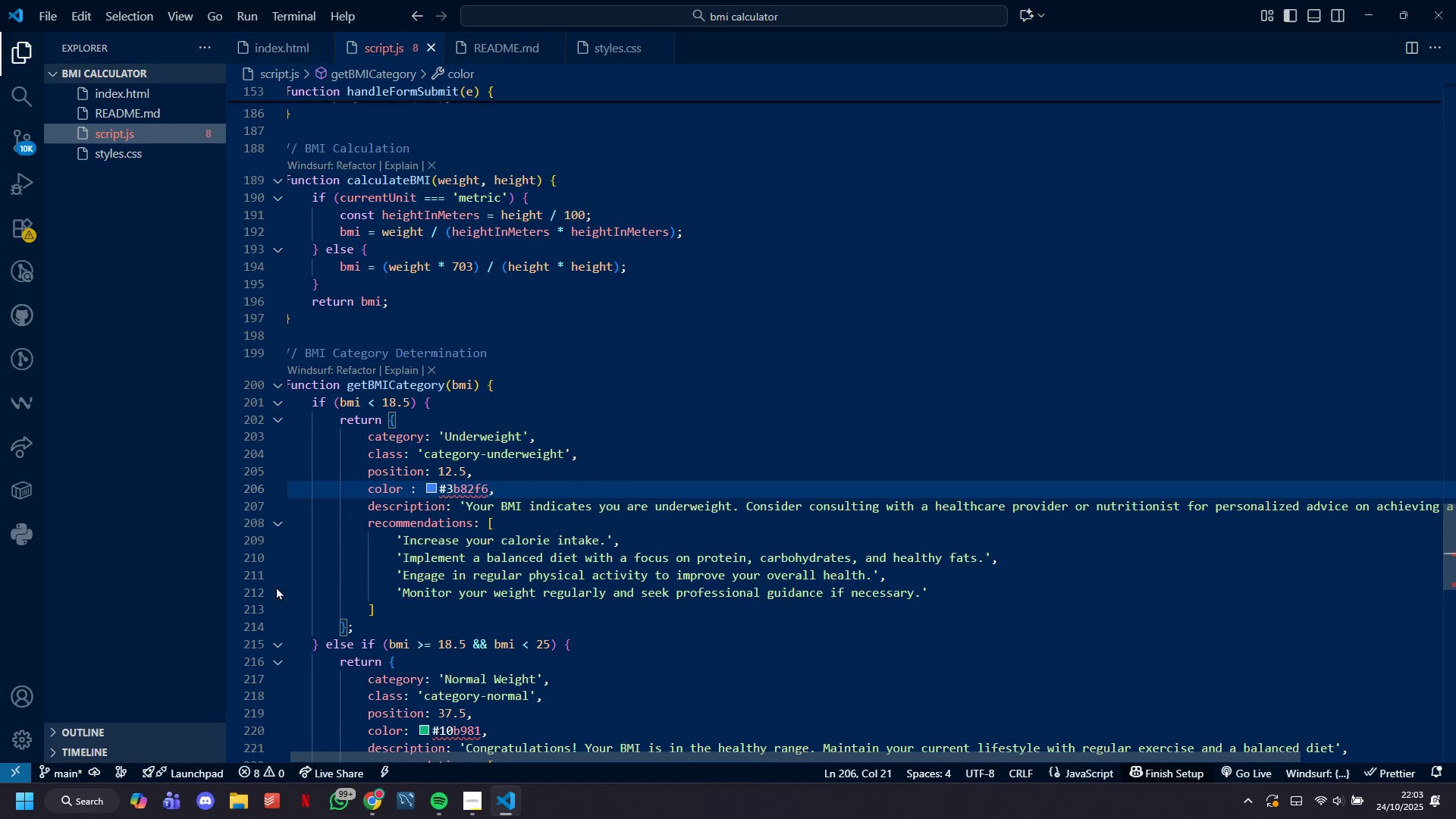 
key(Quote)
 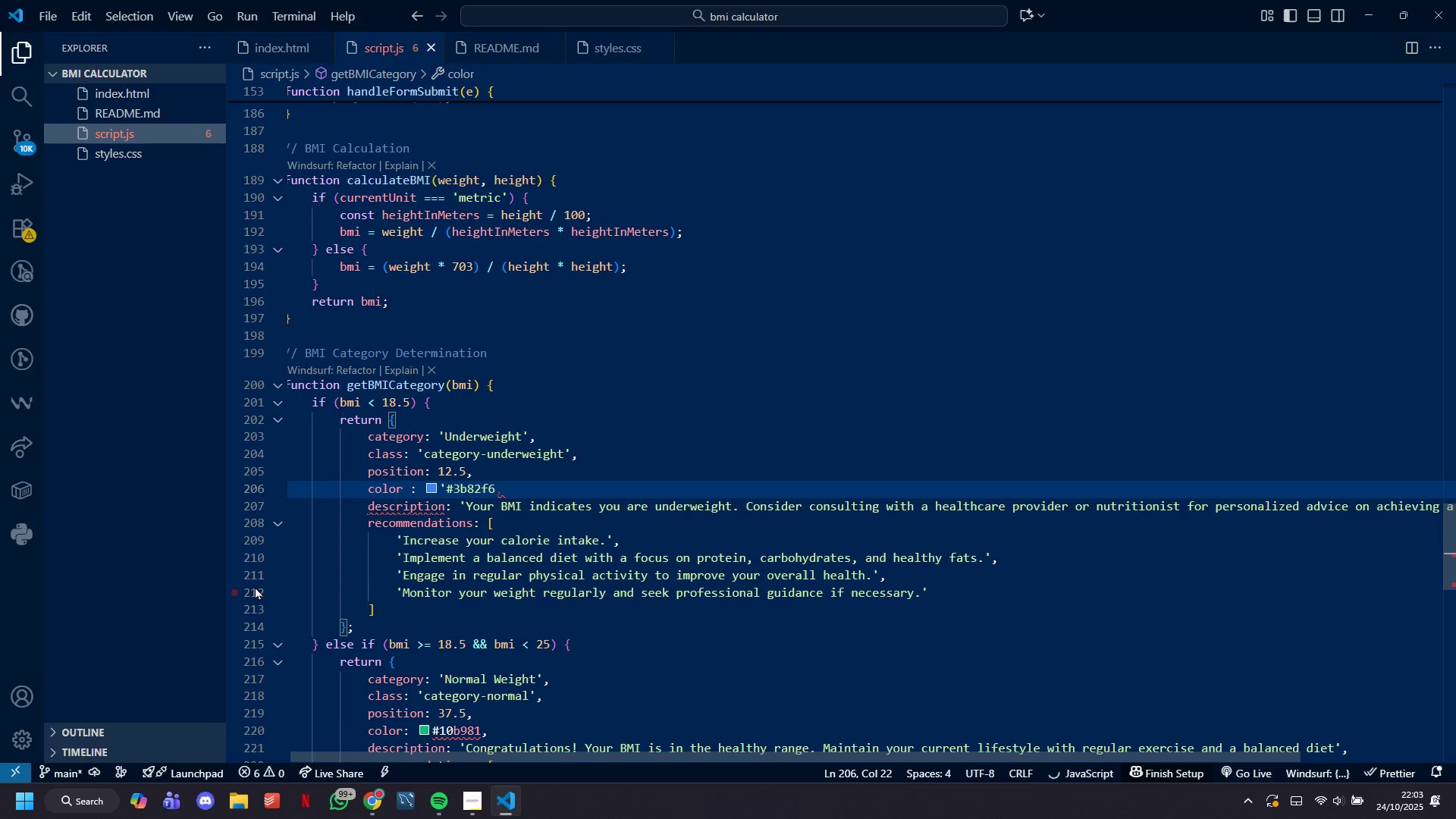 
key(Backspace)
 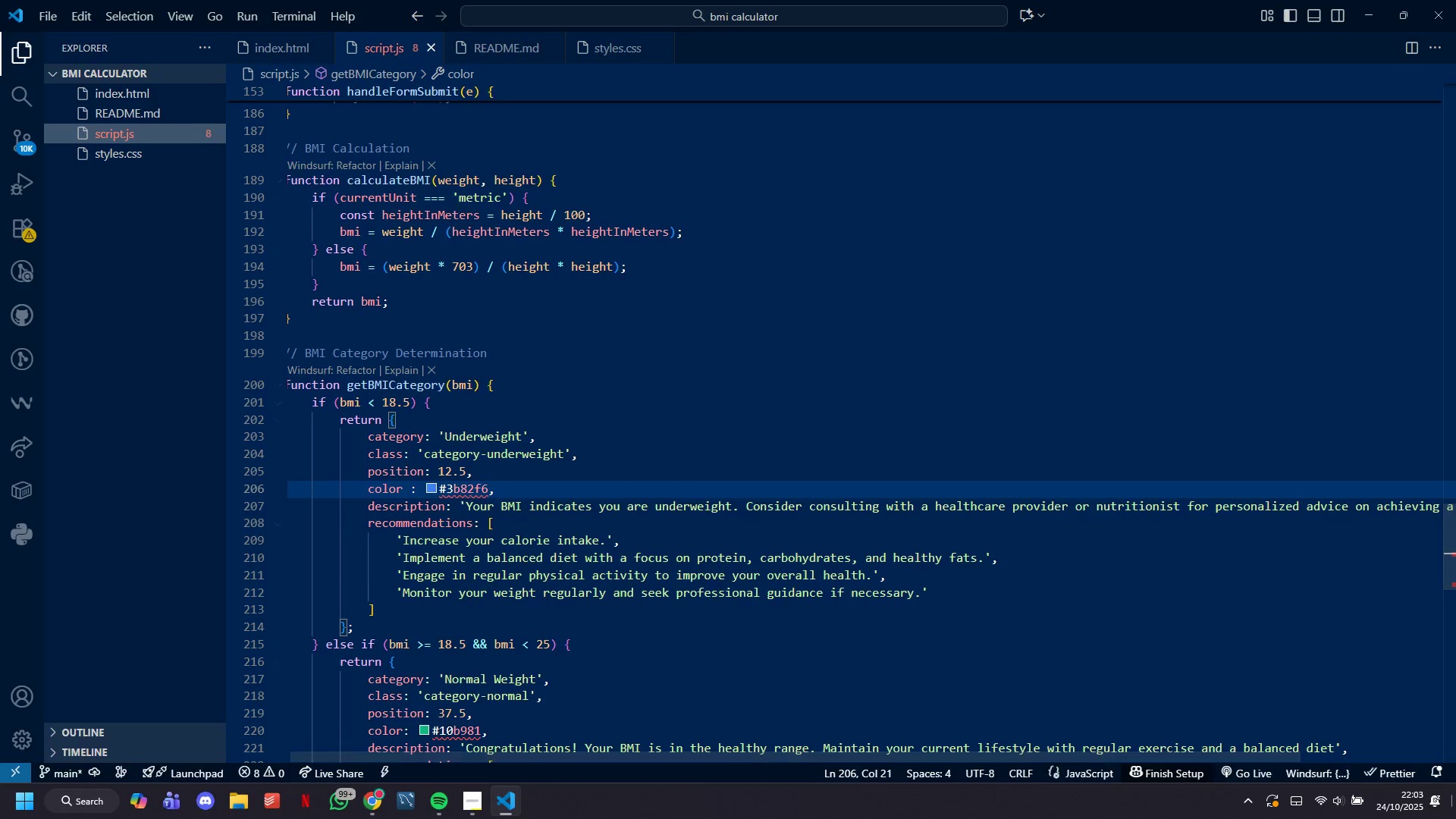 
key(Quote)
 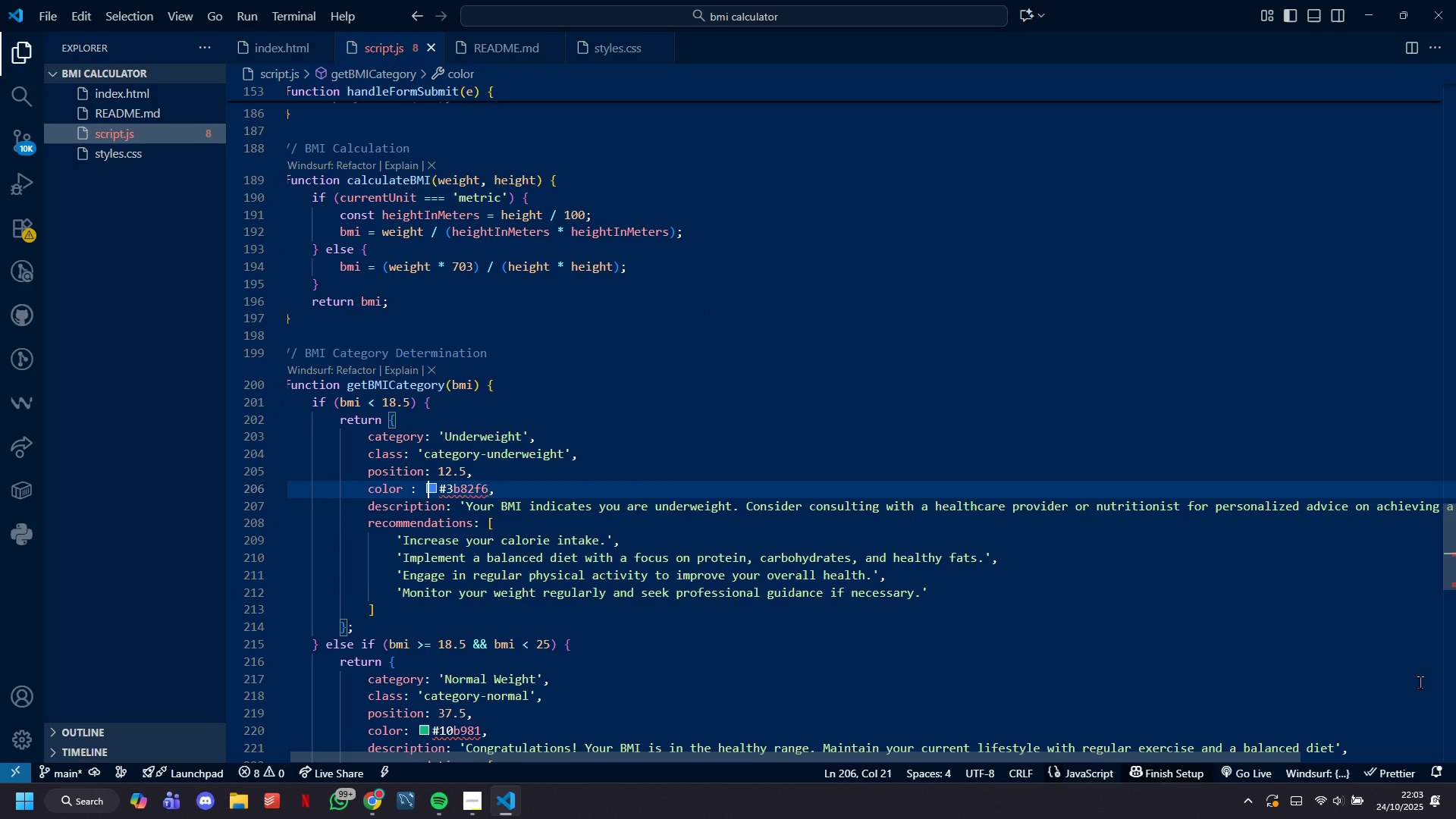 
key(ArrowRight)
 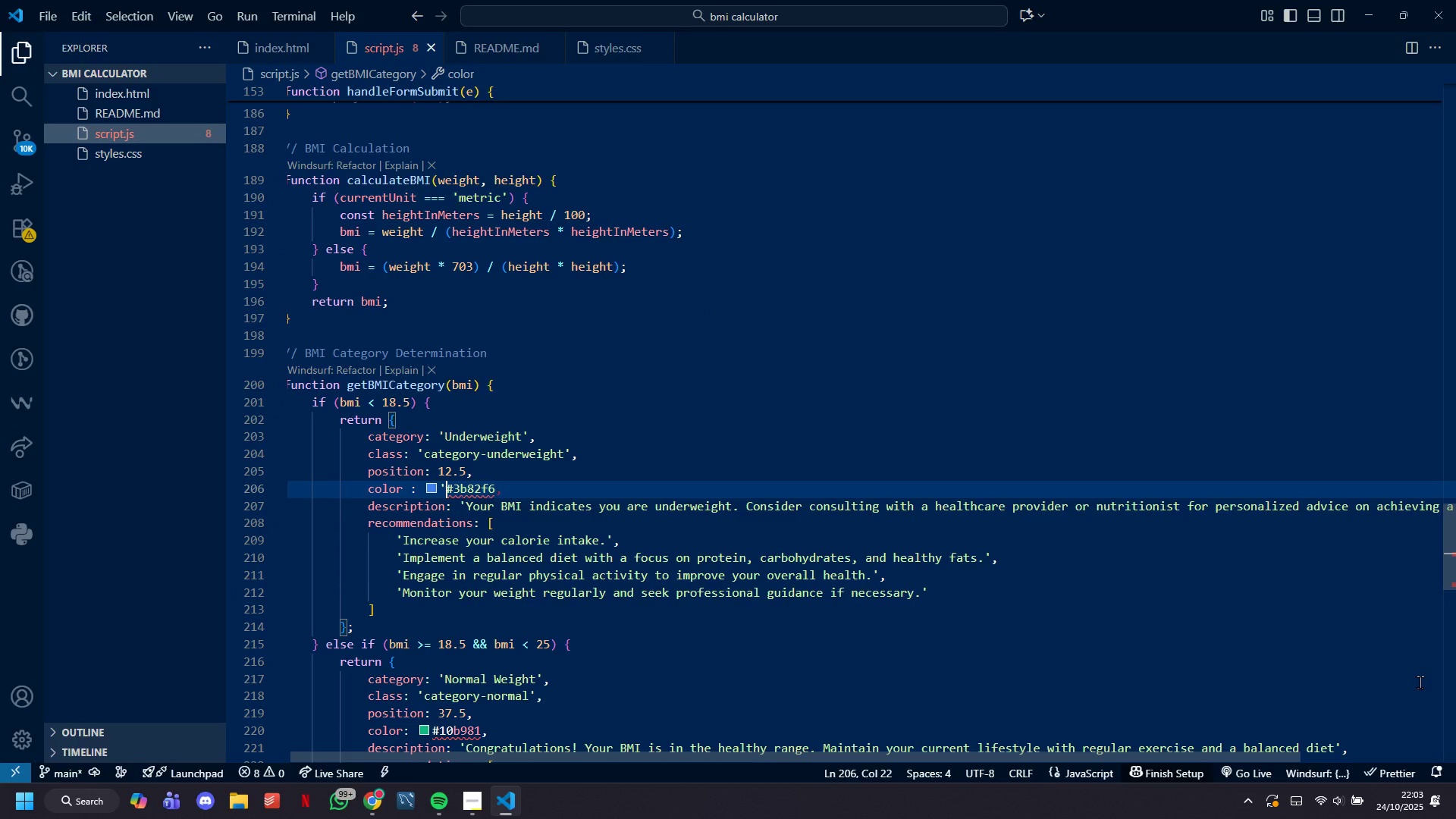 
hold_key(key=ArrowRight, duration=0.34)
 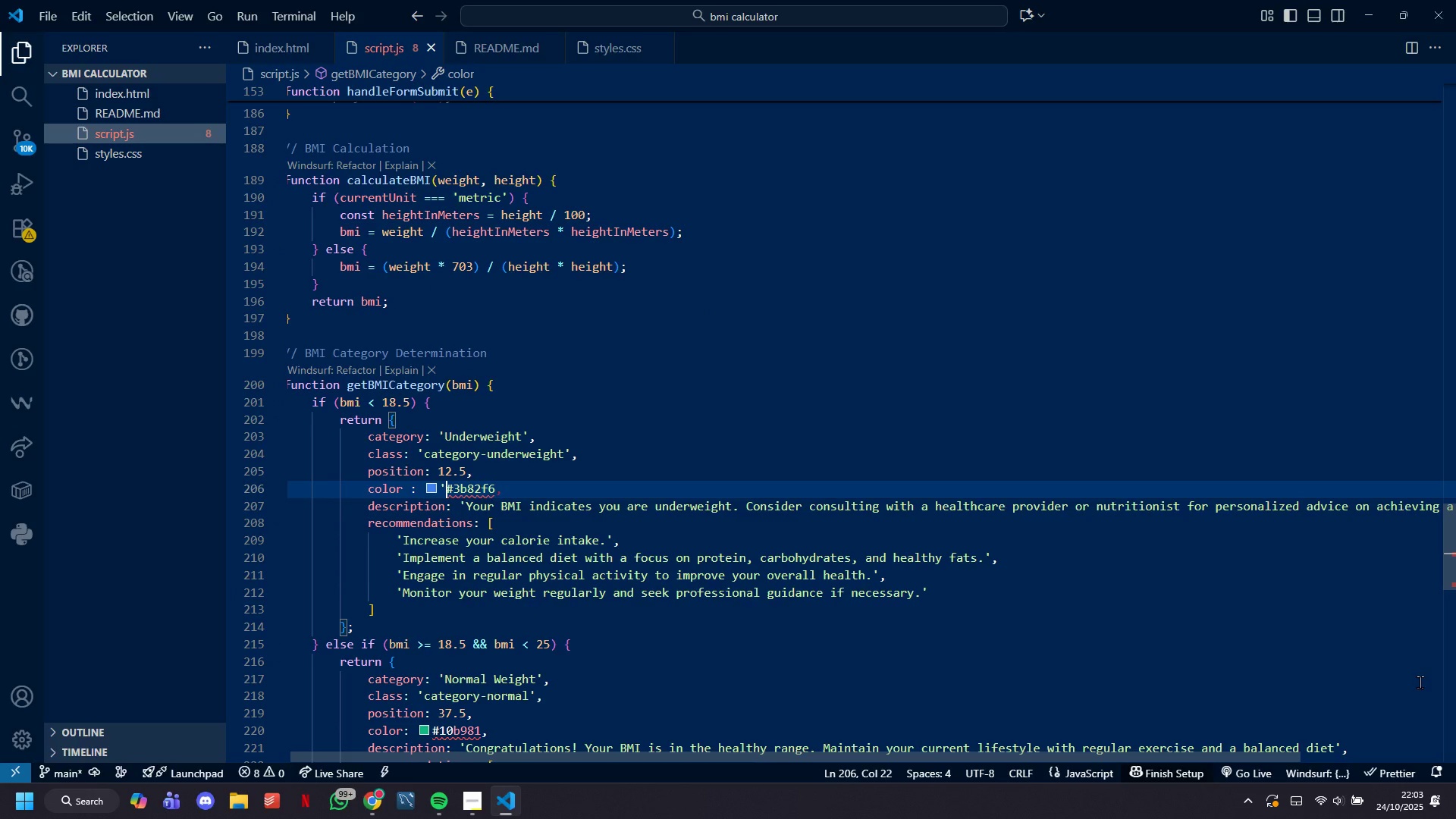 
key(ArrowRight)
 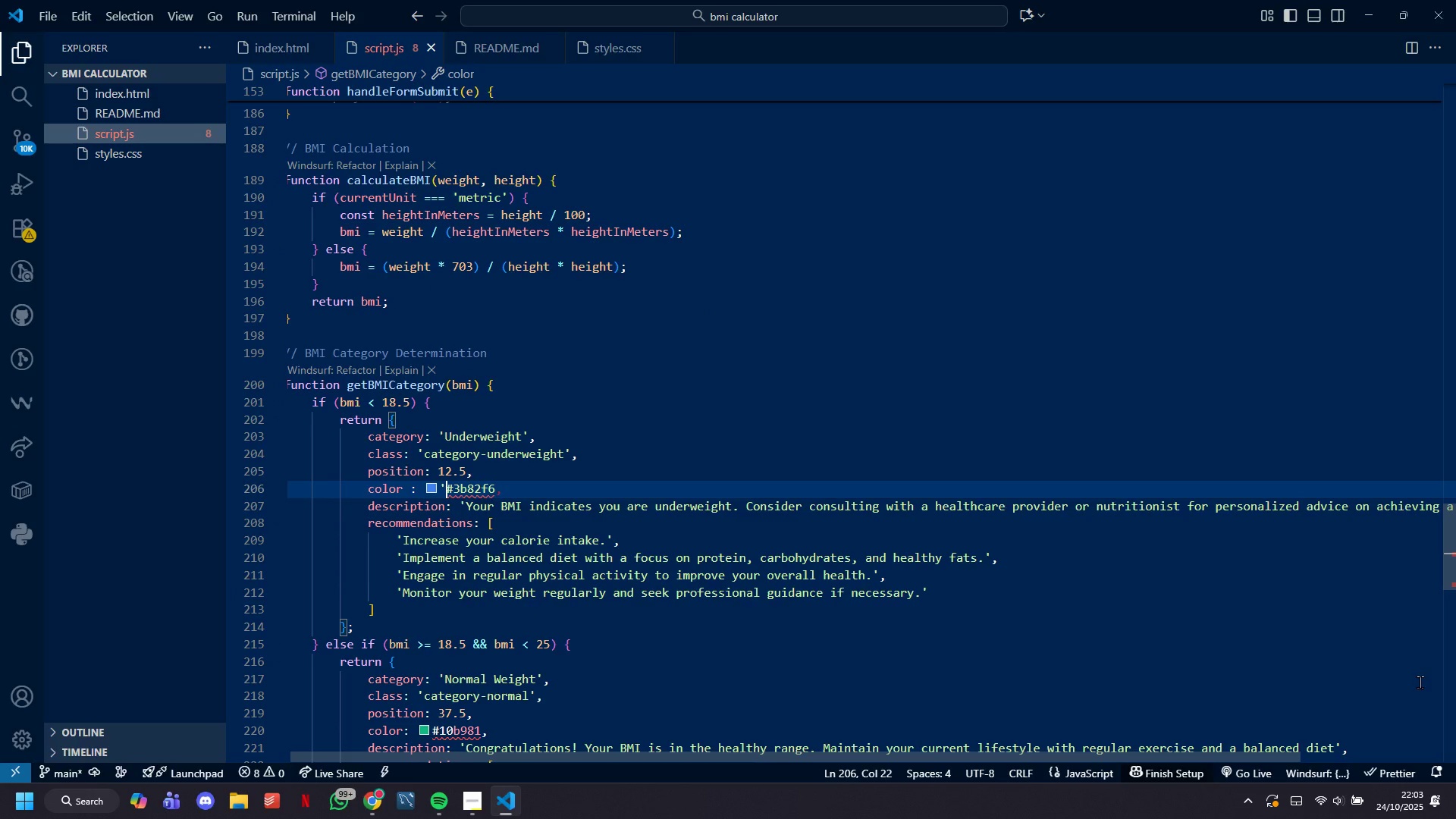 
key(ArrowRight)
 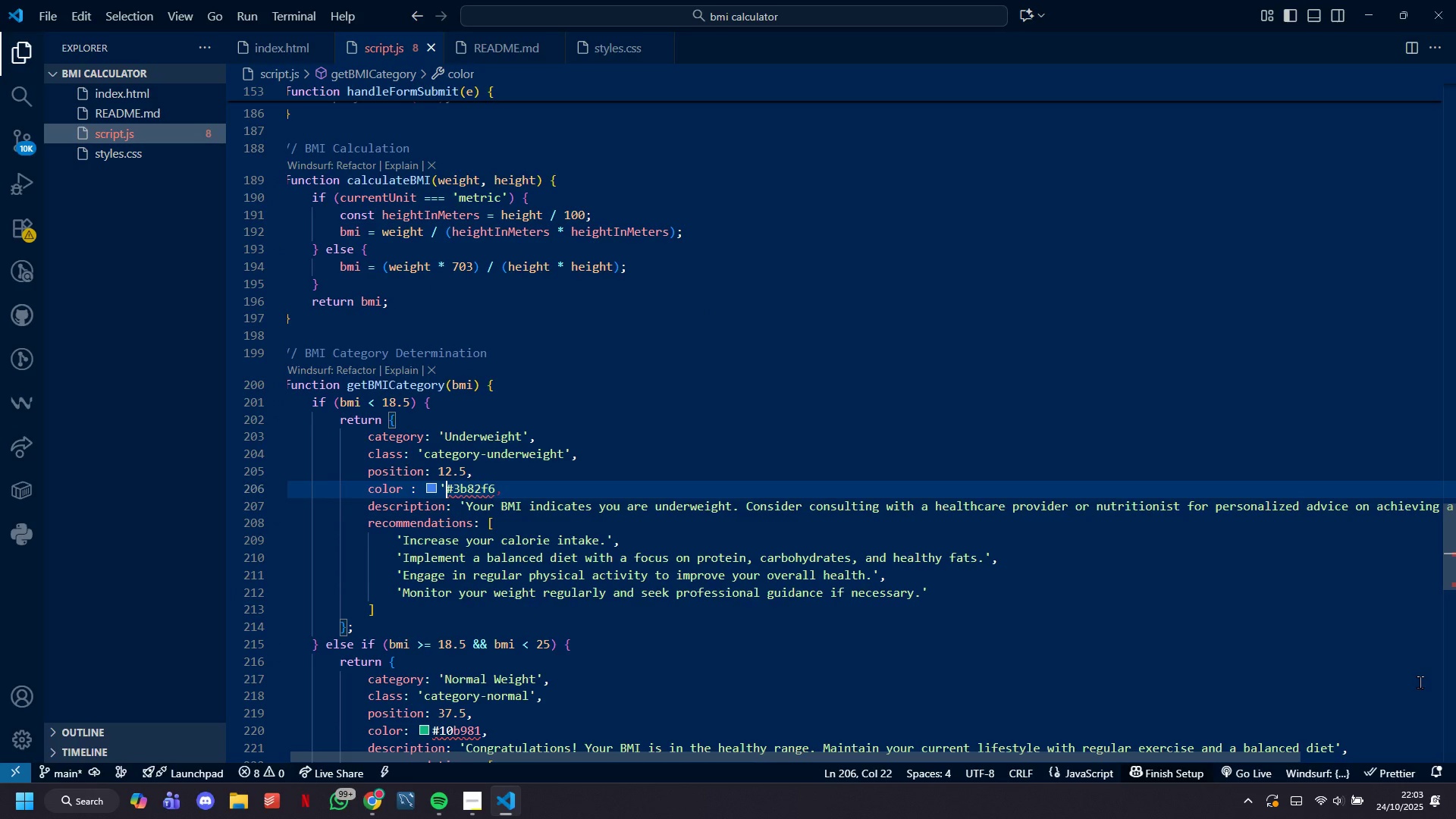 
key(ArrowRight)
 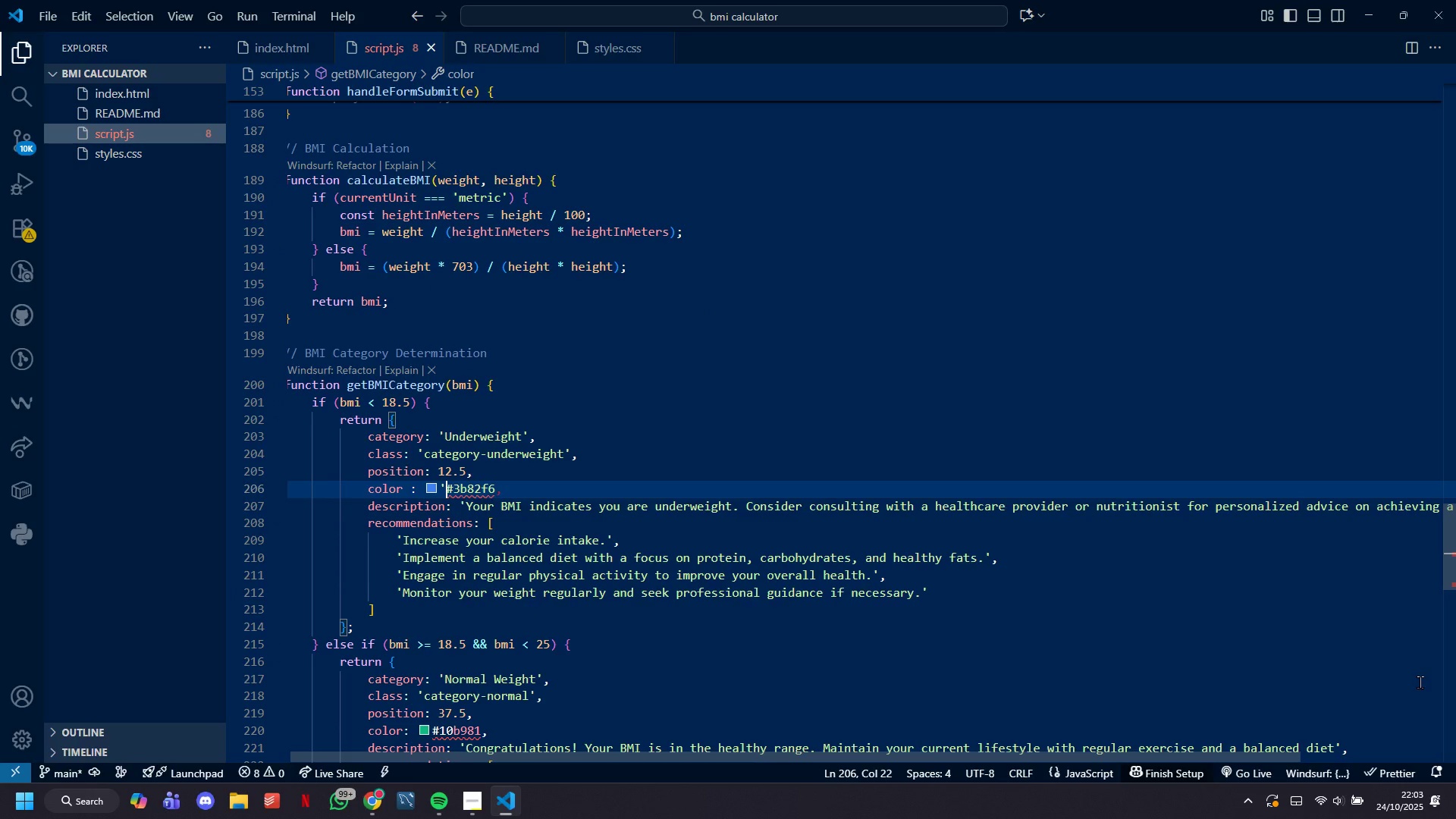 
hold_key(key=ArrowRight, duration=13.68)
 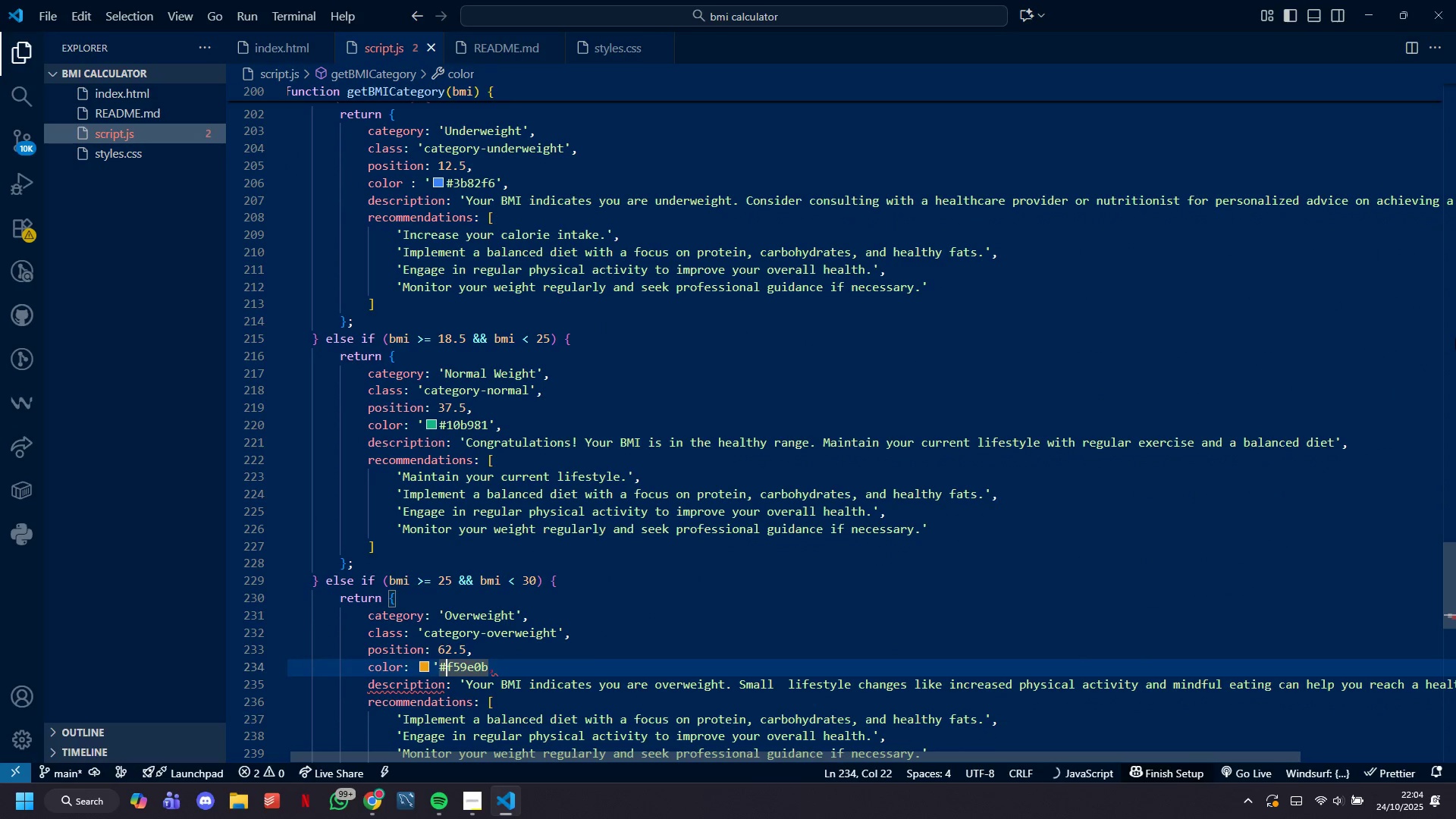 
key(Quote)
 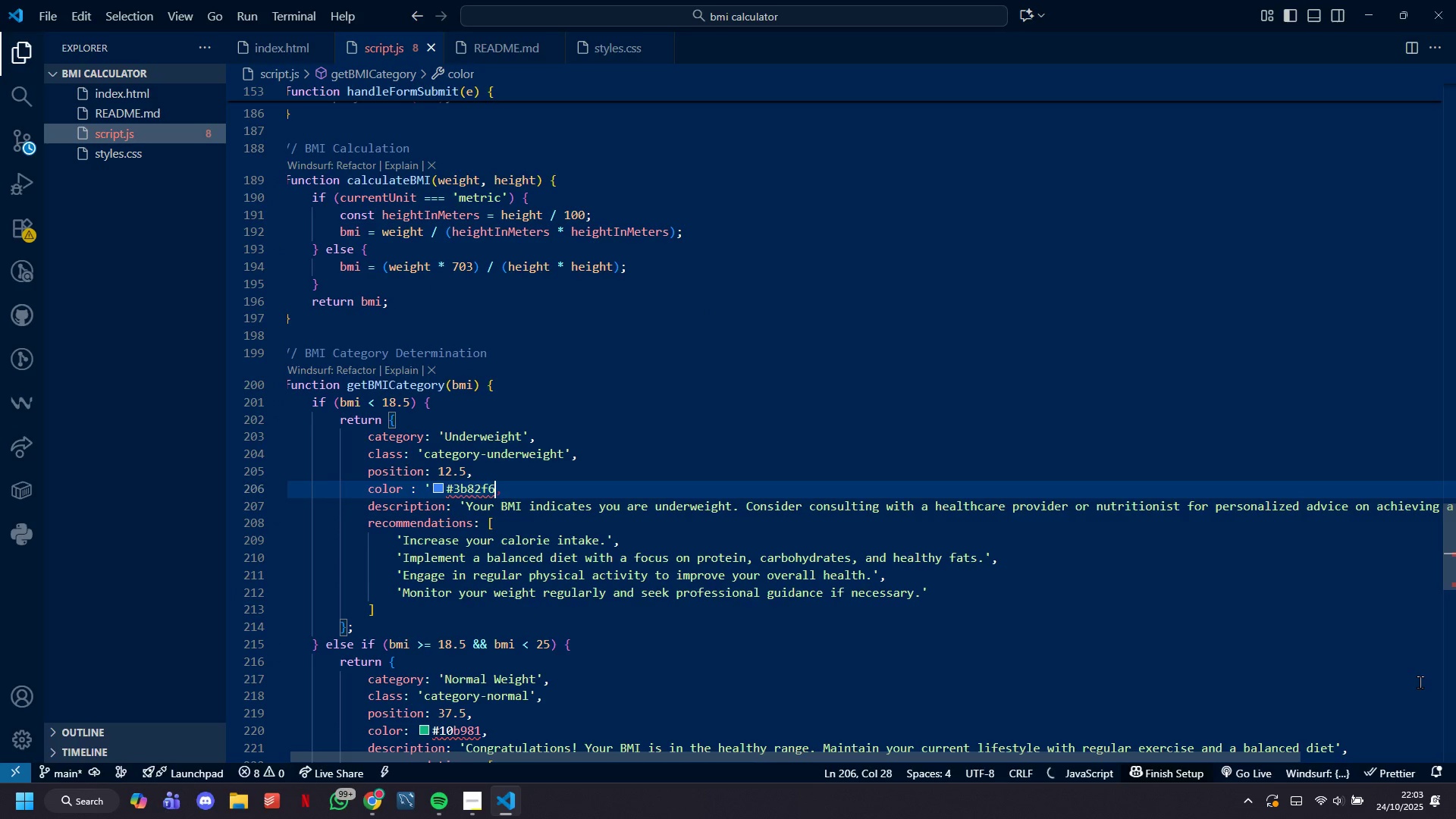 
key(ArrowDown)
 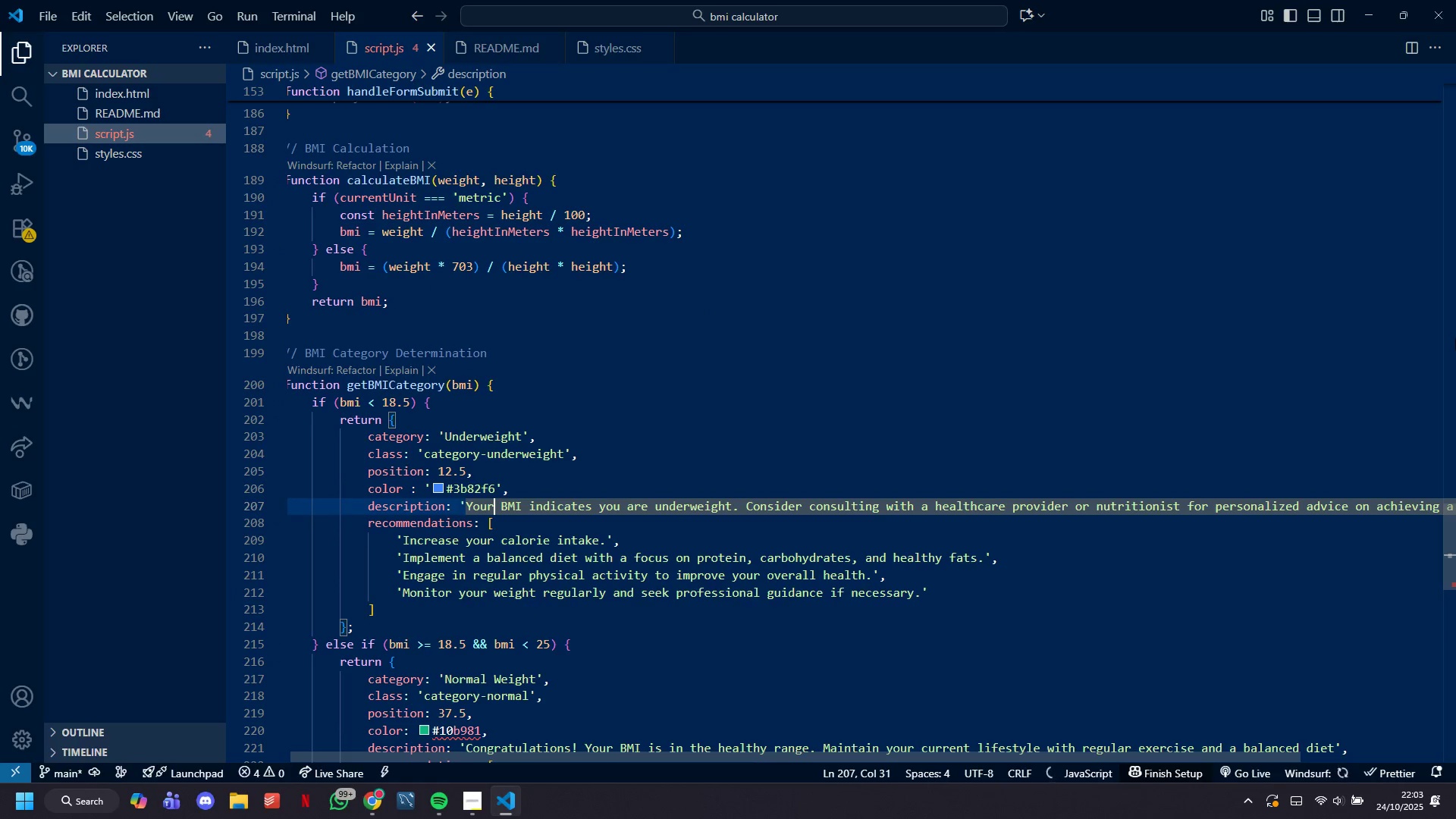 
key(ArrowDown)
 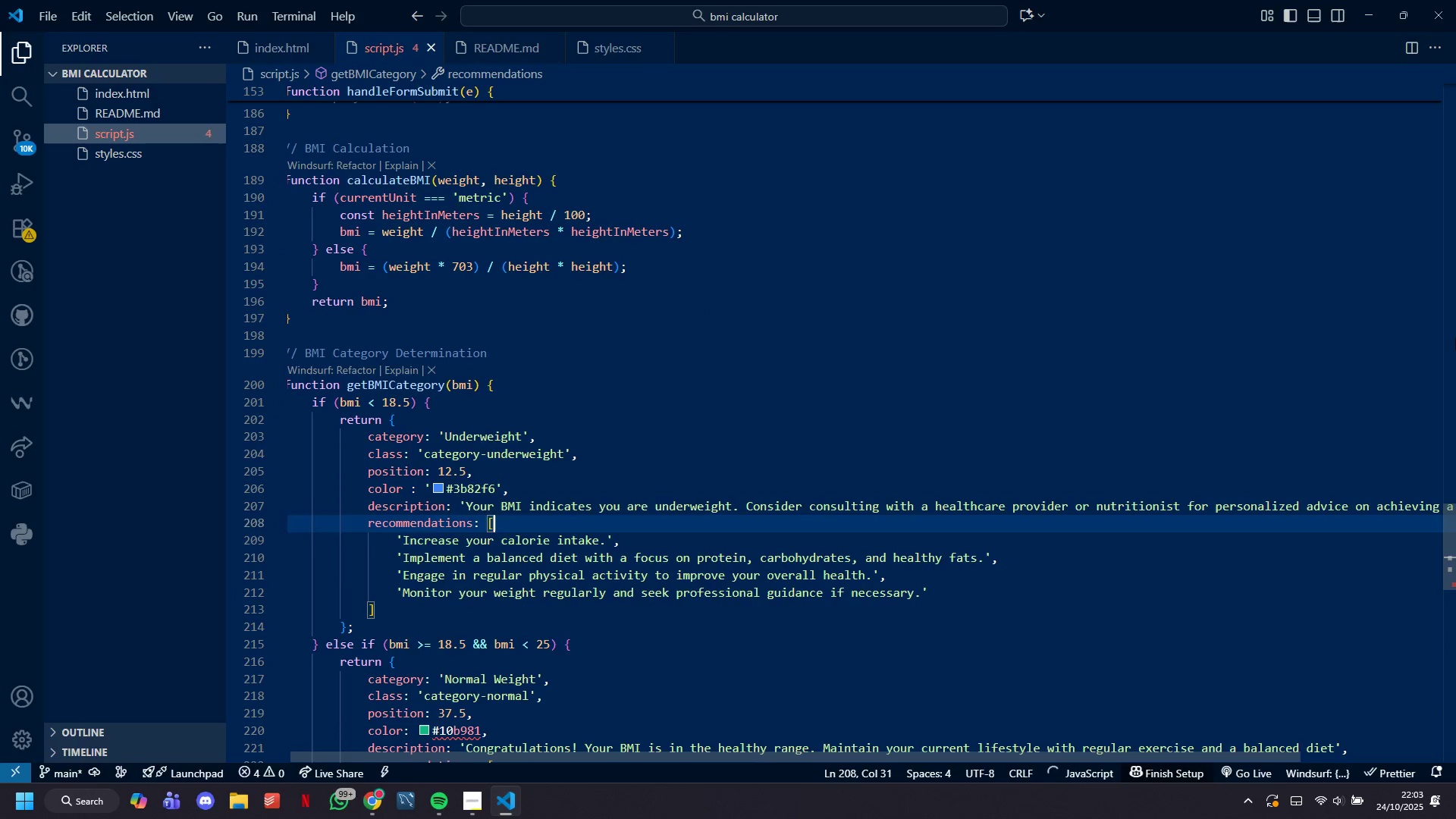 
key(ArrowDown)
 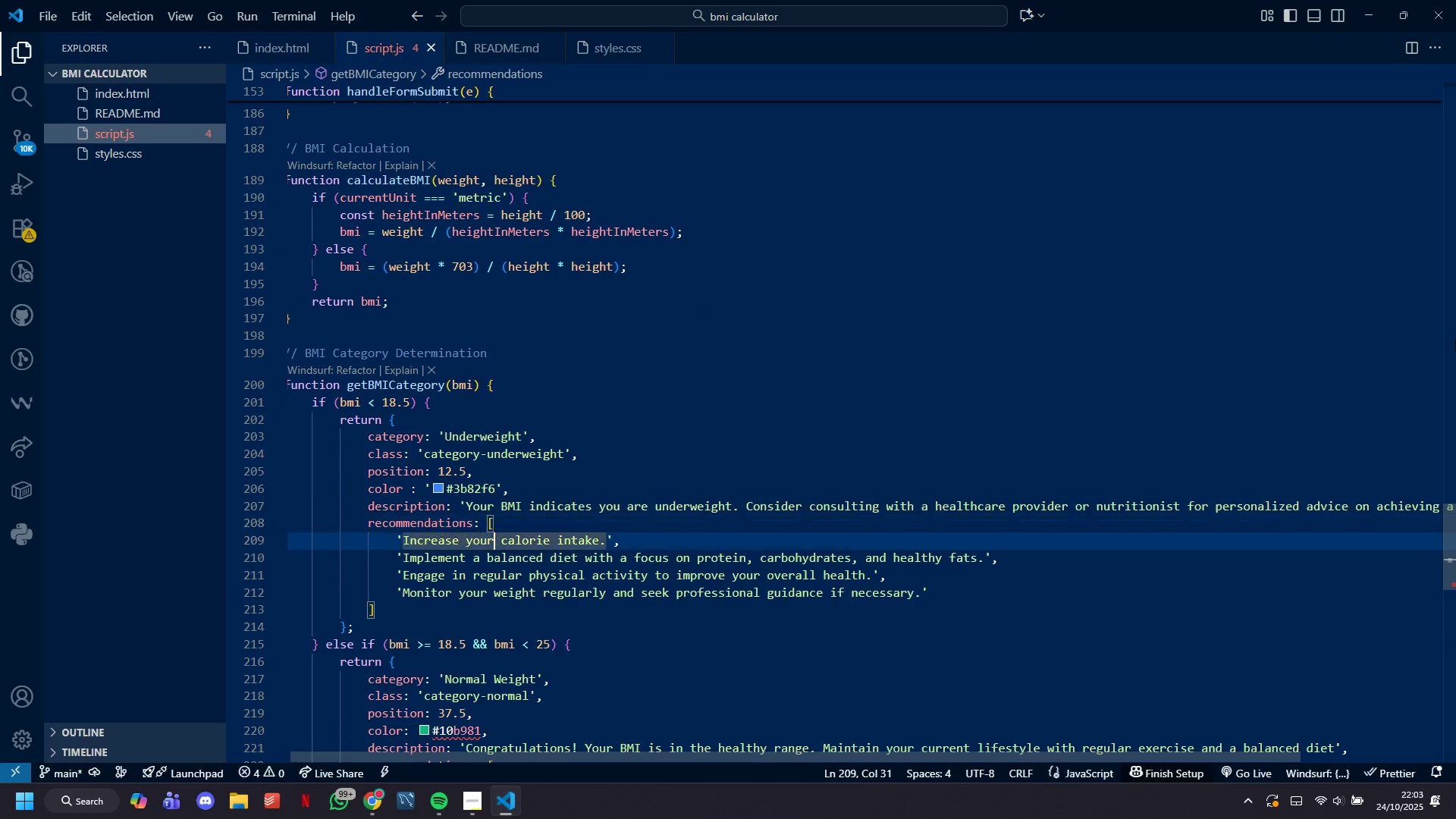 
key(ArrowDown)
 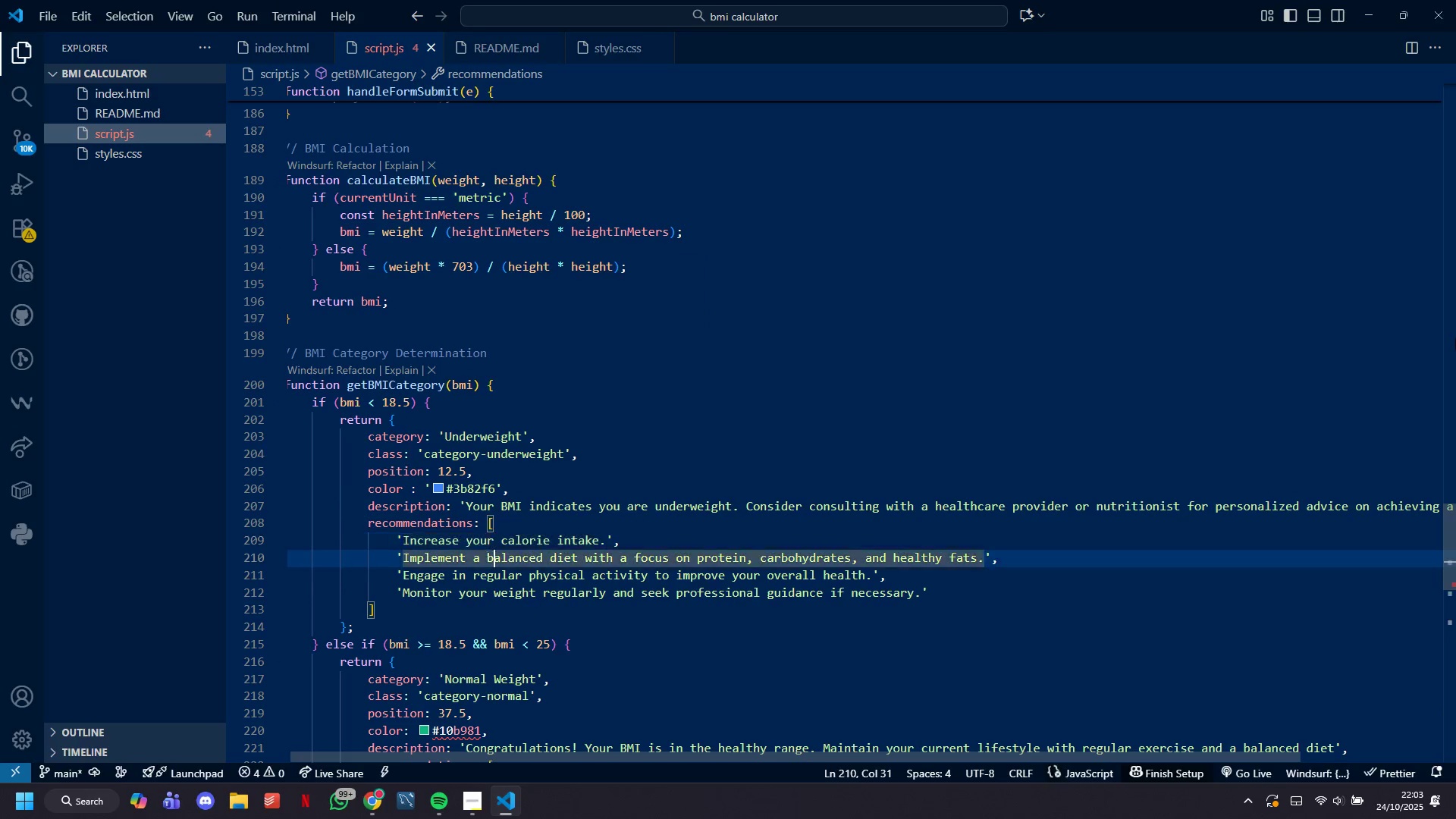 
key(ArrowDown)
 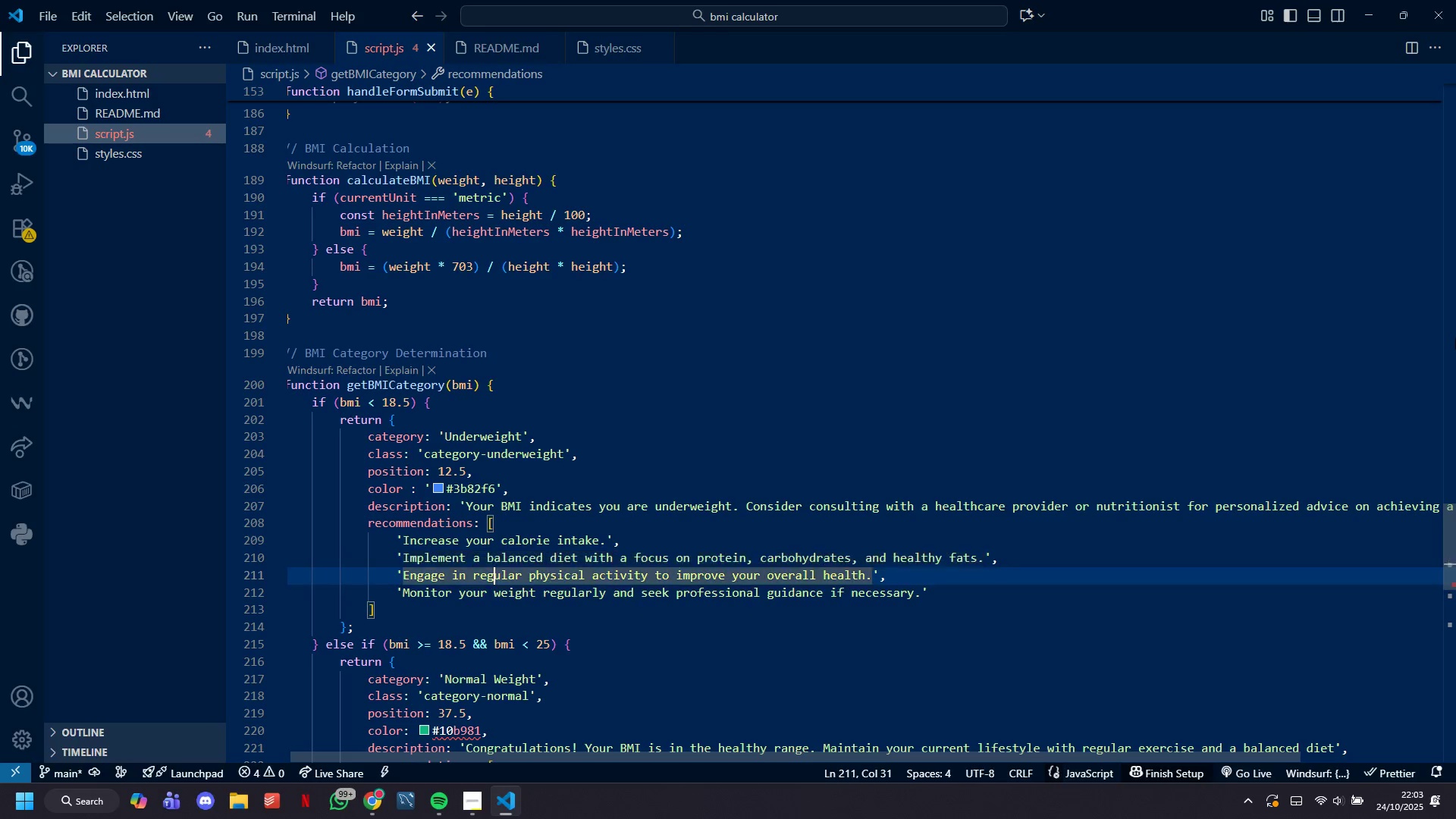 
key(ArrowDown)
 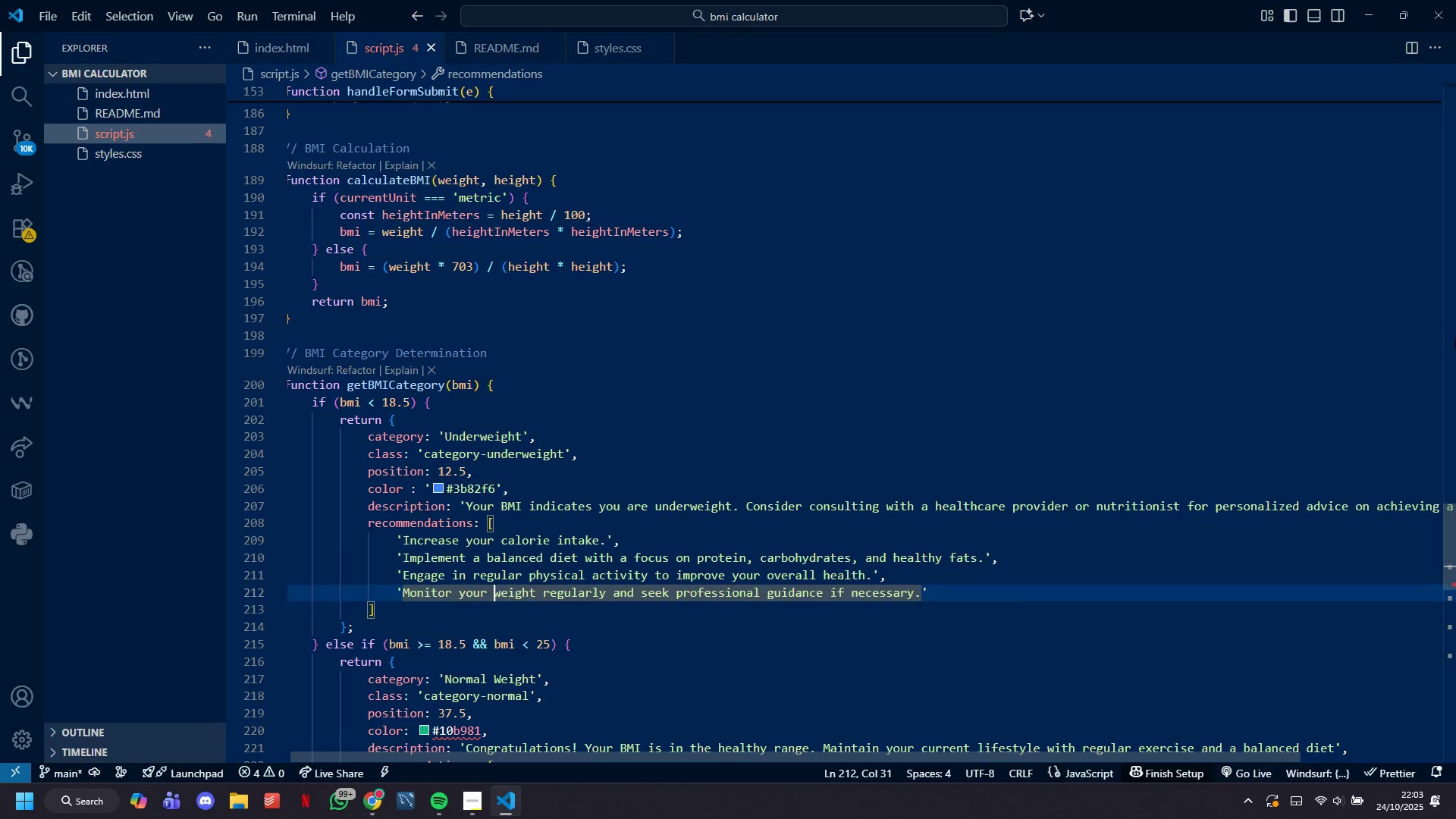 
key(ArrowDown)
 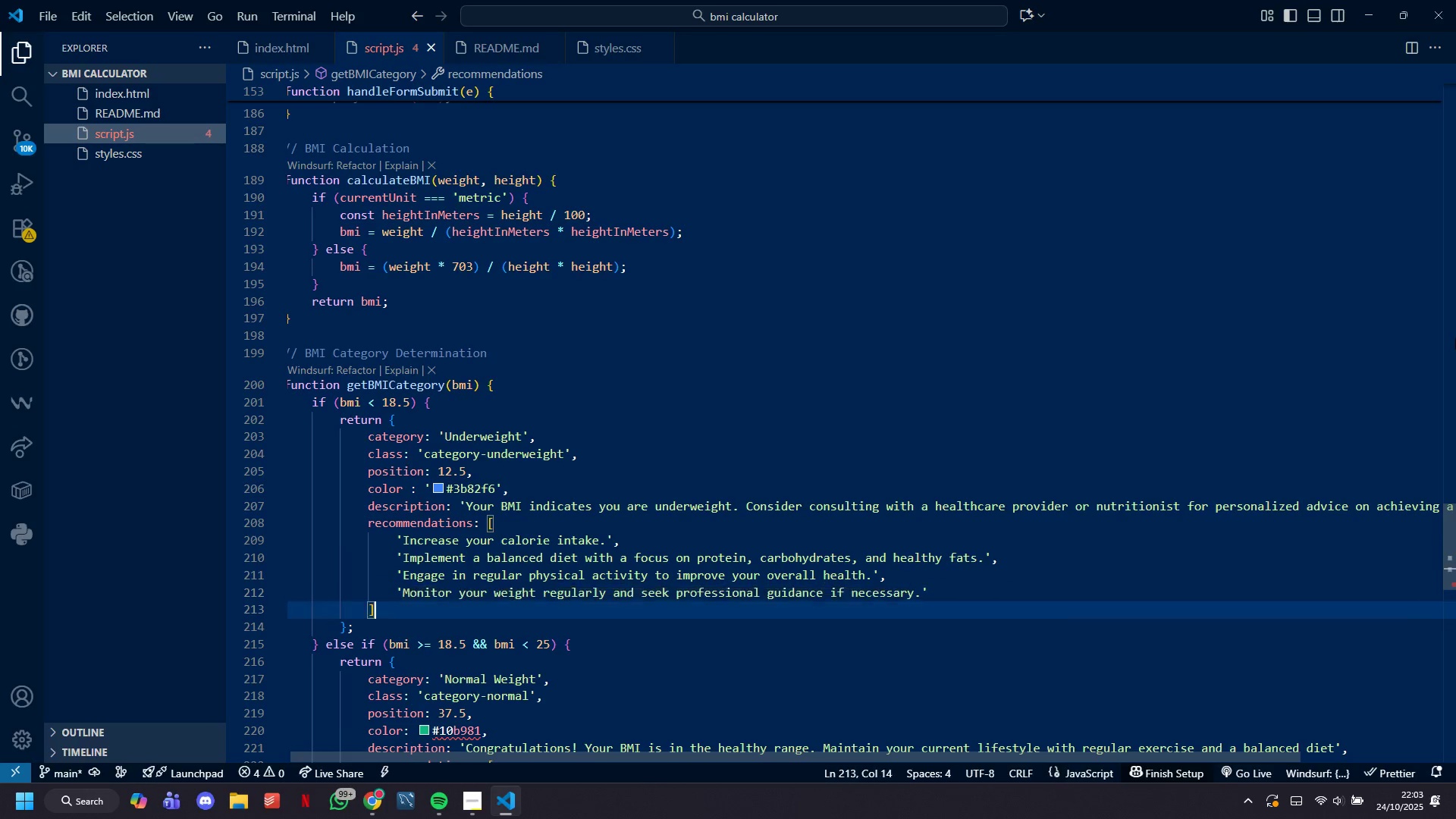 
key(ArrowDown)
 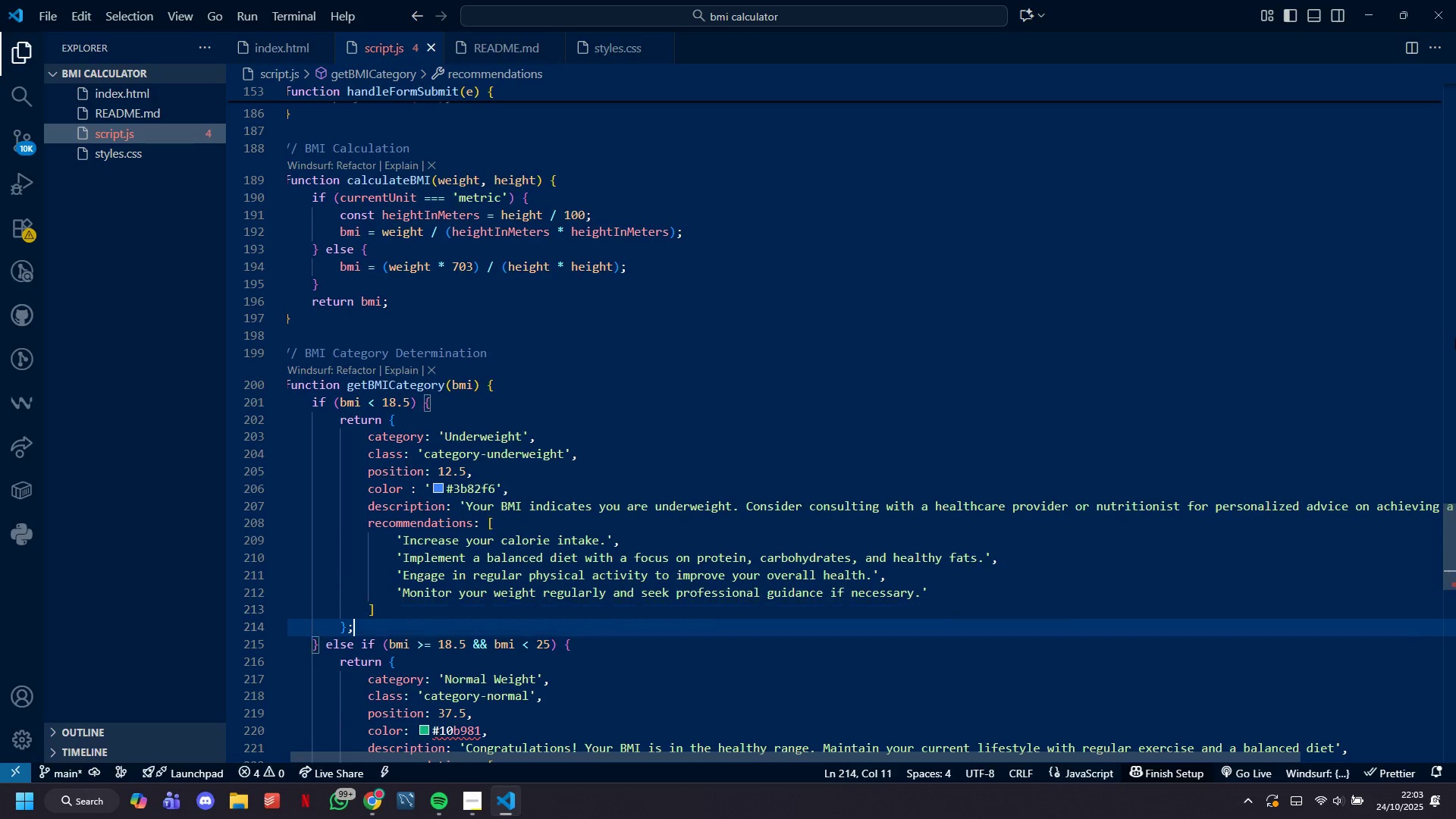 
key(ArrowDown)
 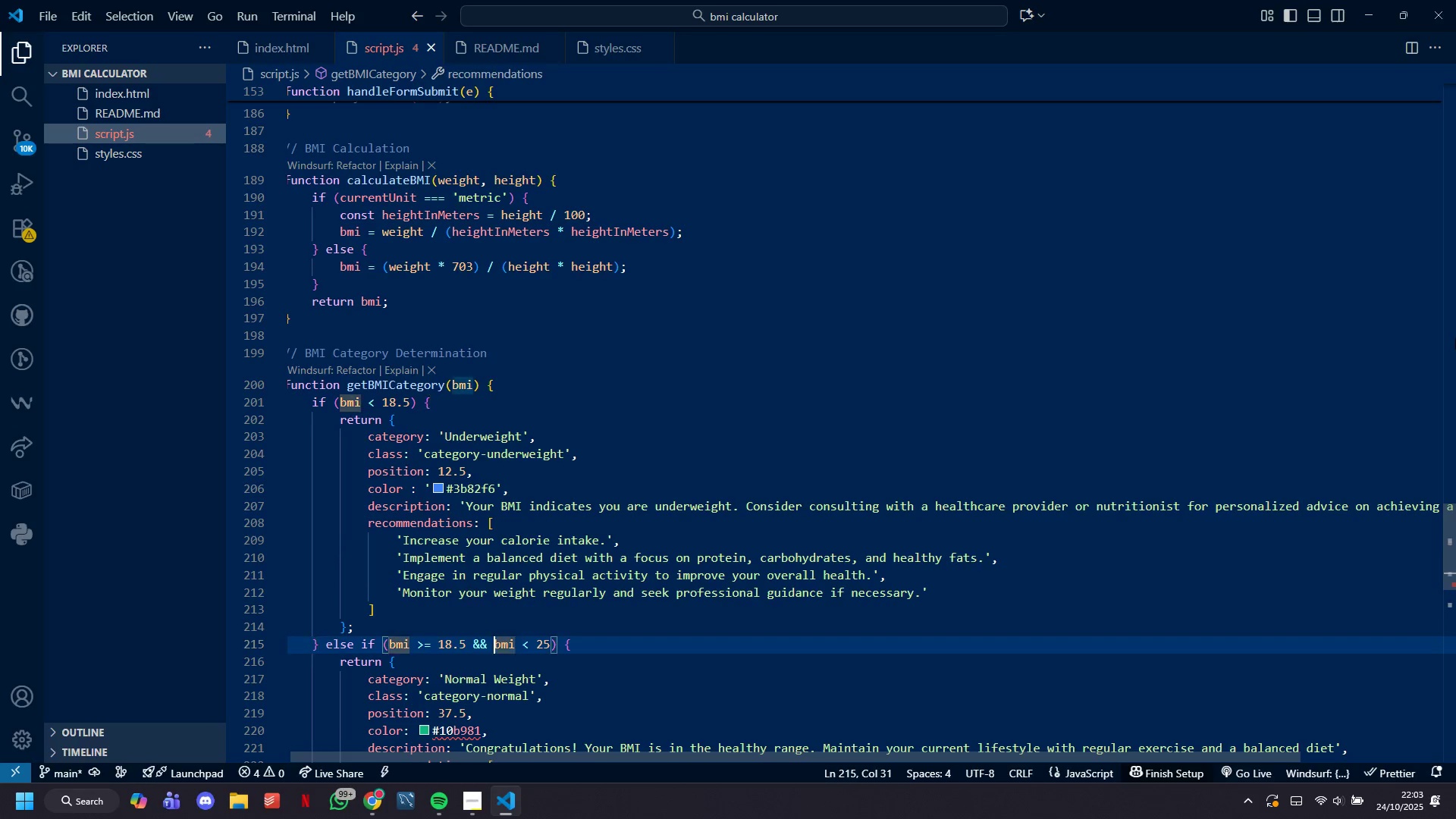 
key(ArrowDown)
 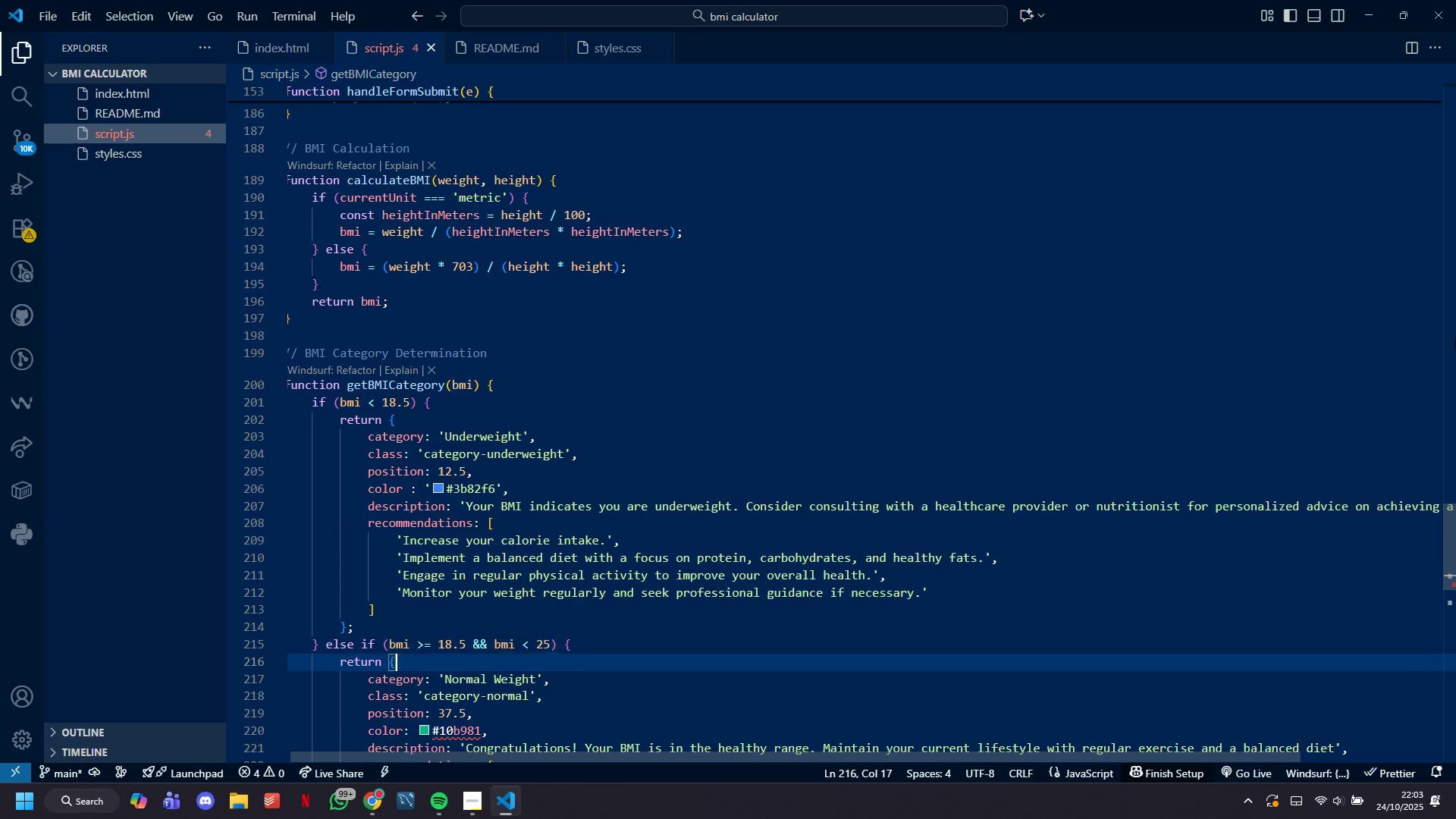 
key(ArrowDown)
 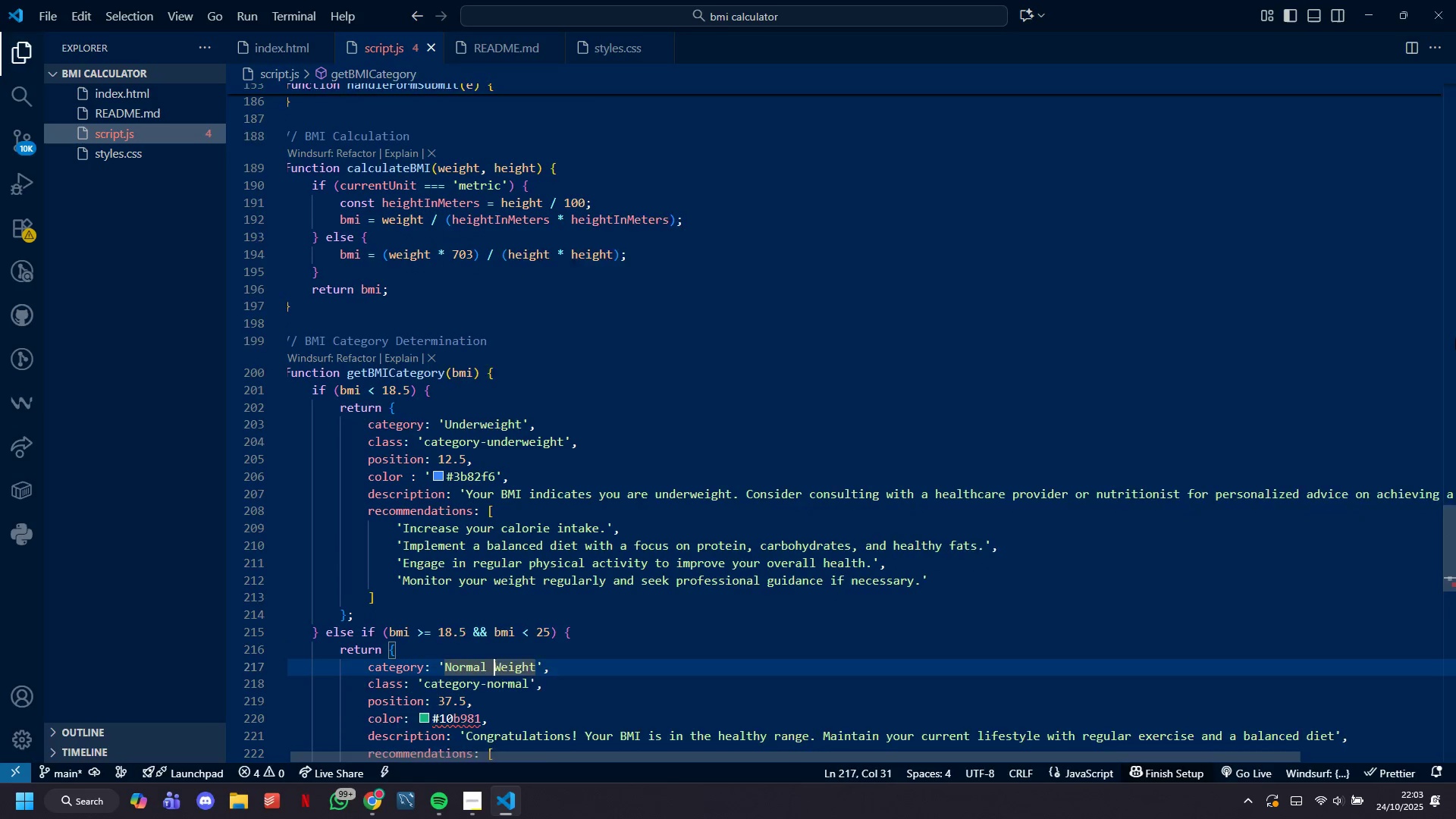 
key(ArrowDown)
 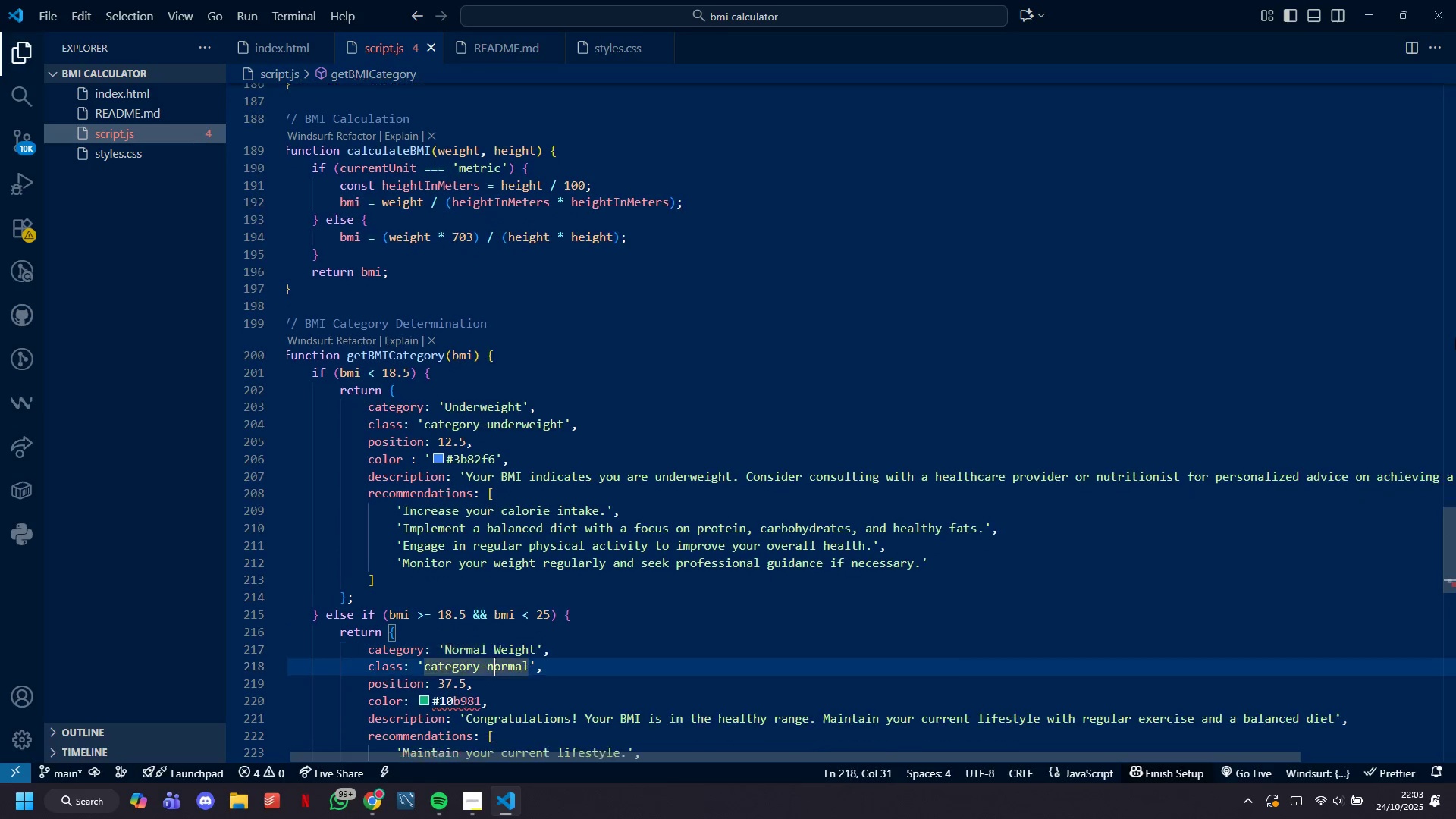 
key(ArrowDown)
 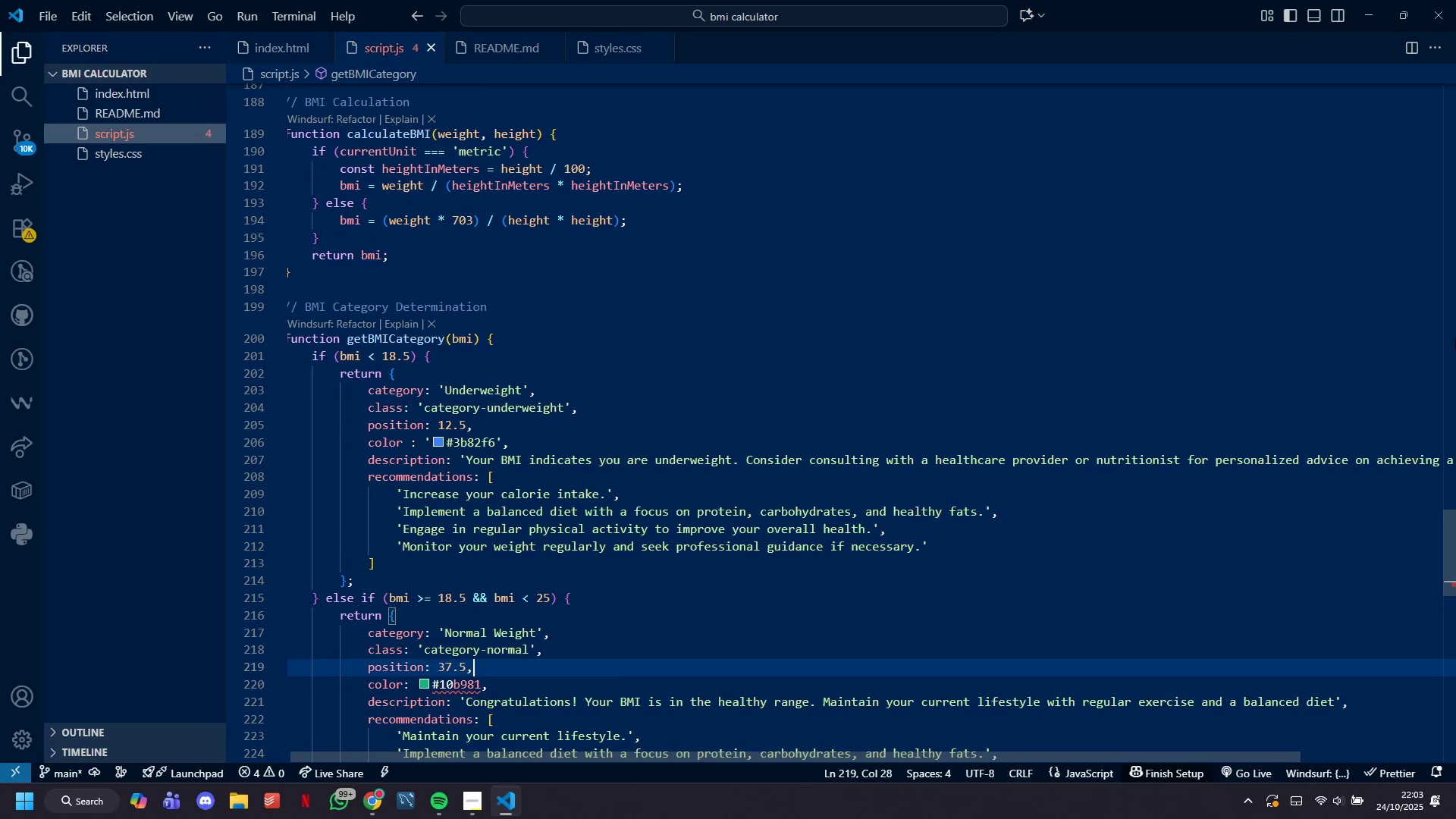 
key(ArrowDown)
 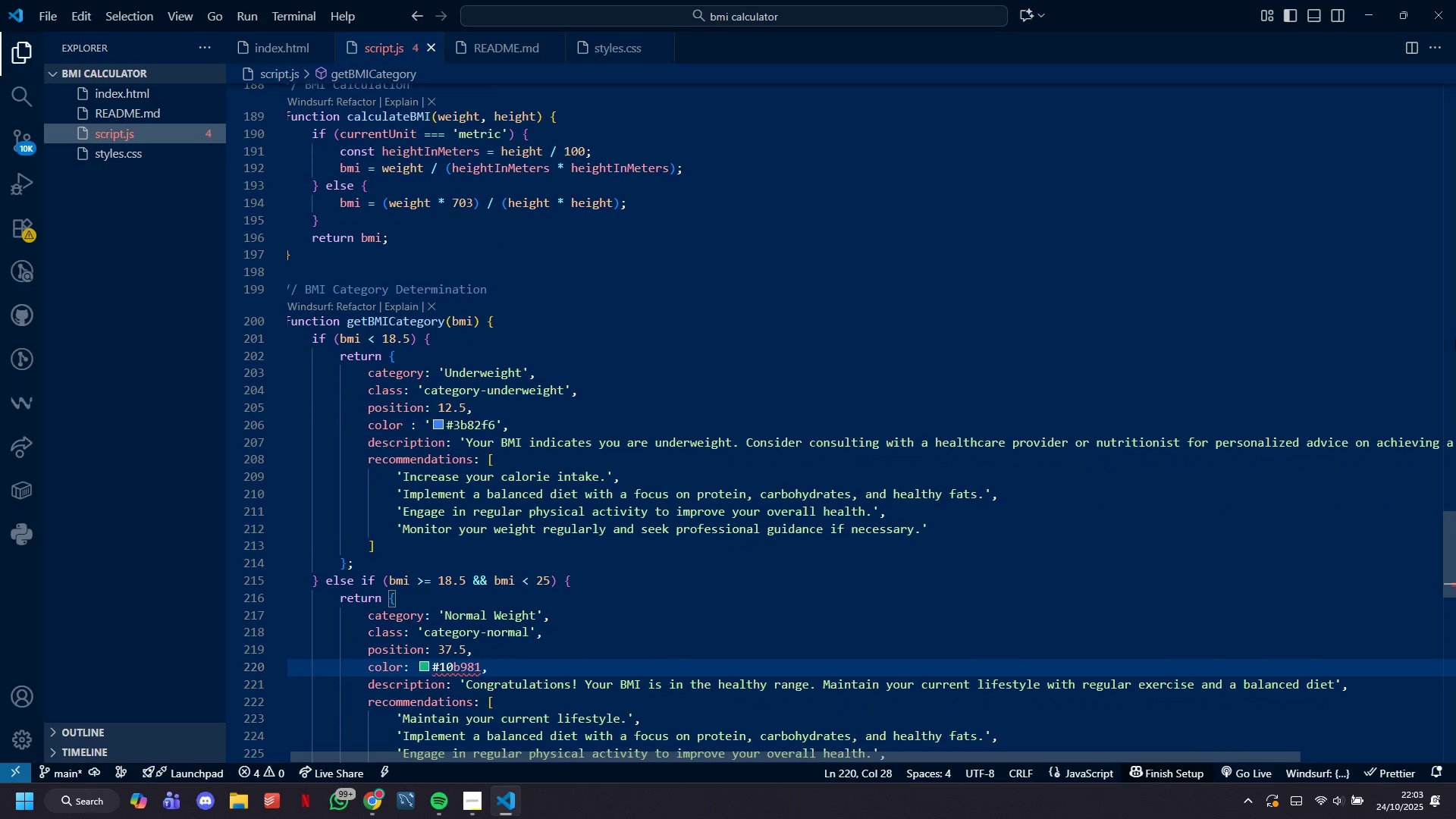 
key(ArrowLeft)
 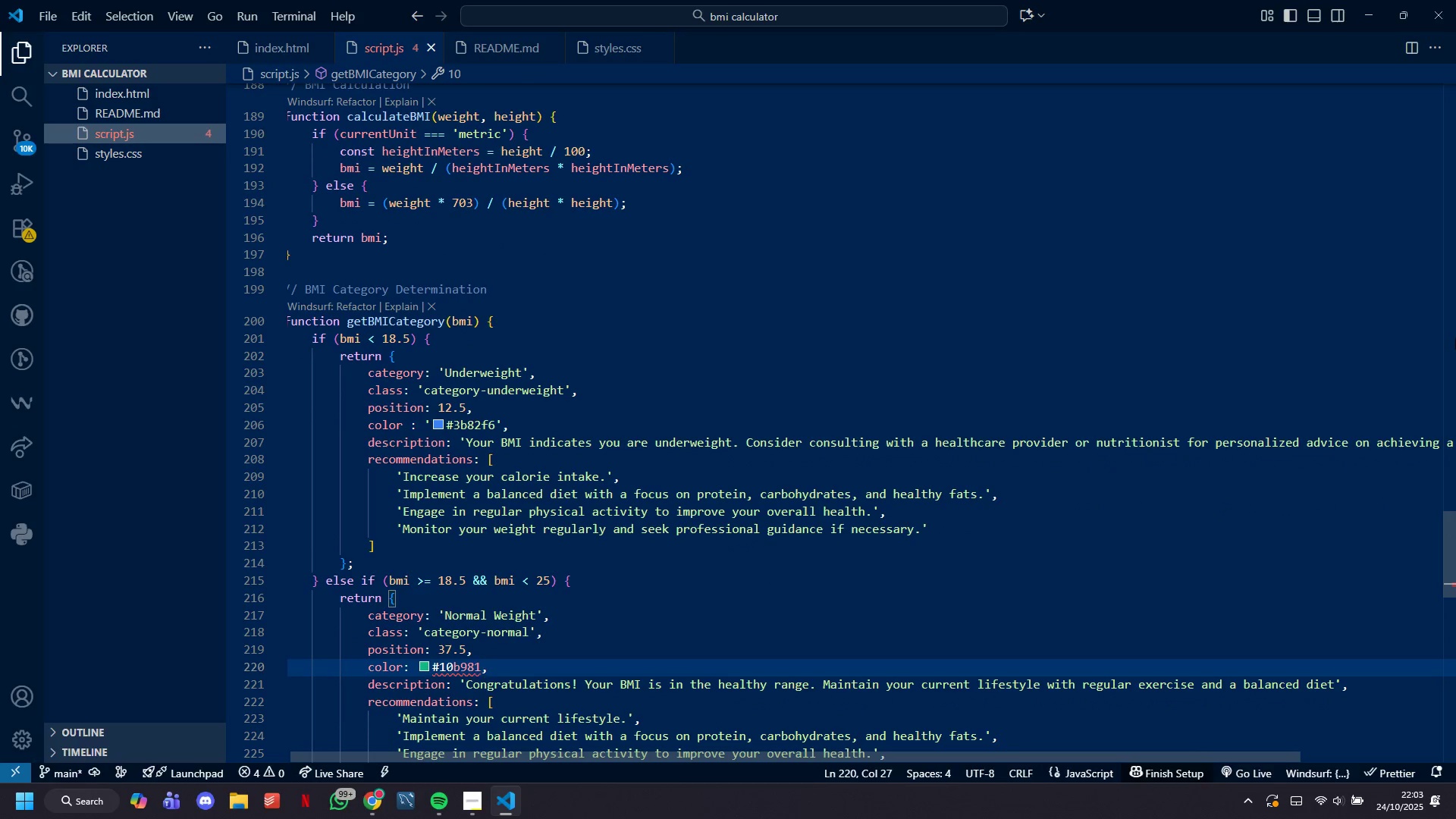 
key(Quote)
 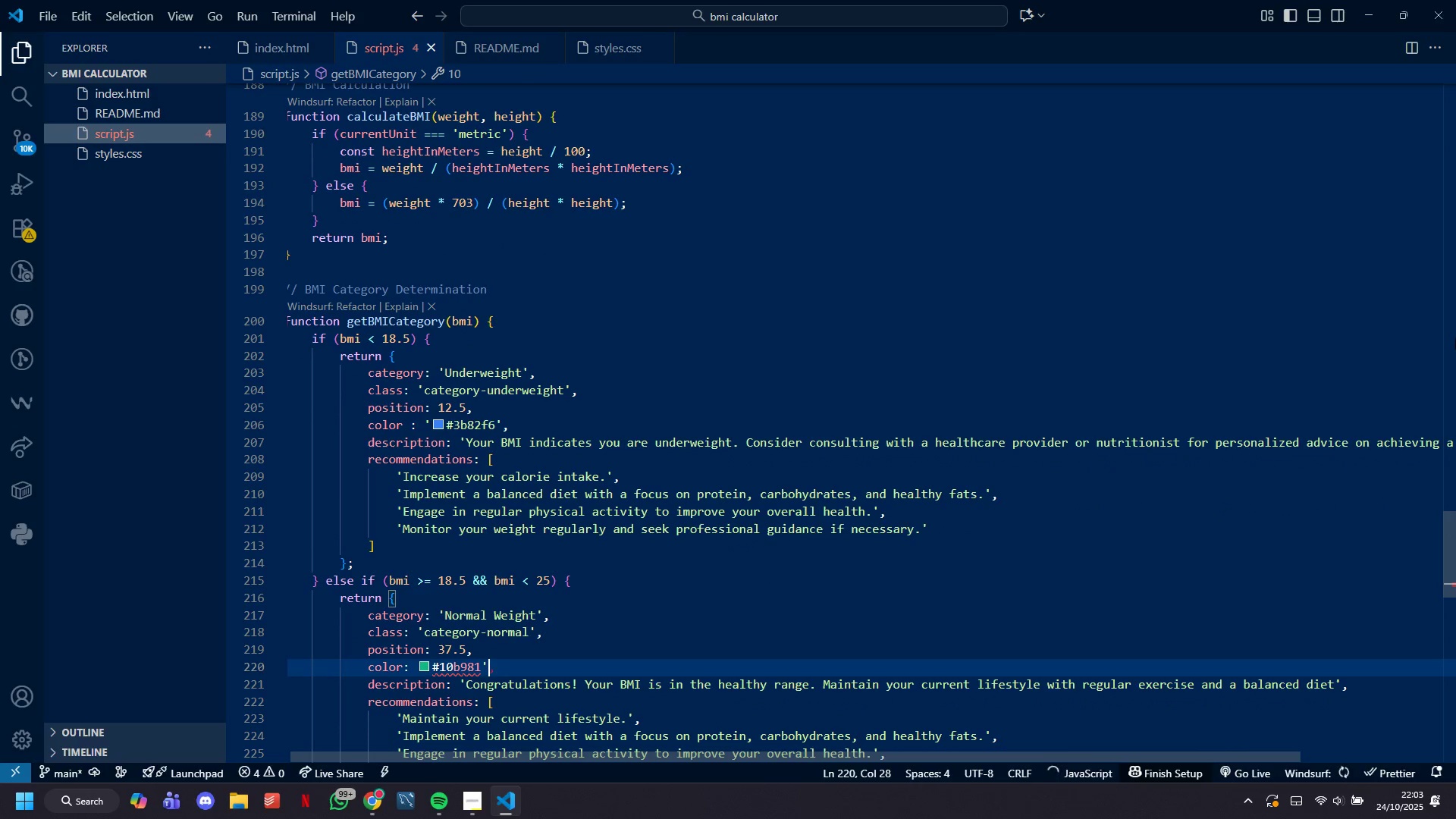 
hold_key(key=ArrowLeft, duration=0.67)
 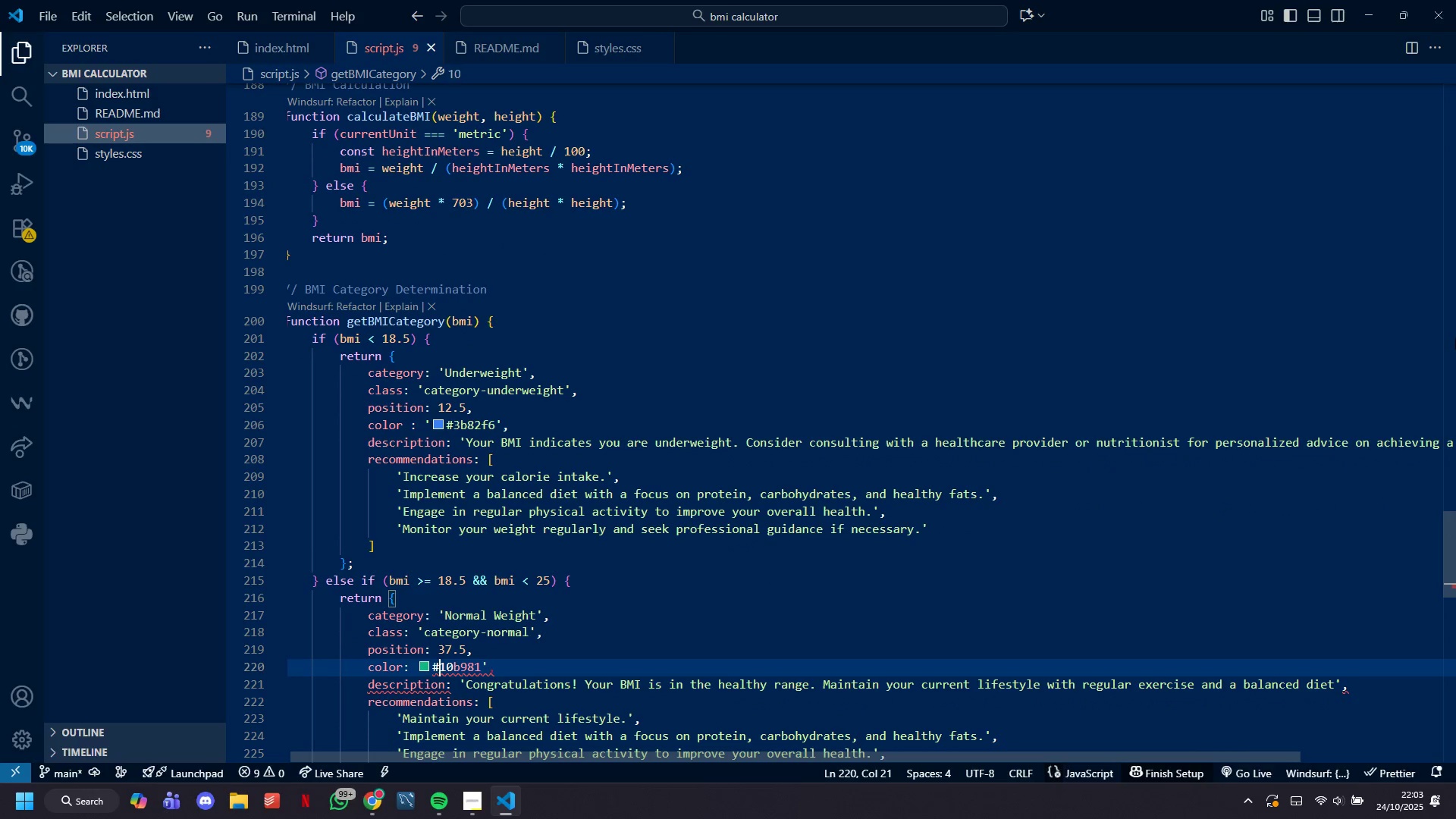 
key(ArrowLeft)
 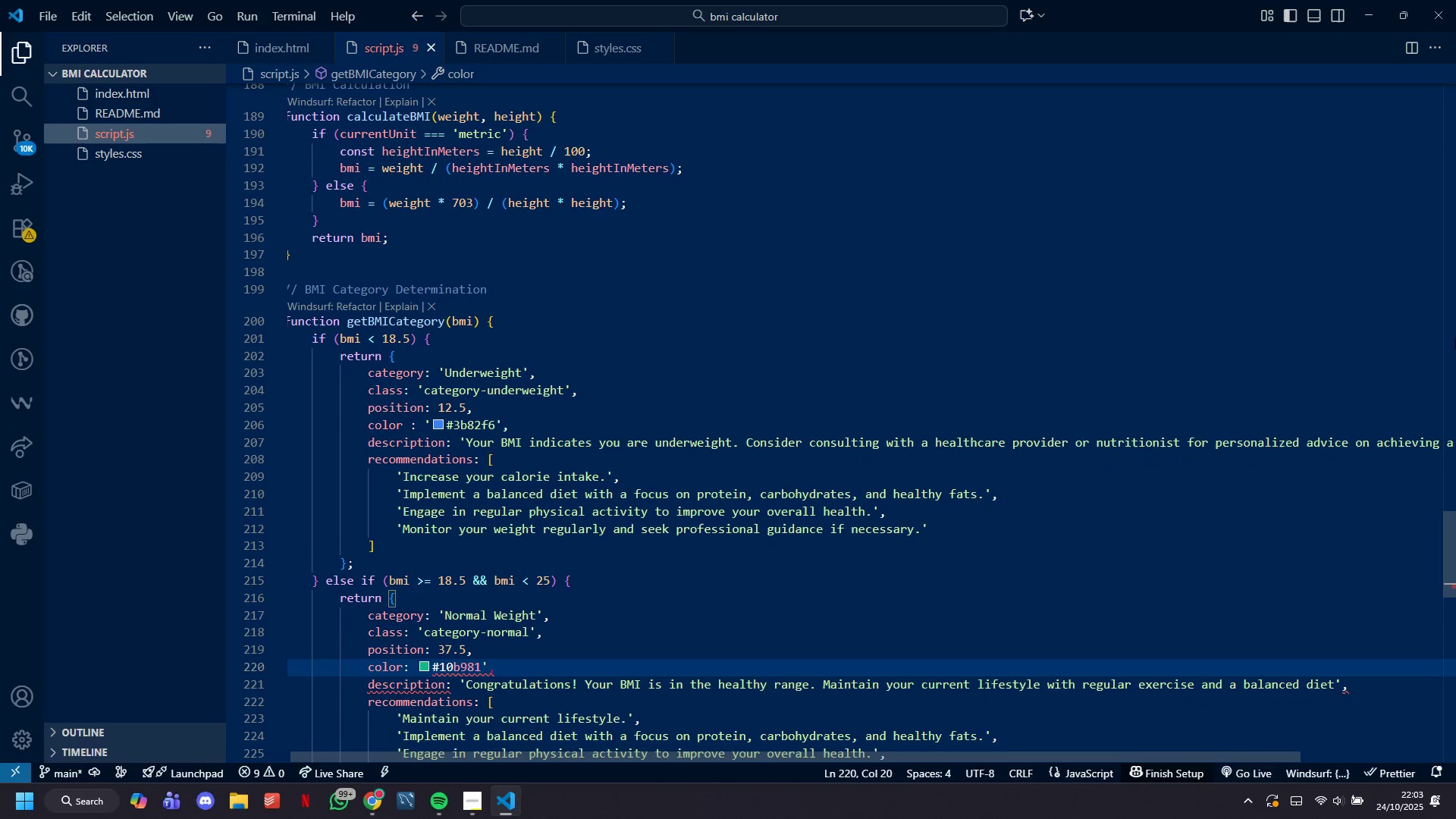 
key(Quote)
 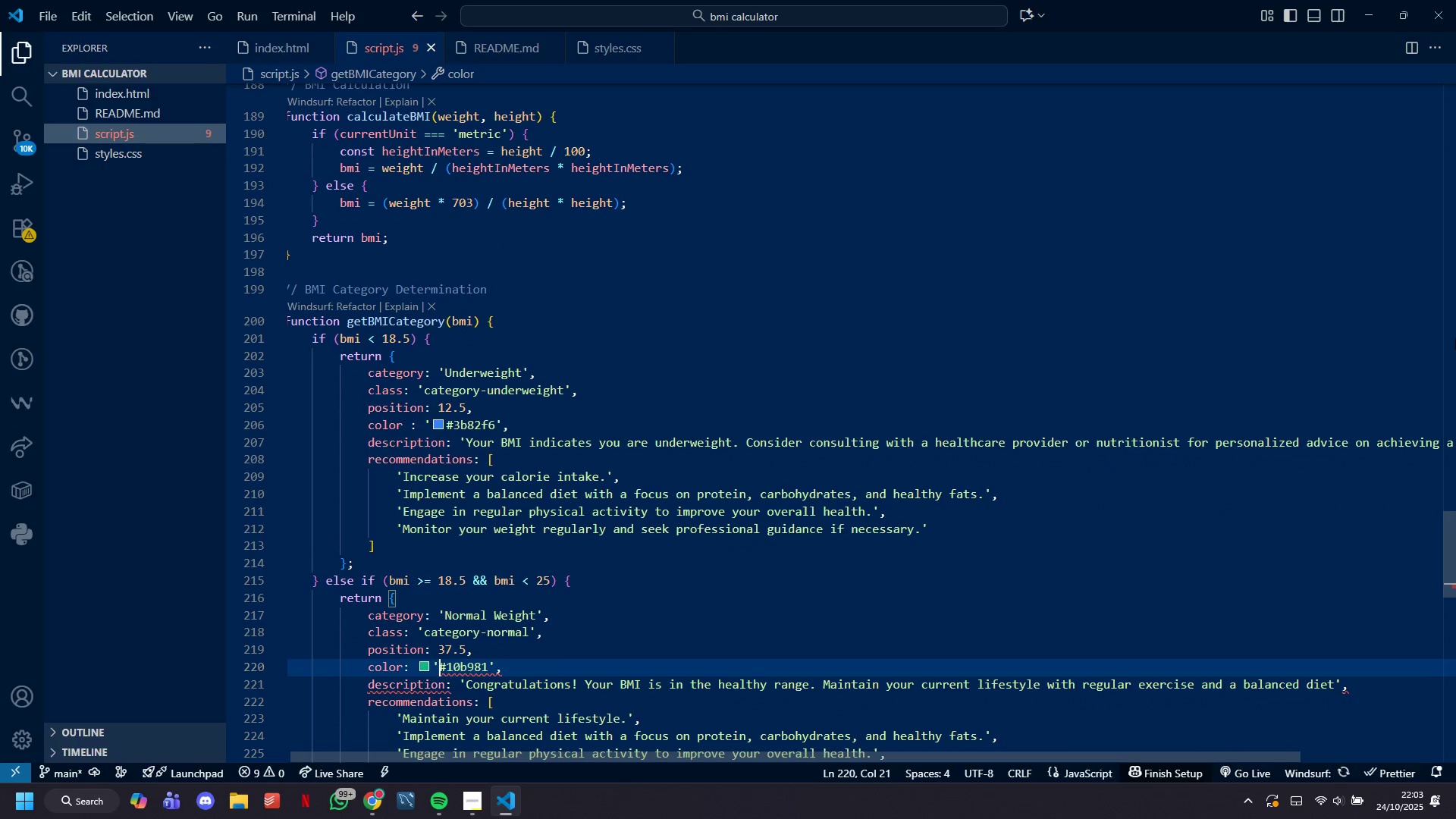 
key(ArrowDown)
 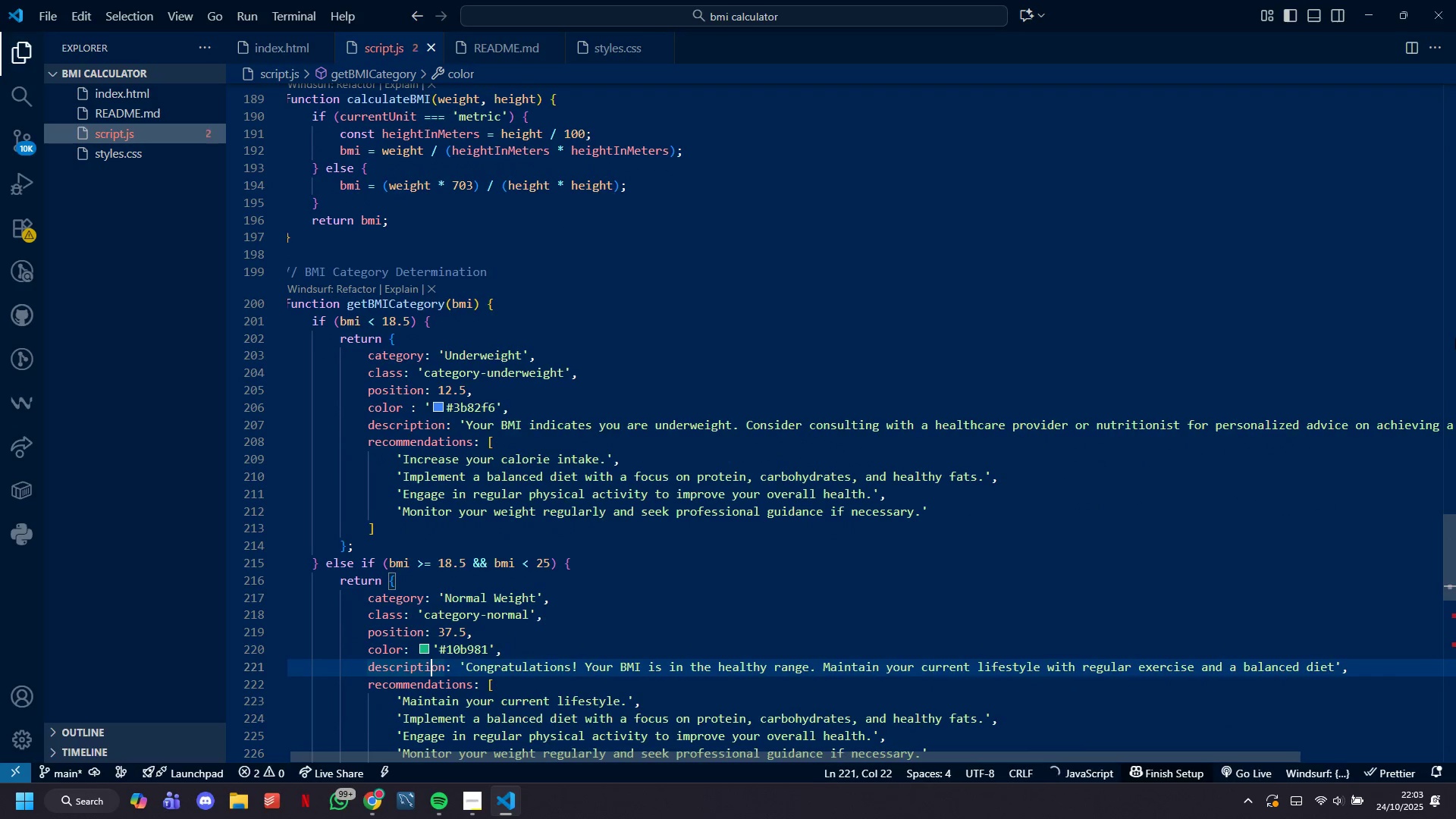 
key(ArrowDown)
 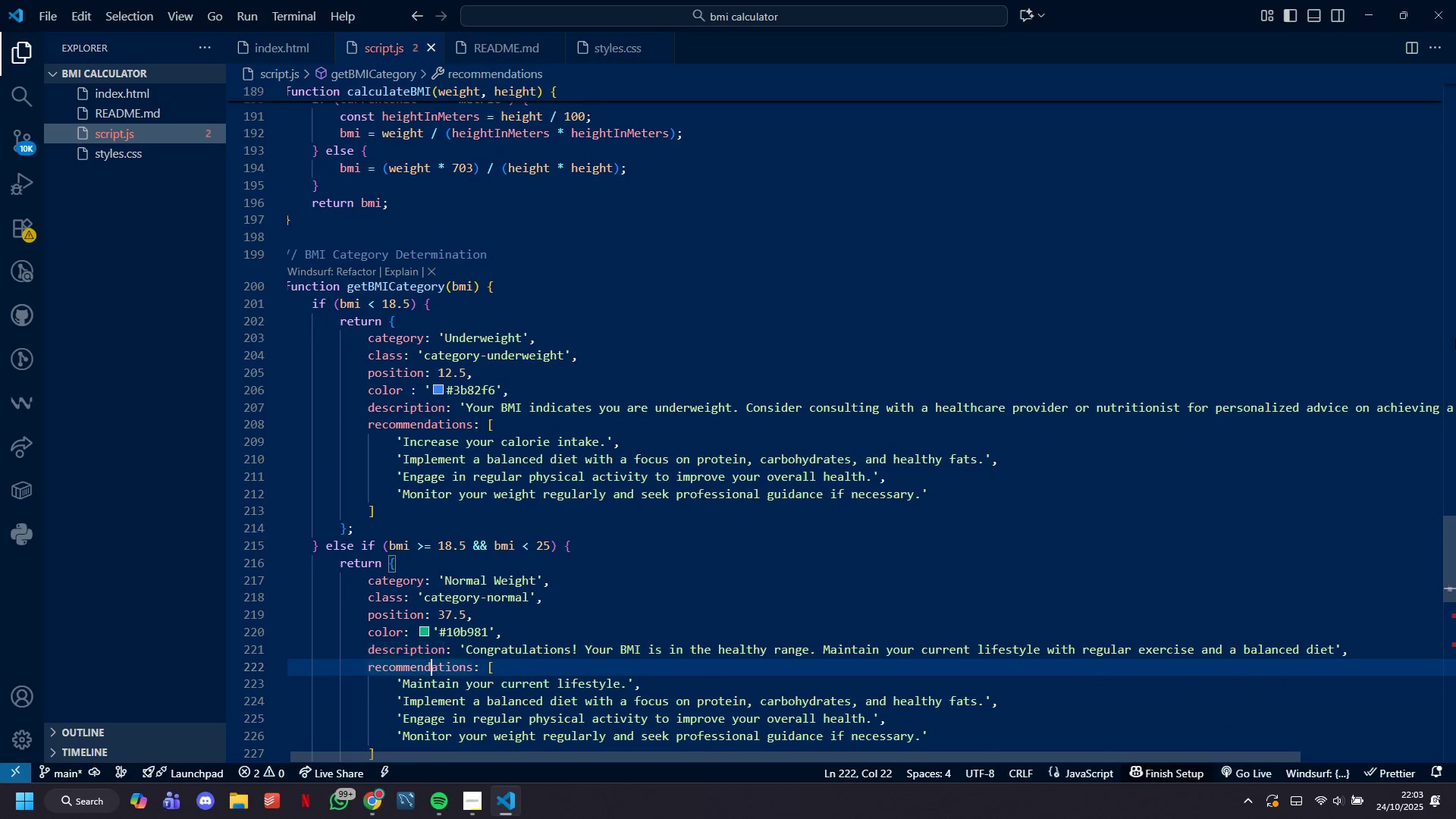 
key(ArrowDown)
 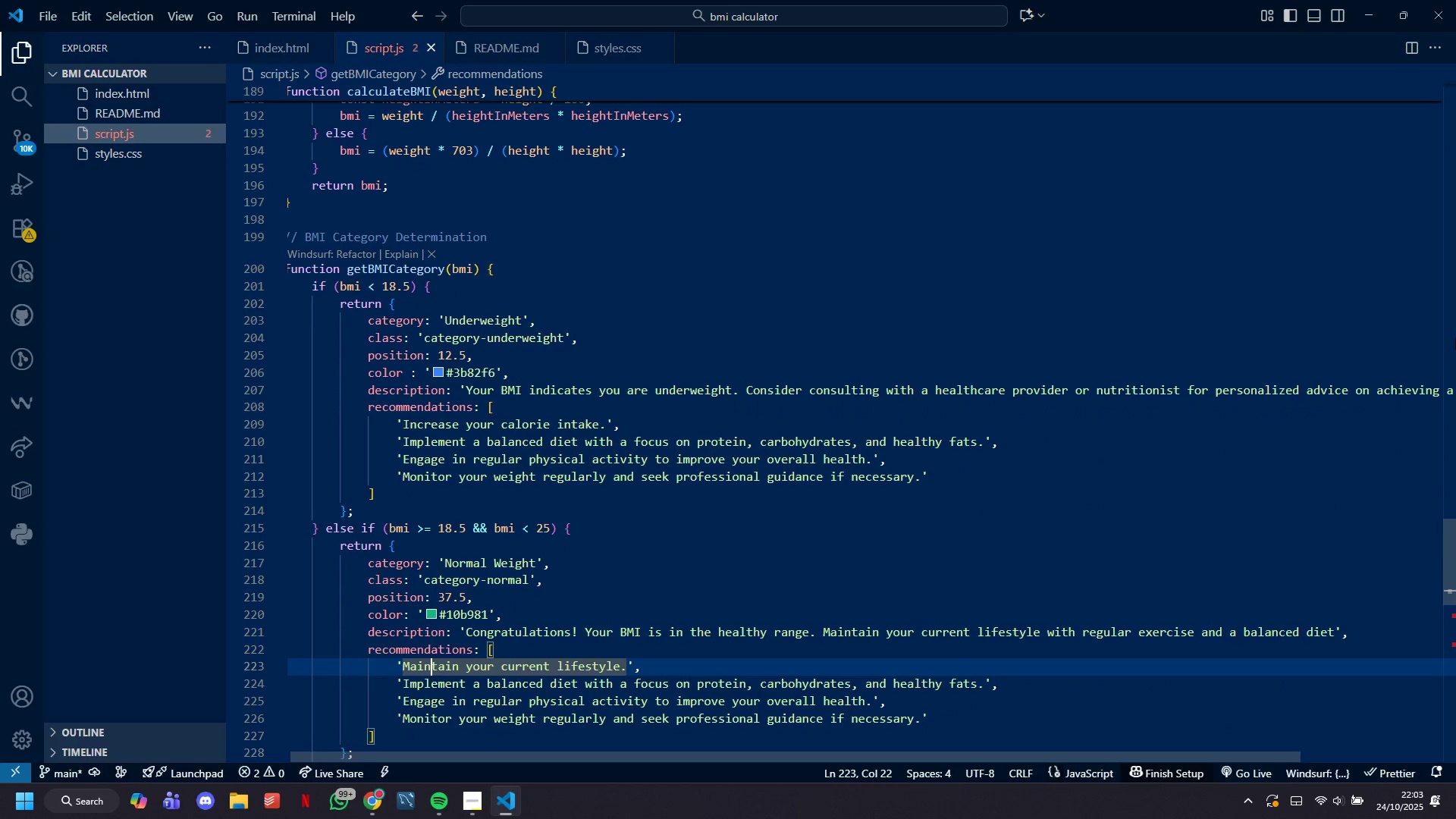 
key(ArrowDown)
 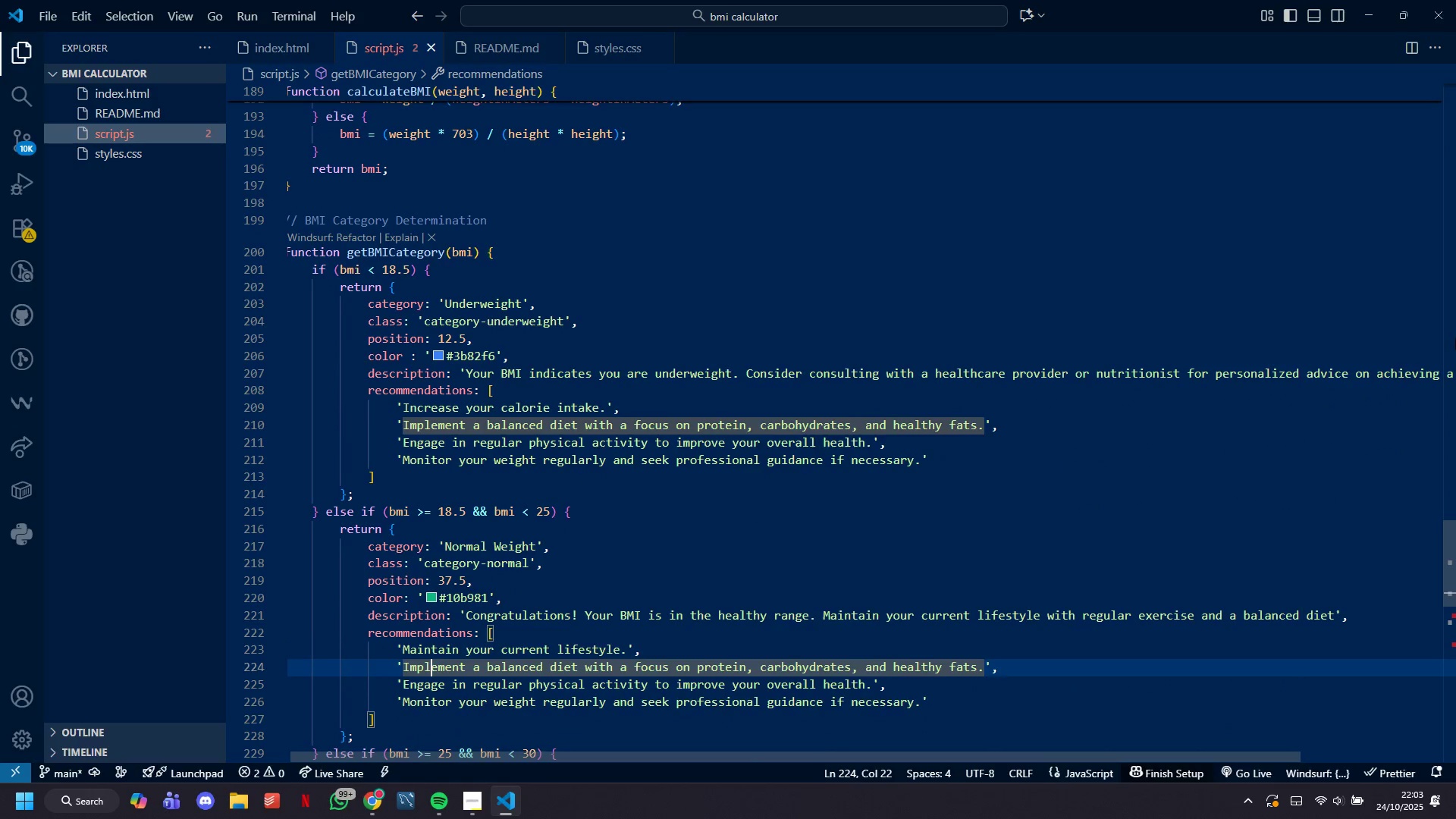 
key(ArrowDown)
 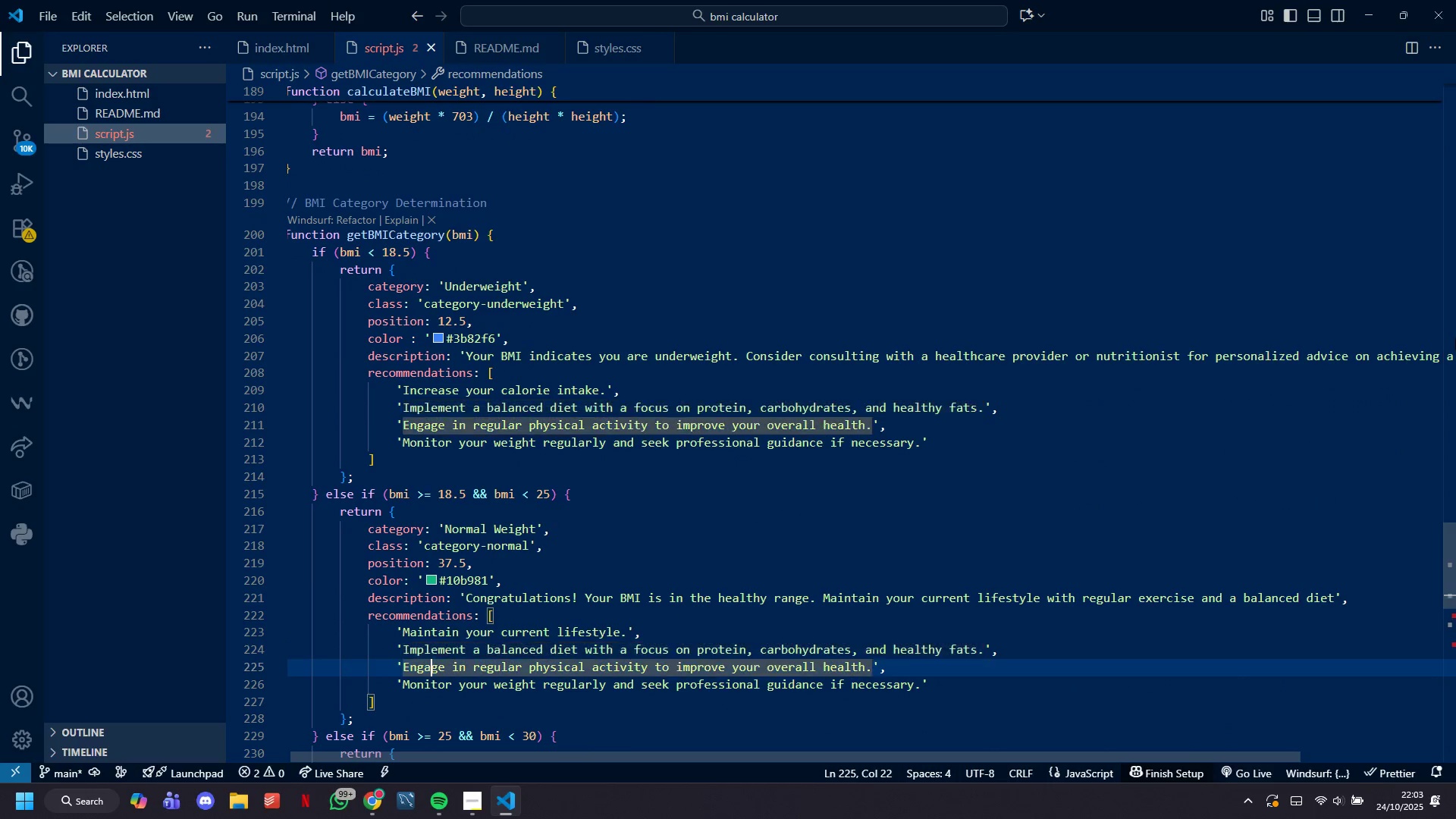 
key(ArrowDown)
 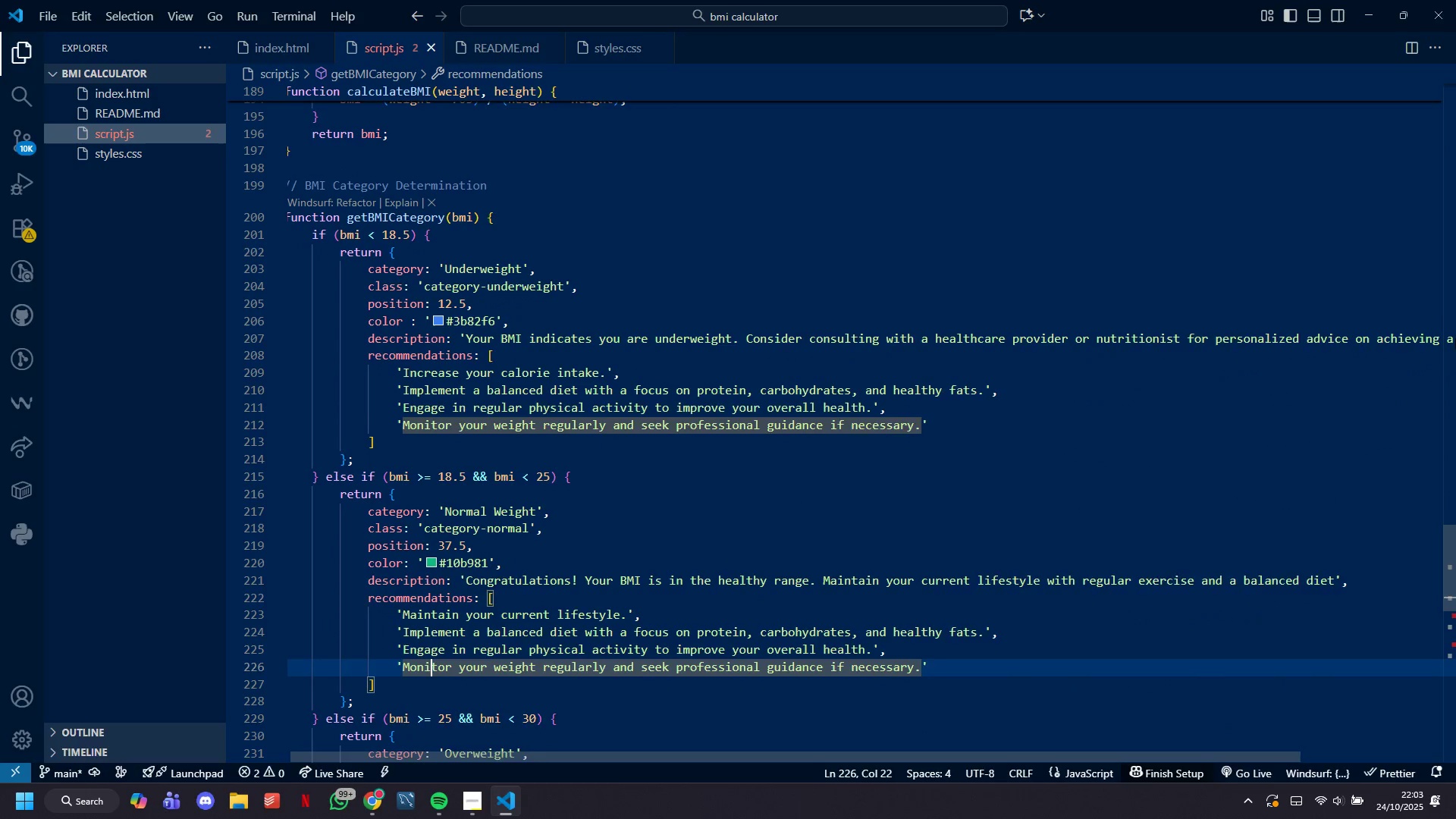 
key(ArrowDown)
 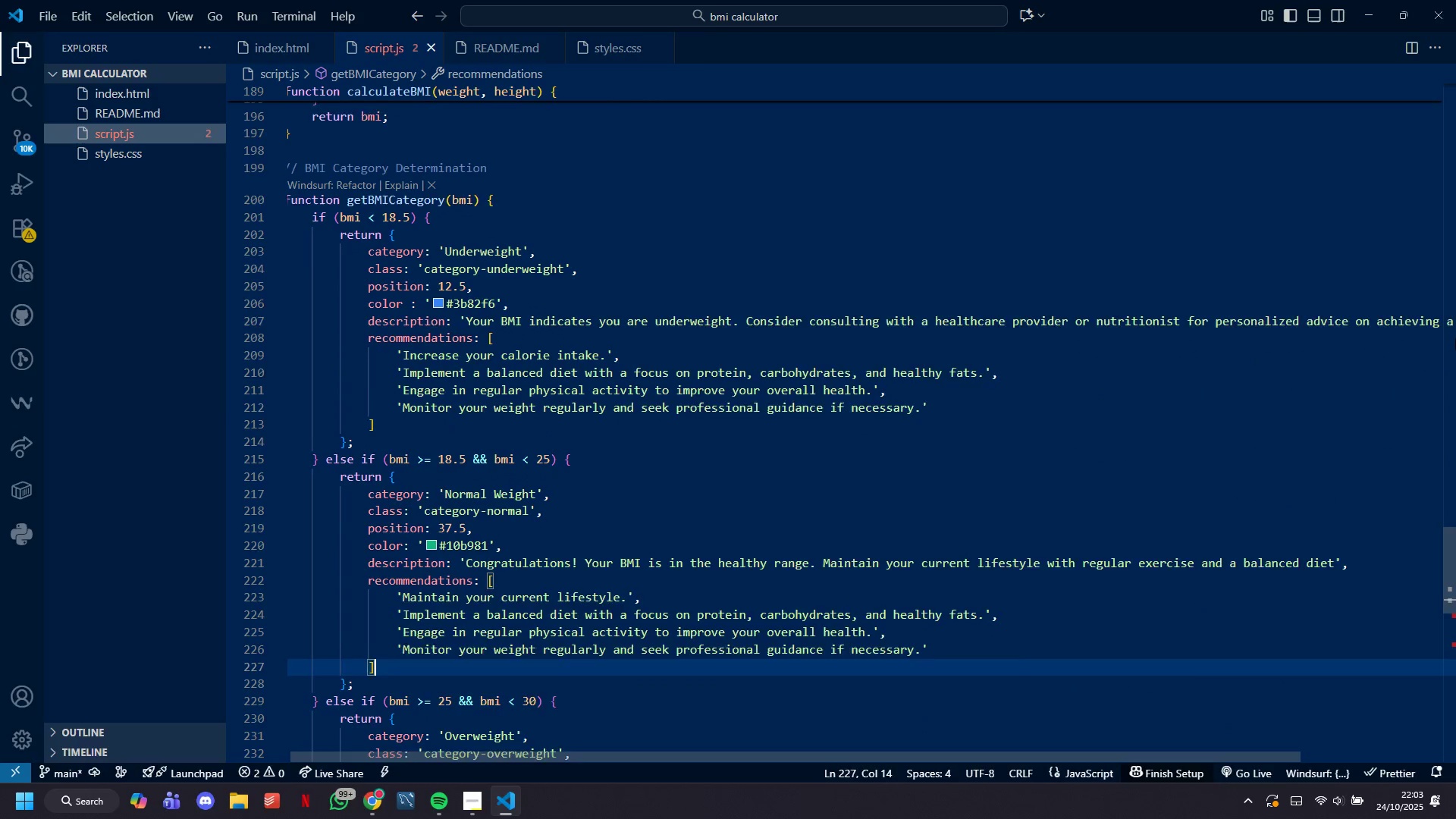 
key(ArrowDown)
 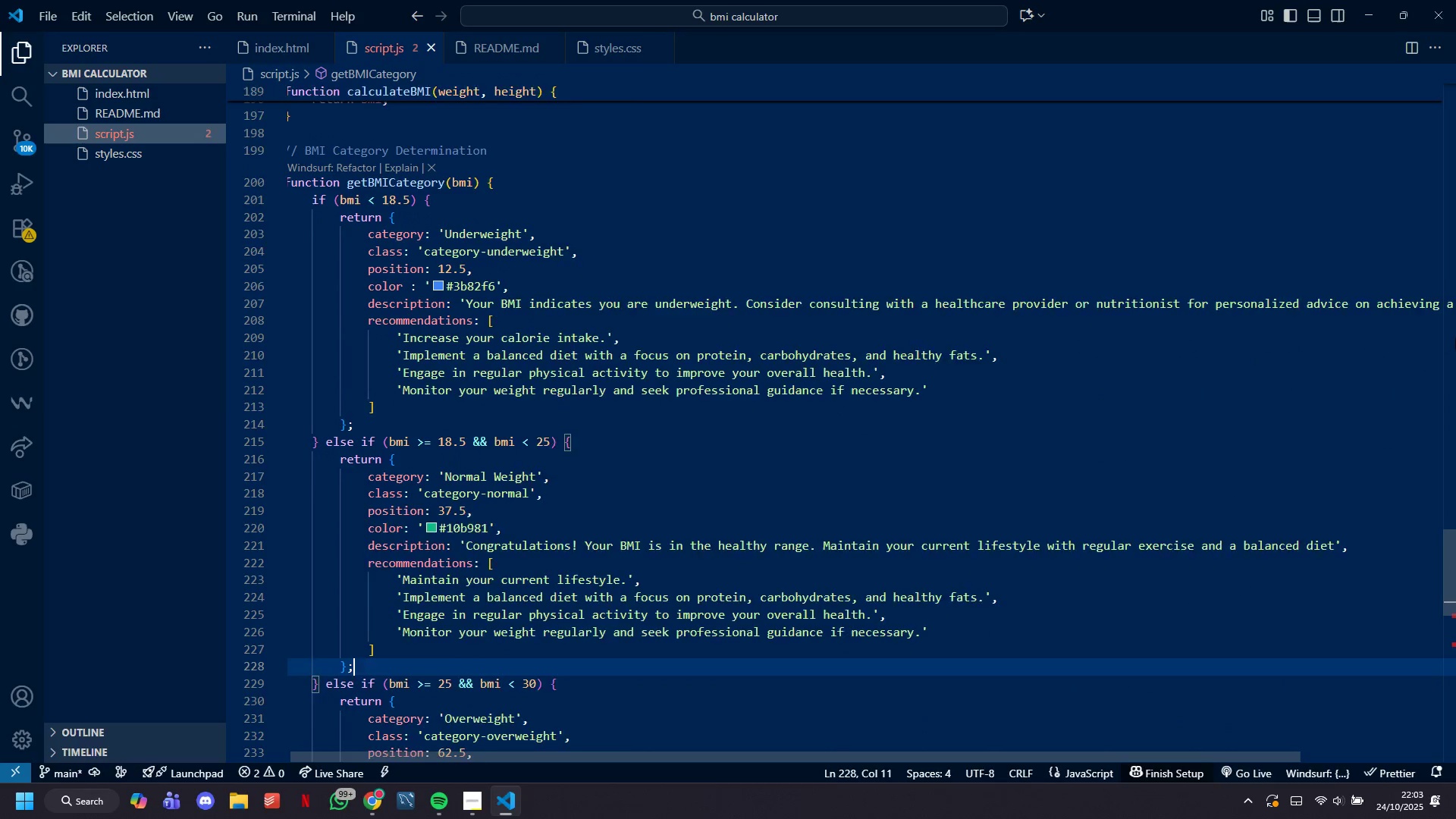 
key(ArrowDown)
 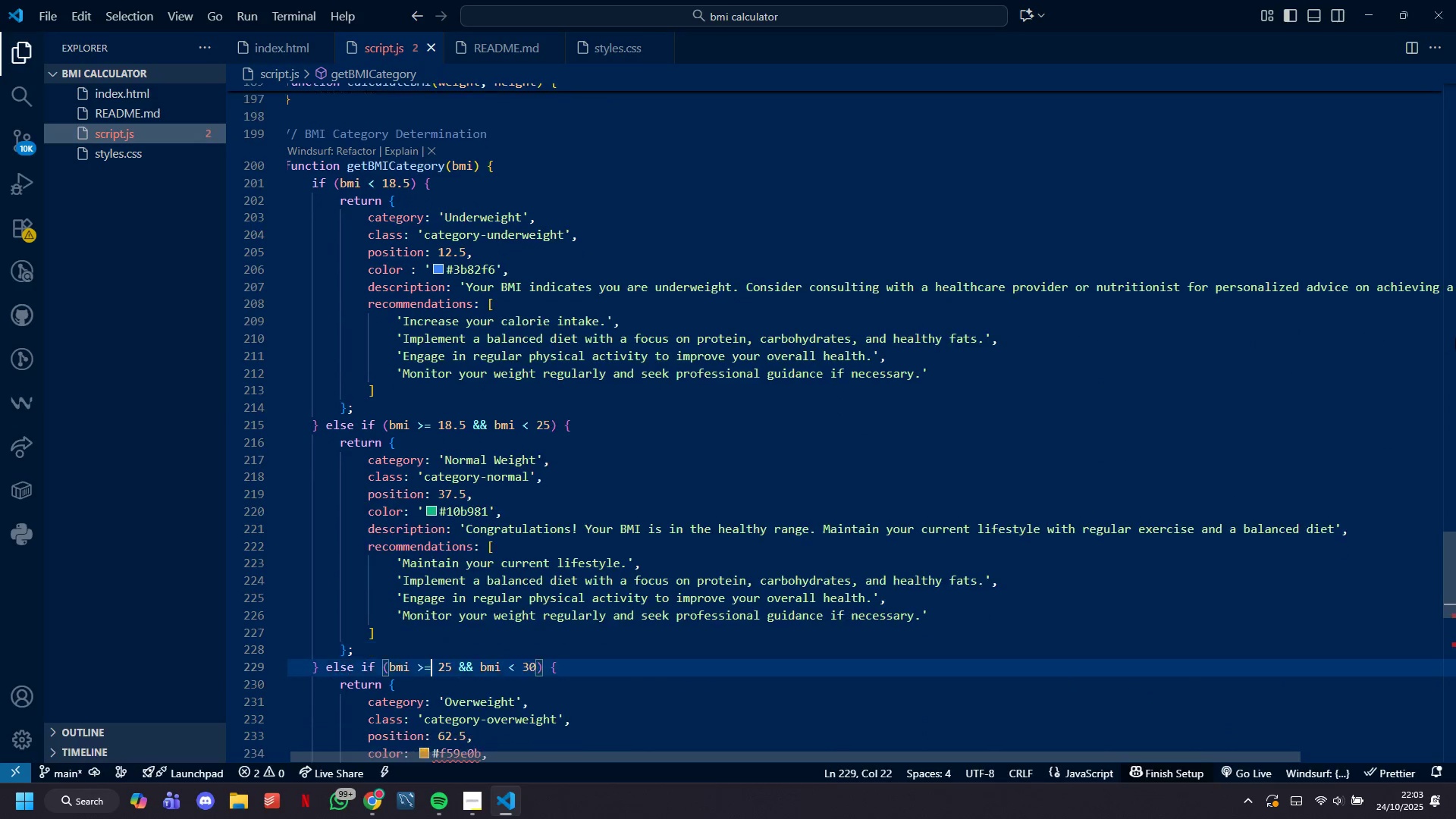 
key(ArrowDown)
 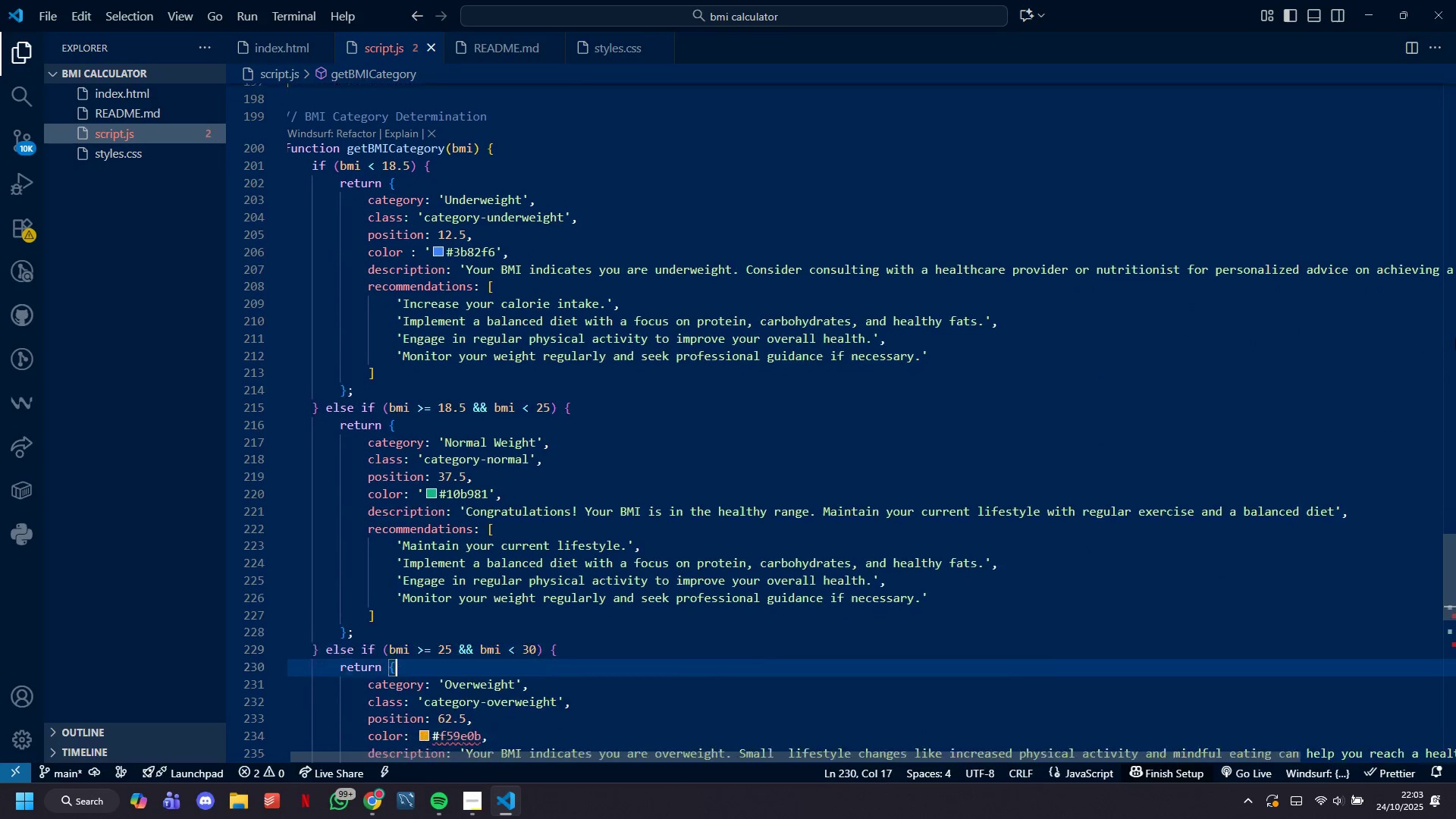 
key(ArrowDown)
 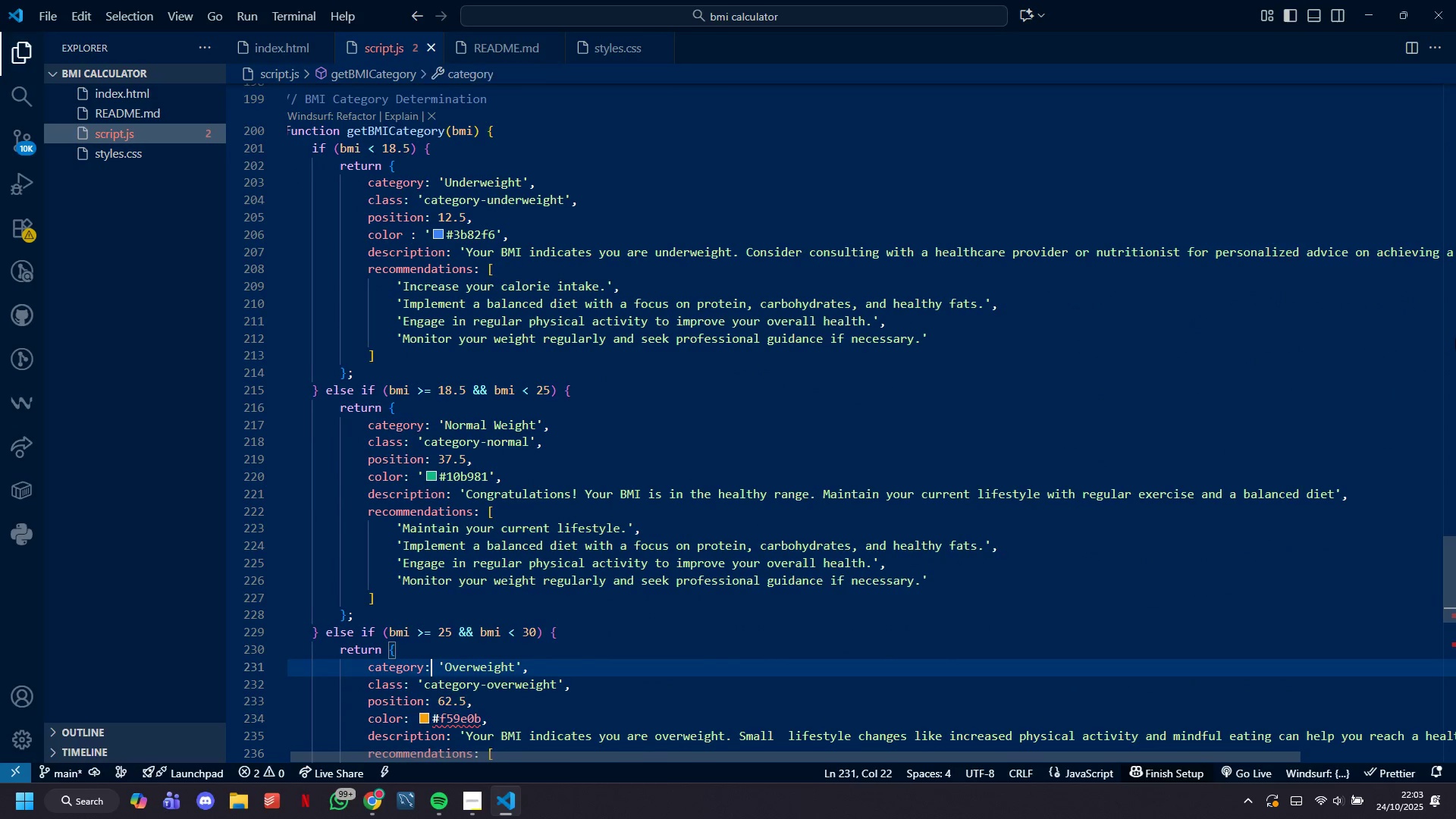 
key(ArrowDown)
 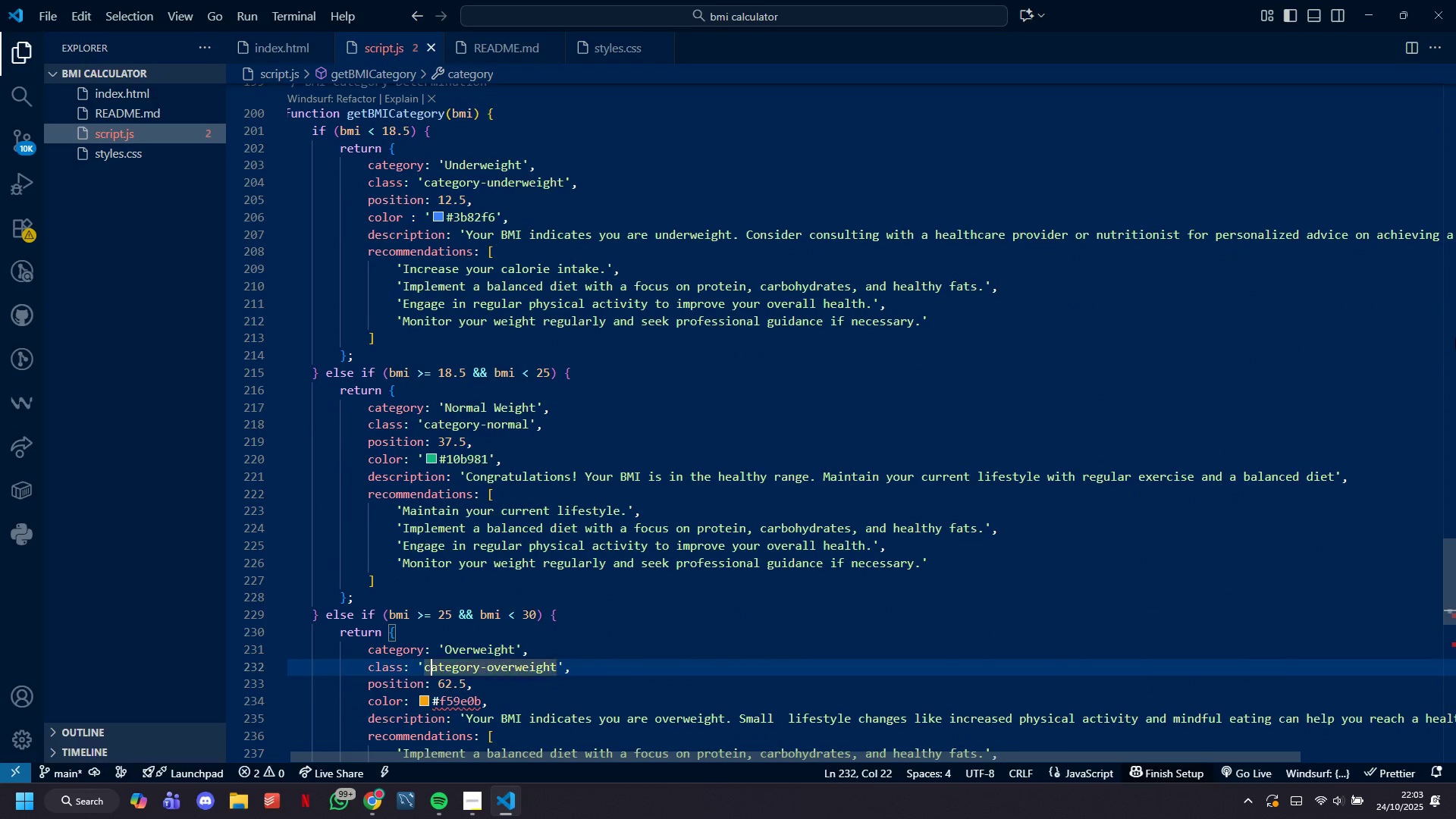 
key(ArrowDown)
 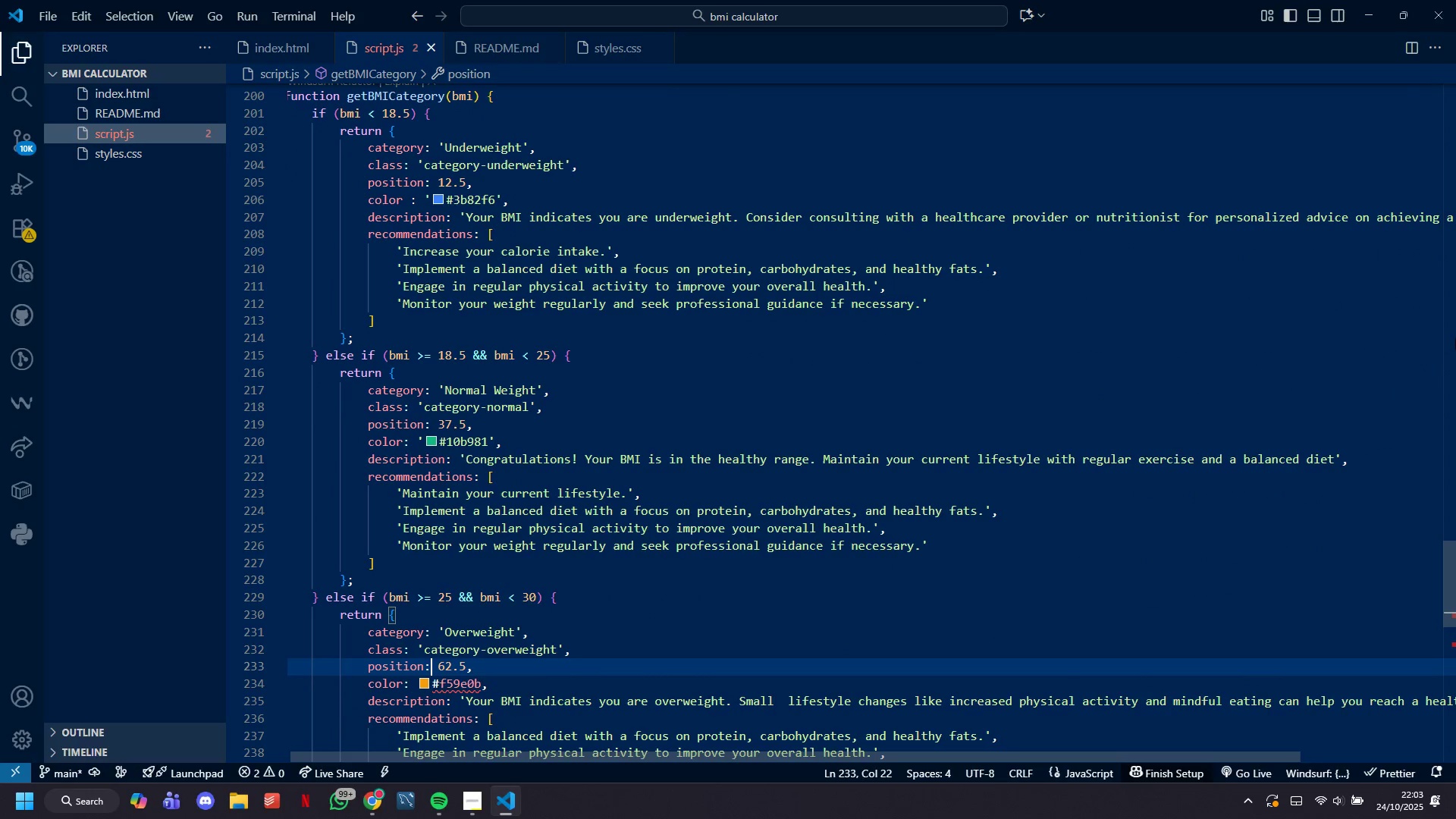 
key(ArrowDown)
 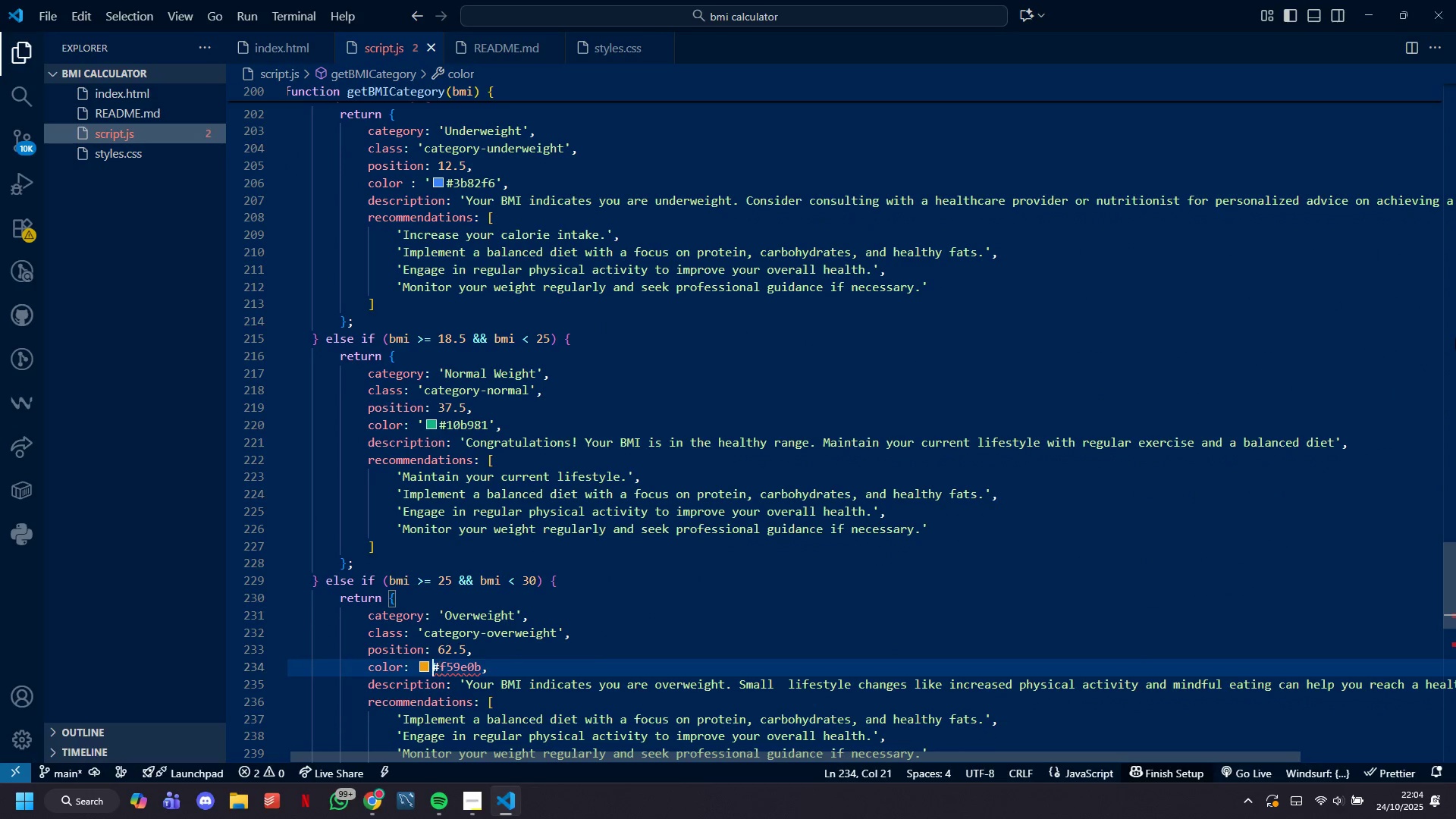 
key(ArrowLeft)
 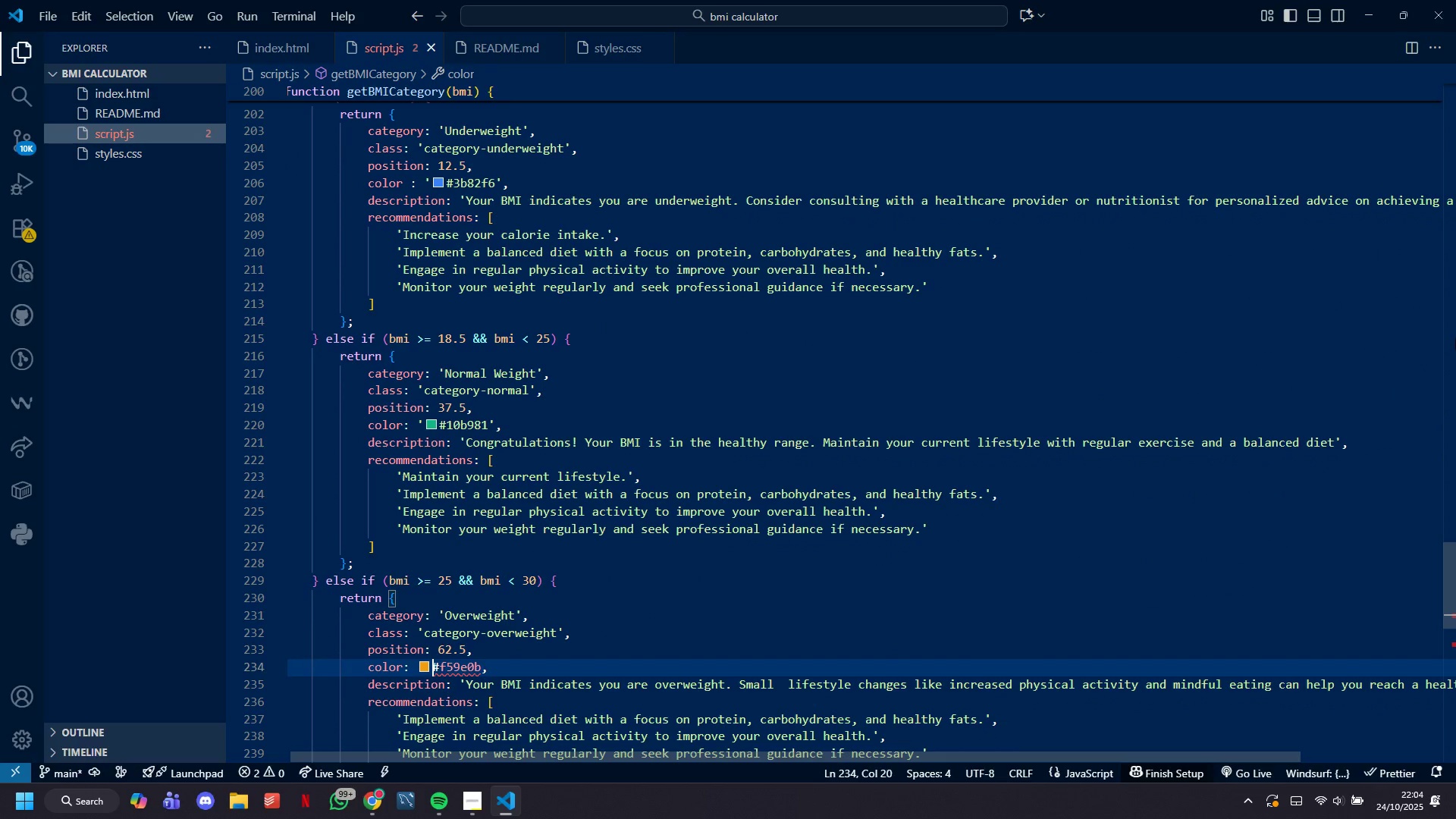 
key(Quote)
 